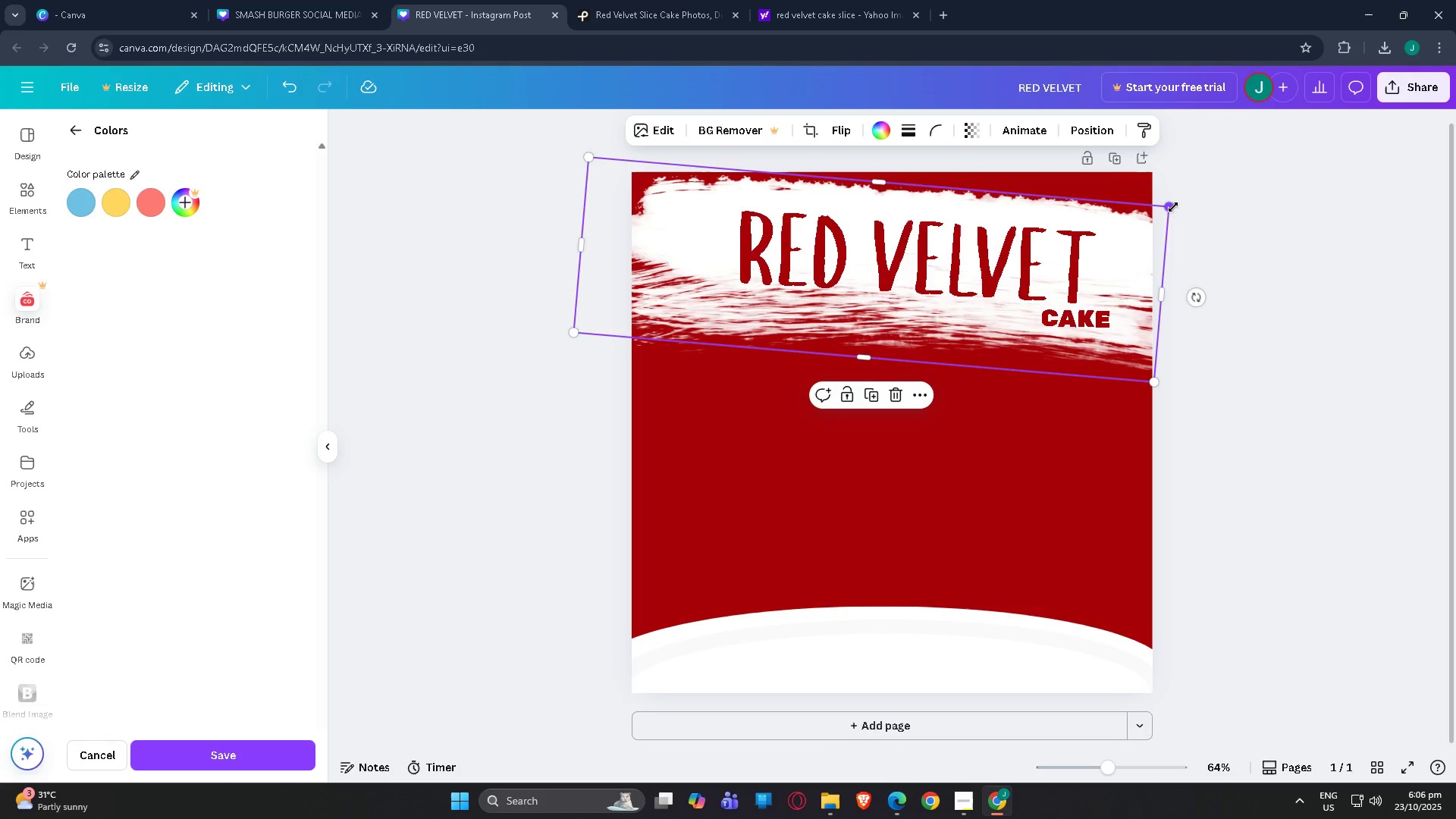 
left_click_drag(start_coordinate=[1173, 207], to_coordinate=[1098, 207])
 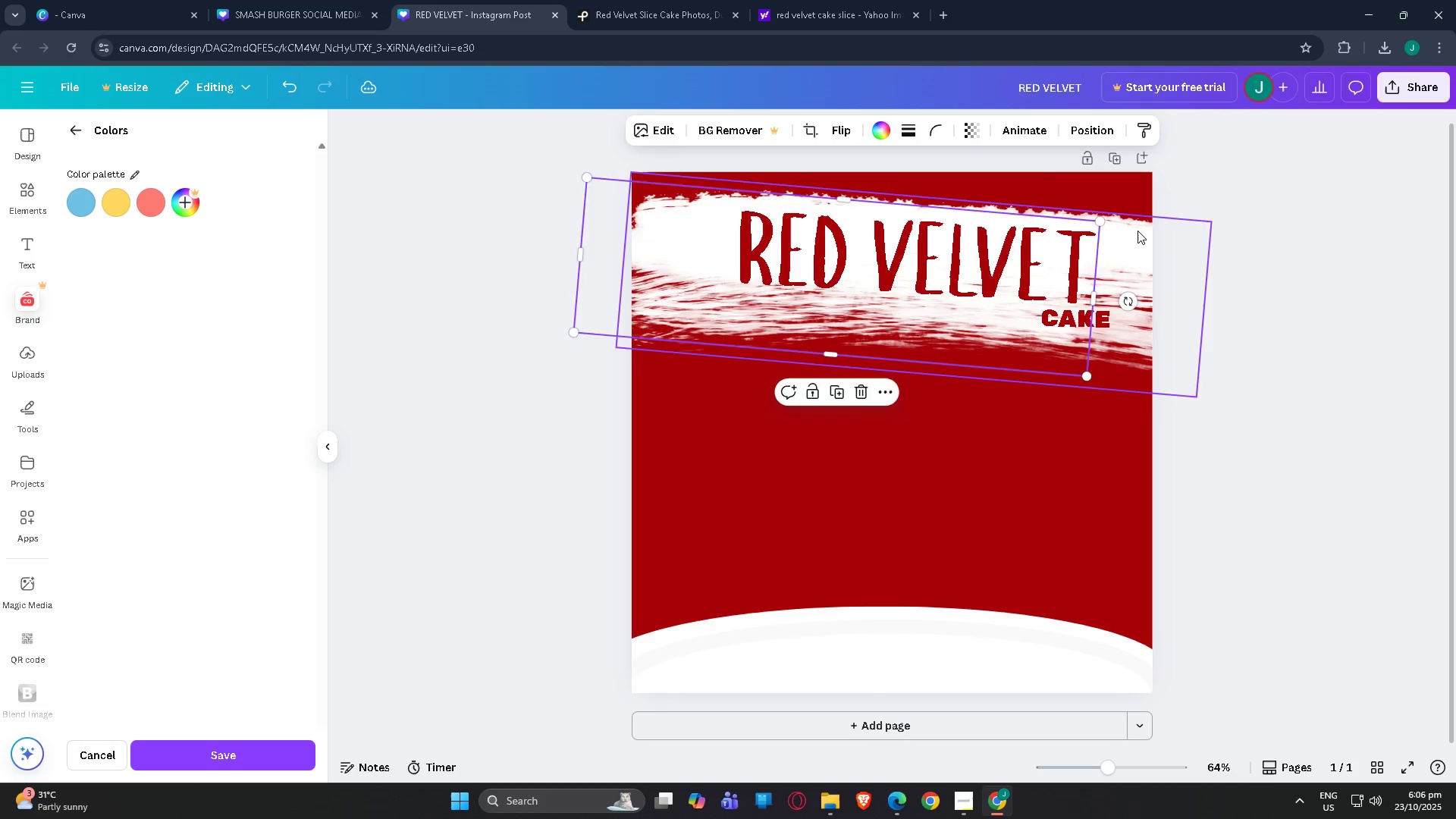 
left_click([1138, 231])
 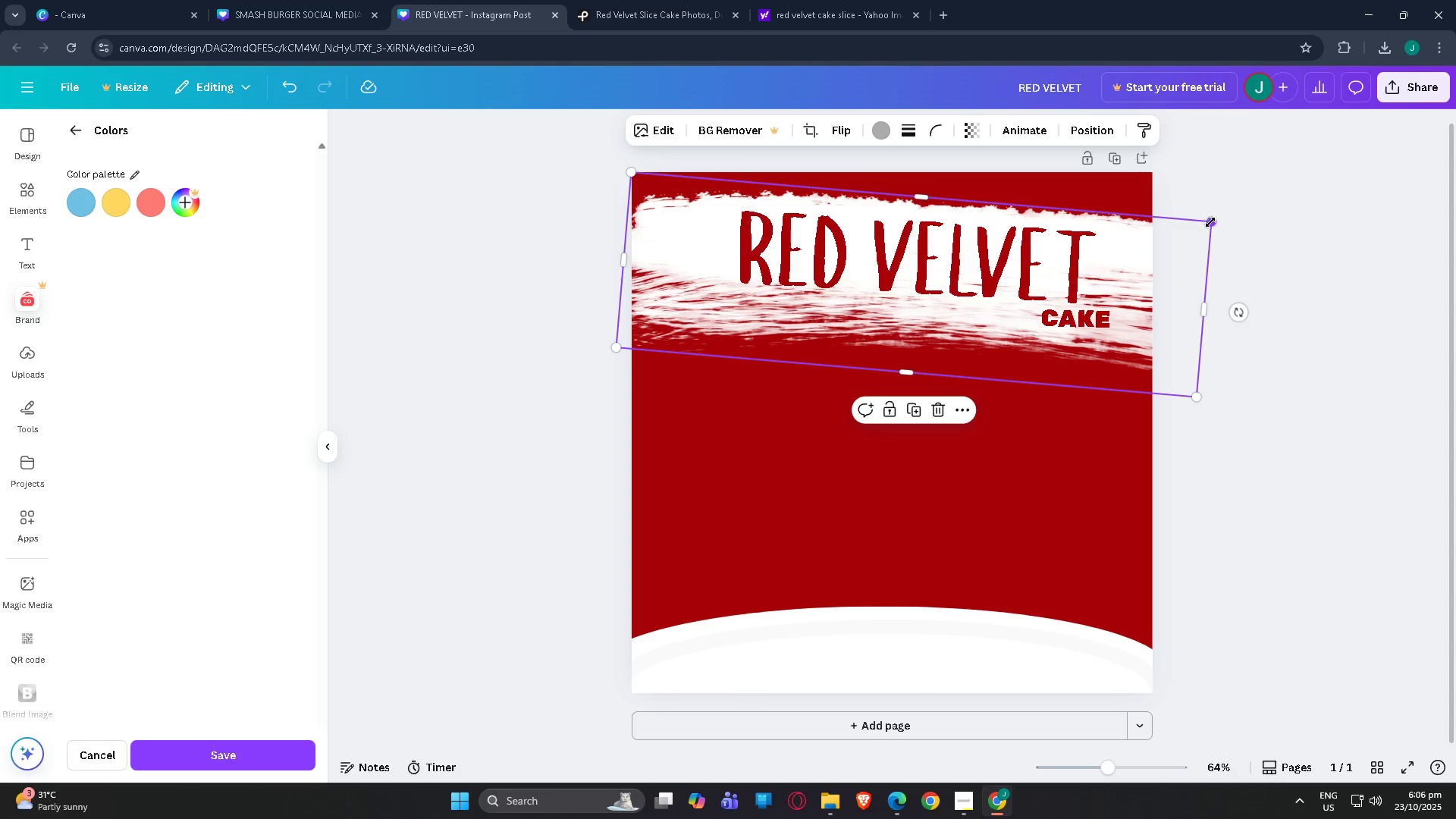 
left_click_drag(start_coordinate=[1210, 223], to_coordinate=[1112, 208])
 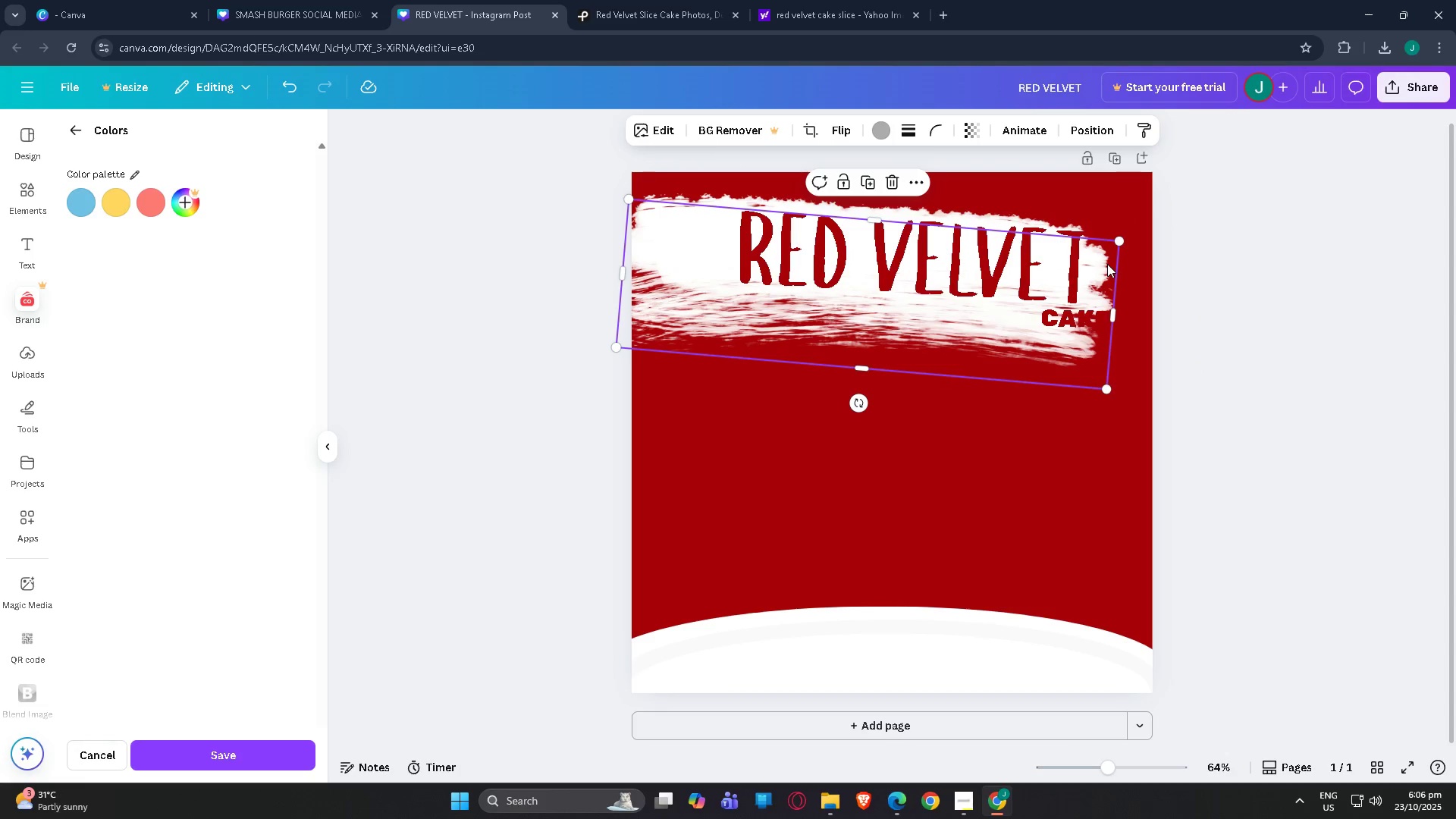 
left_click_drag(start_coordinate=[1107, 264], to_coordinate=[1149, 247])
 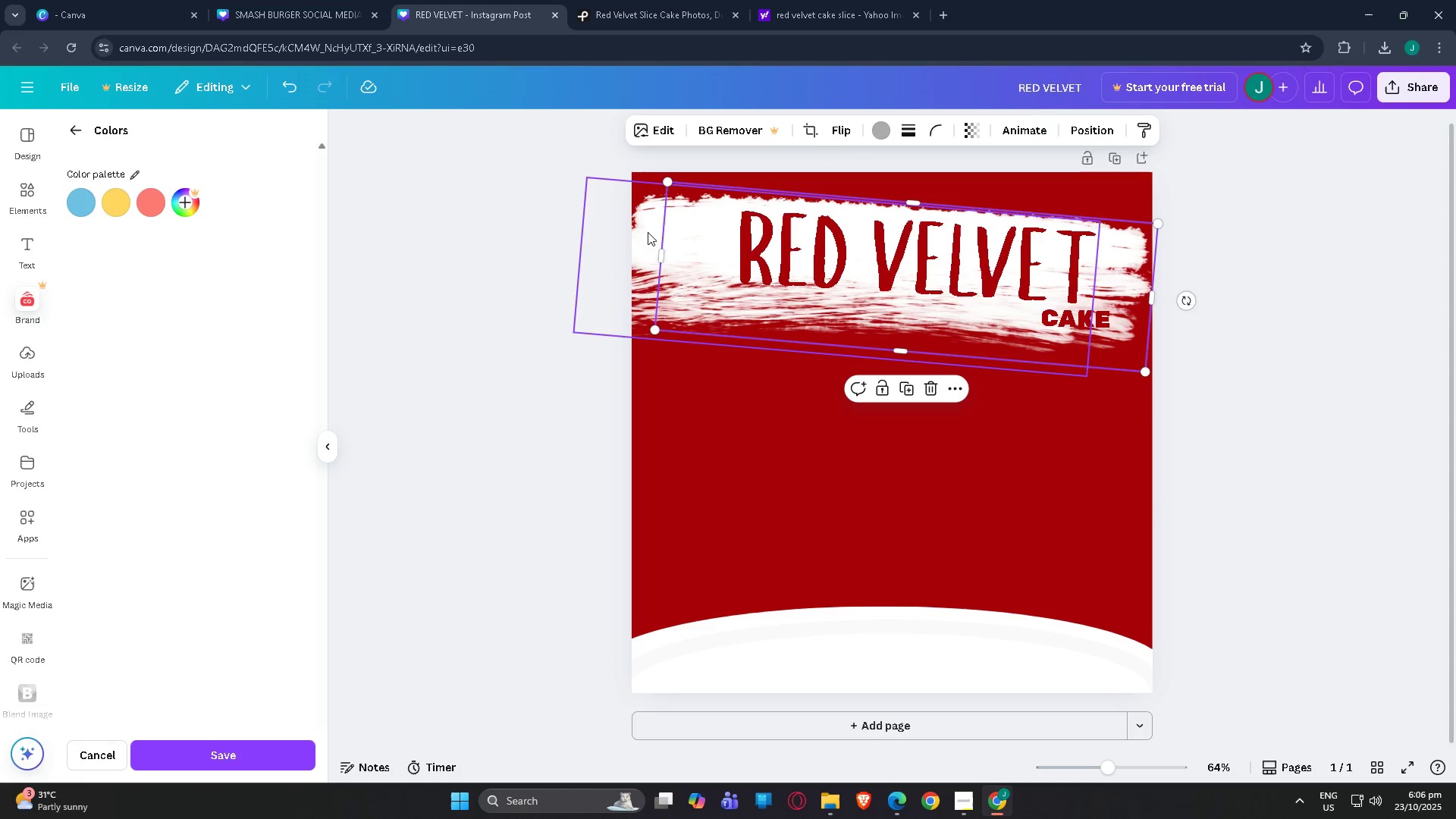 
left_click([645, 232])
 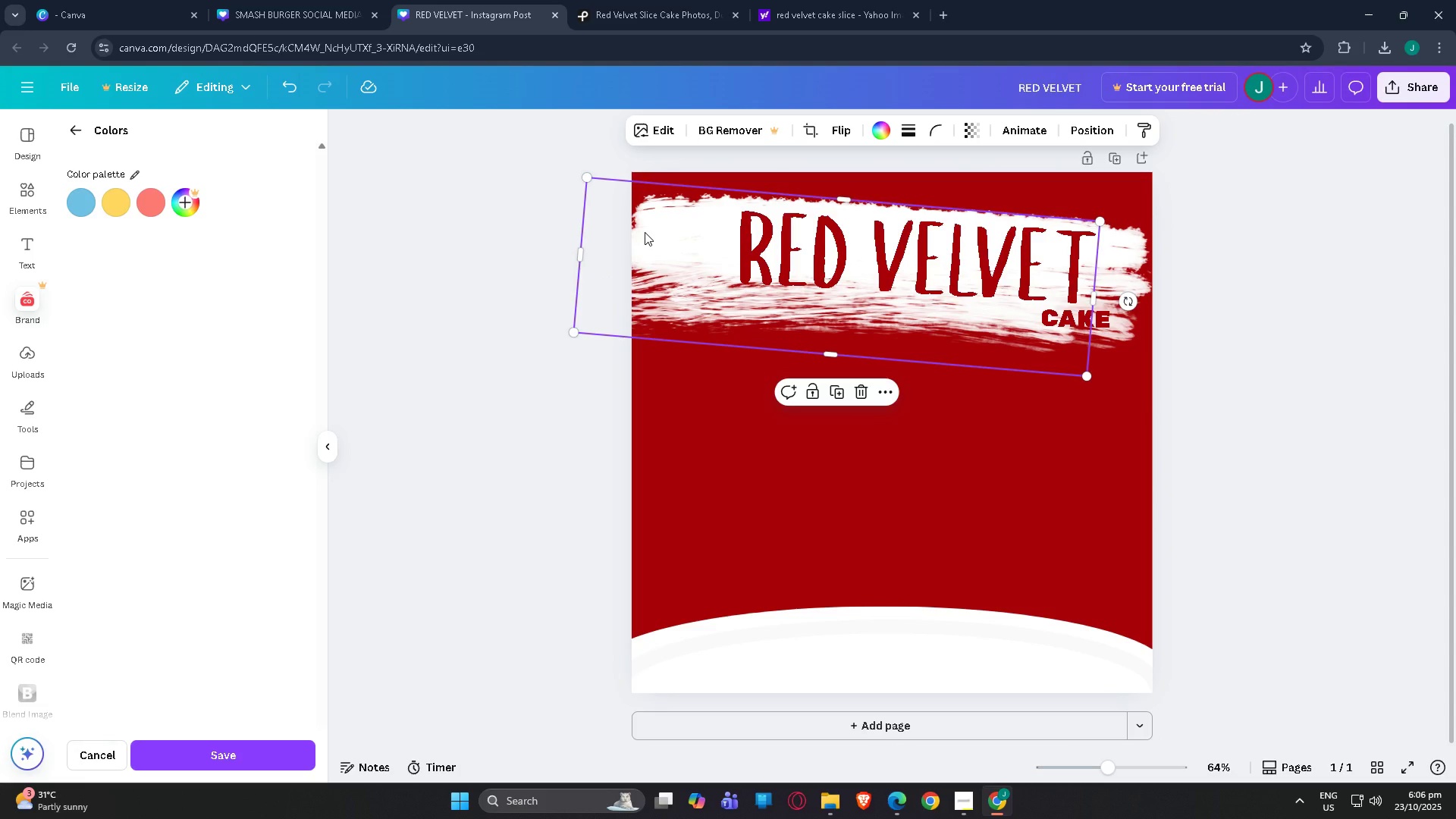 
key(Delete)
 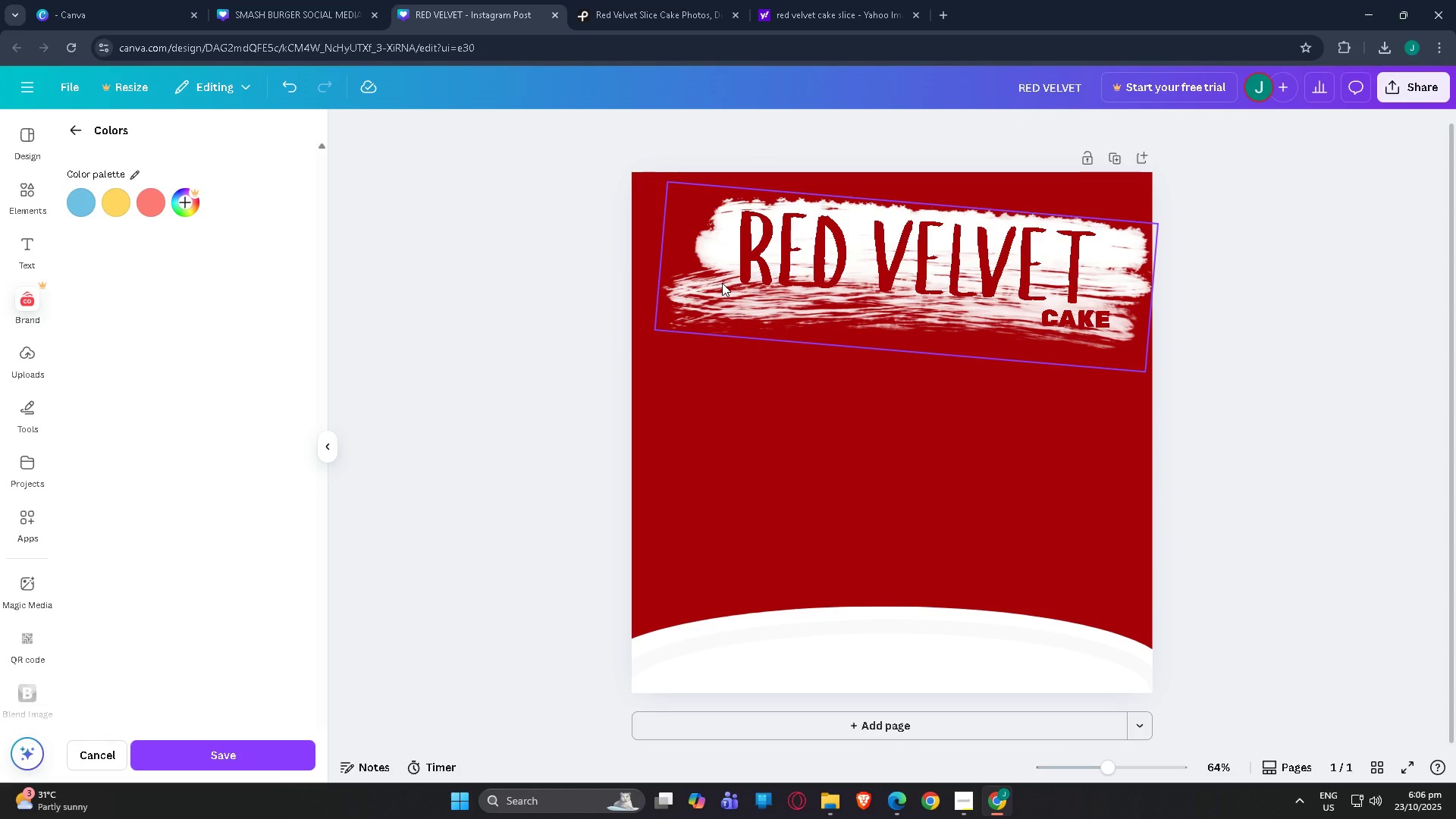 
left_click([722, 283])
 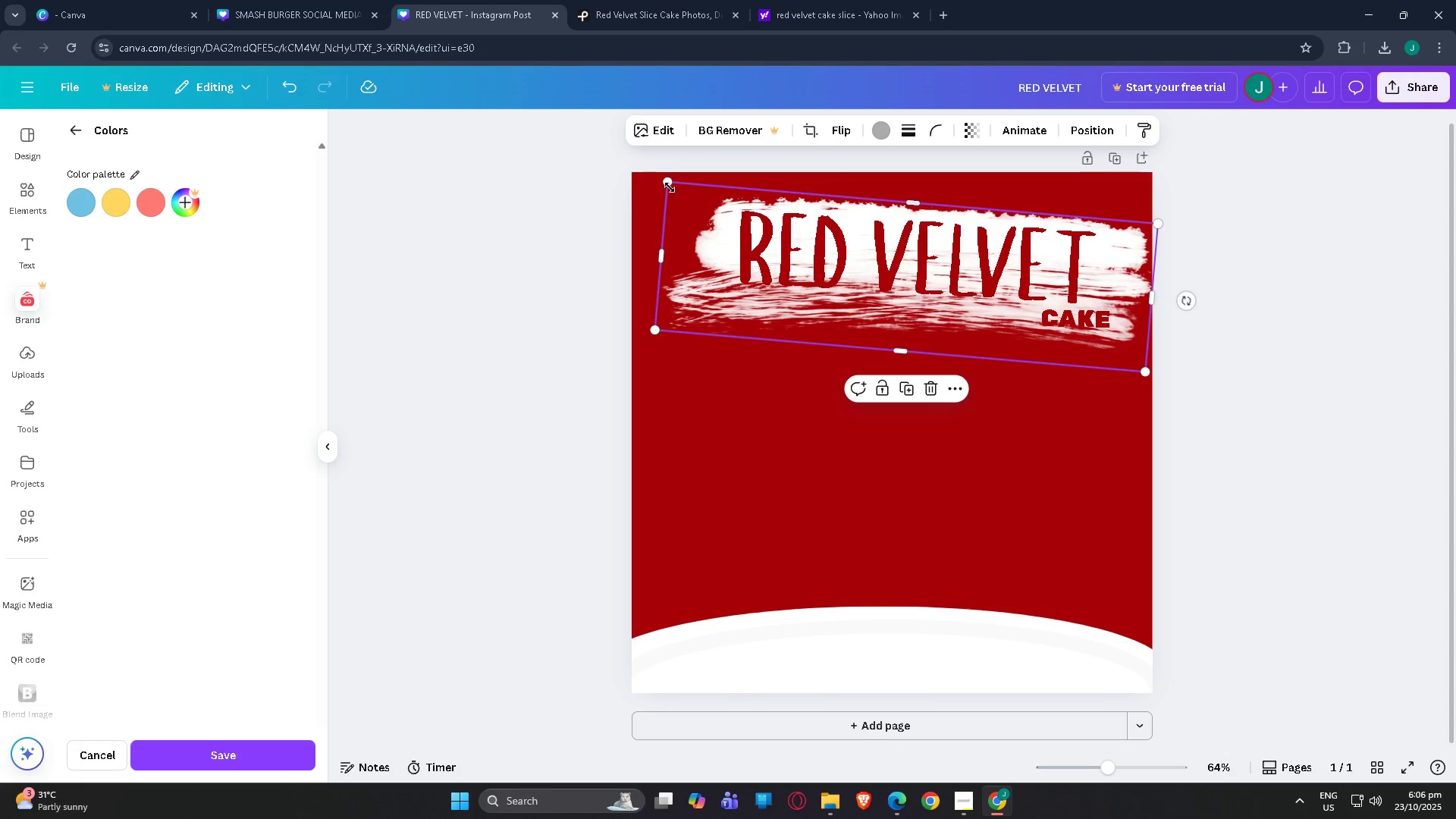 
left_click_drag(start_coordinate=[667, 185], to_coordinate=[645, 179])
 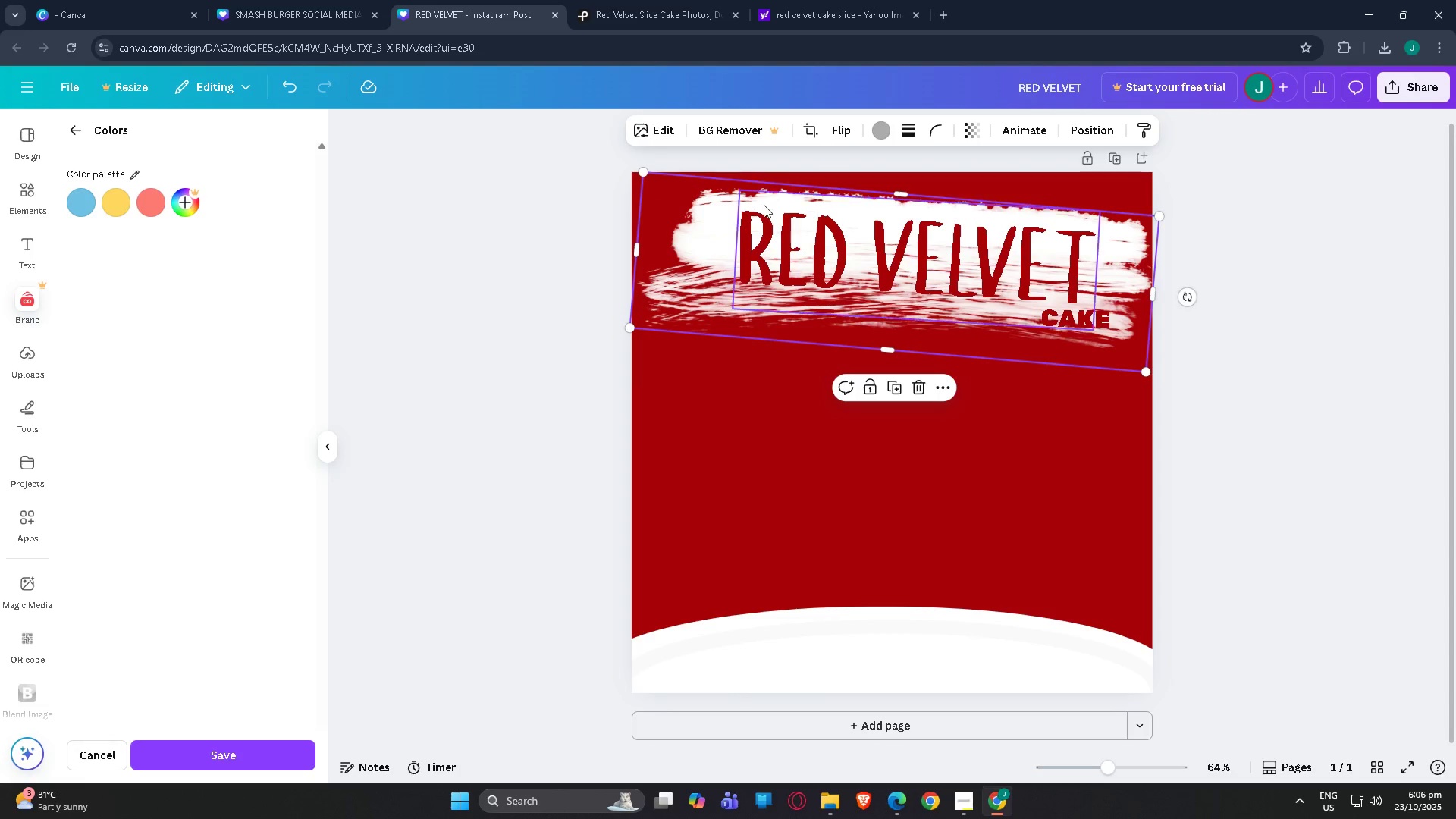 
key(Control+C)
 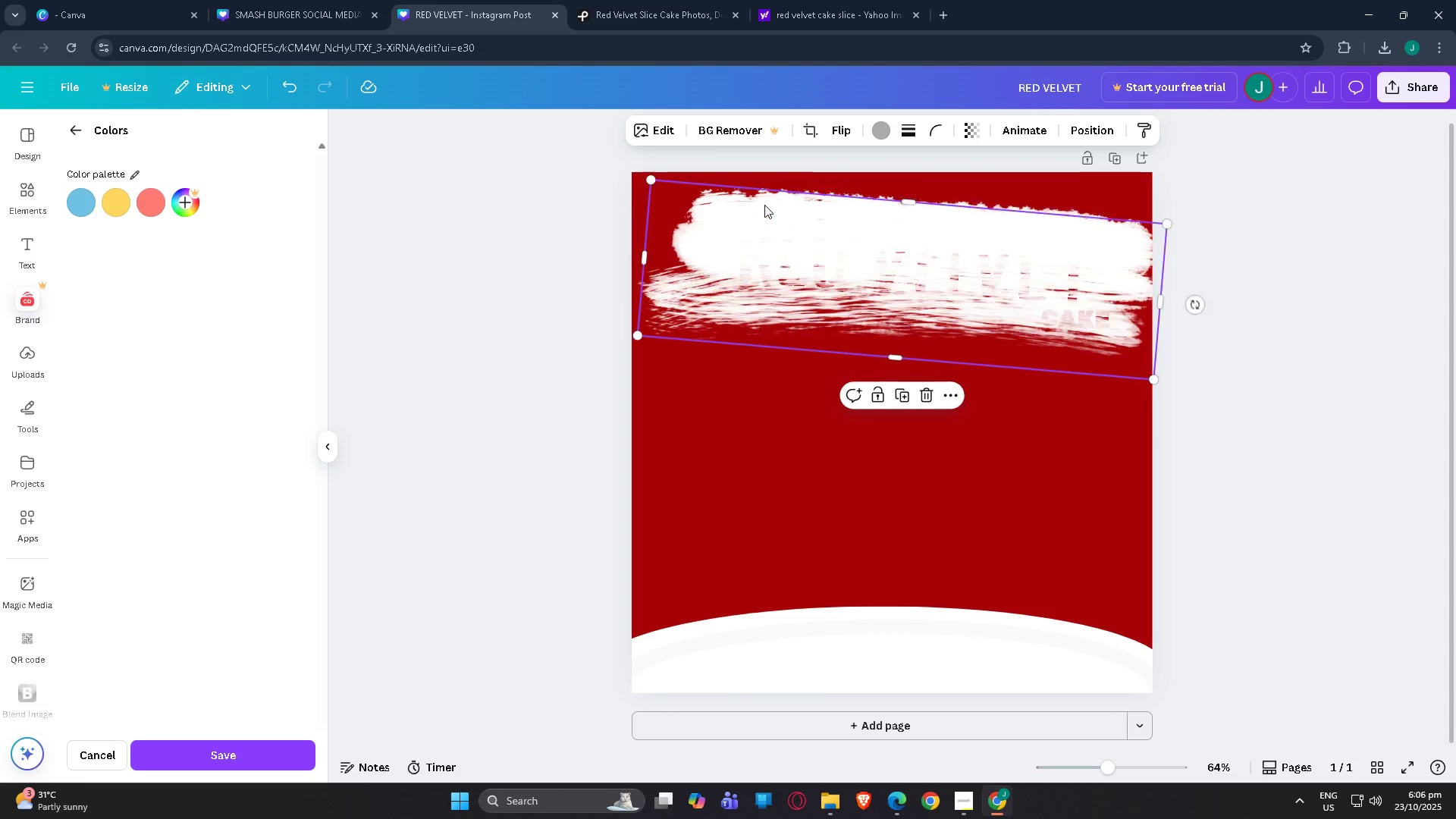 
key(Control+V)
 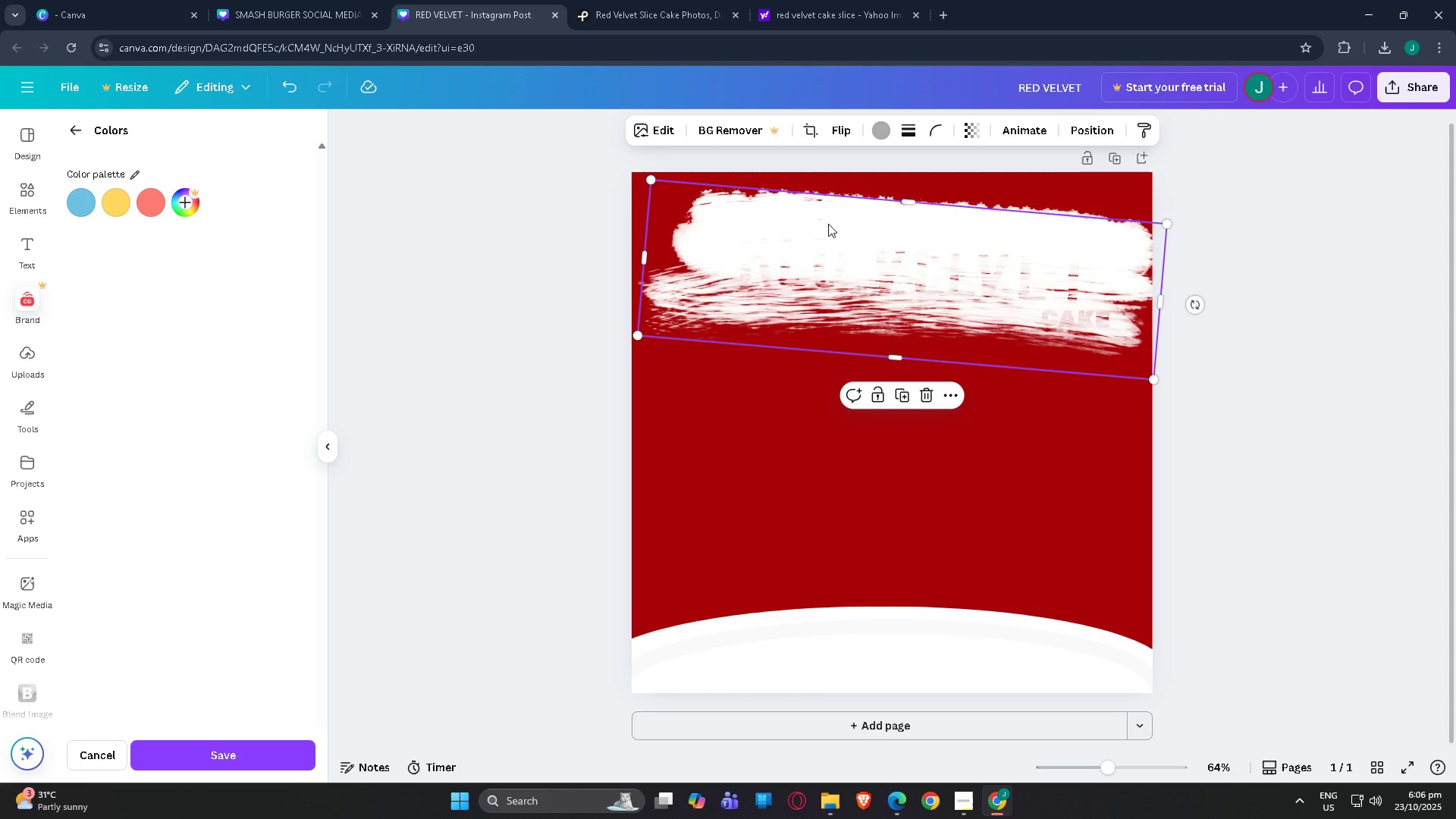 
left_click_drag(start_coordinate=[835, 236], to_coordinate=[836, 247])
 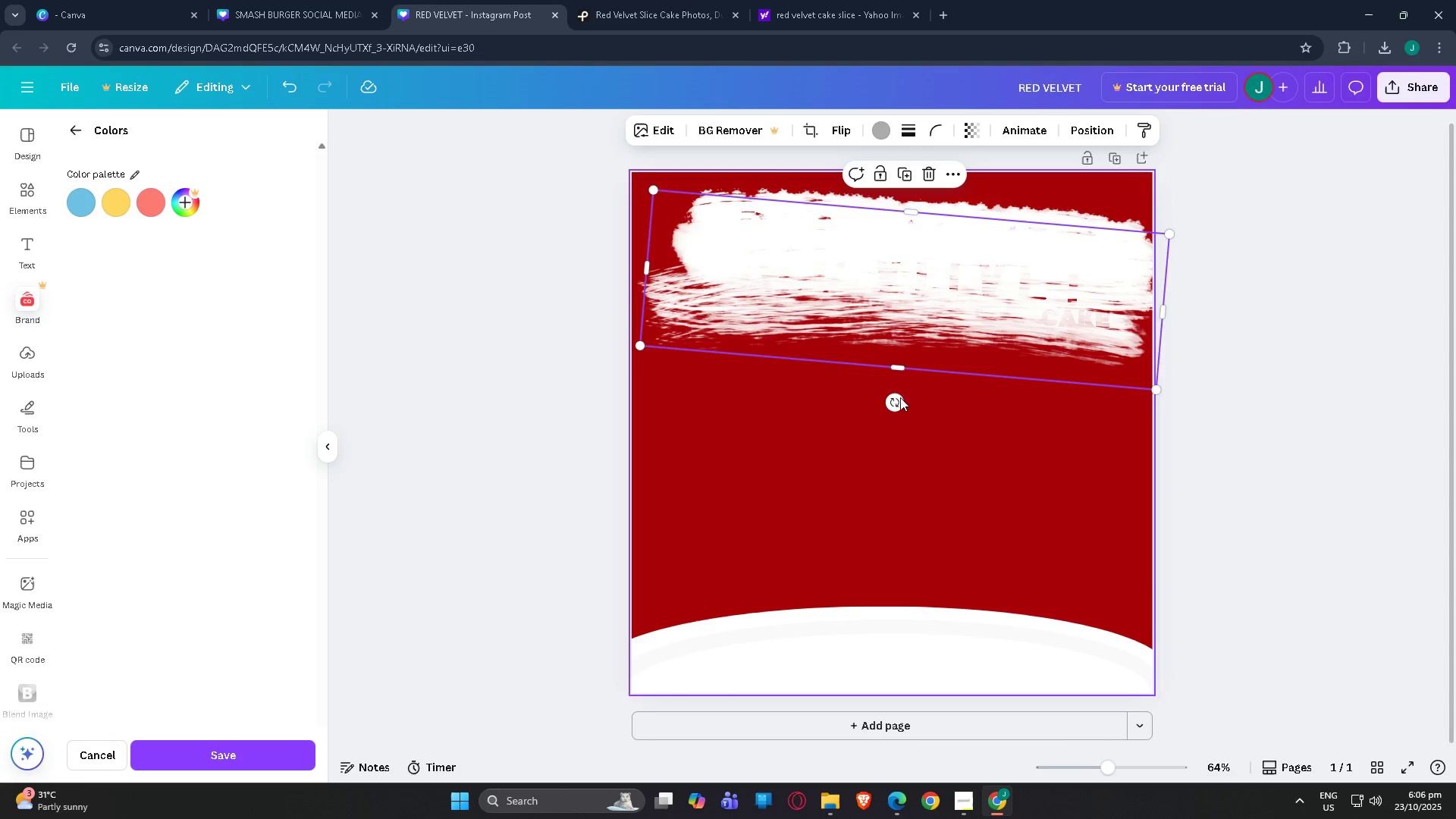 
left_click_drag(start_coordinate=[899, 406], to_coordinate=[915, 105])
 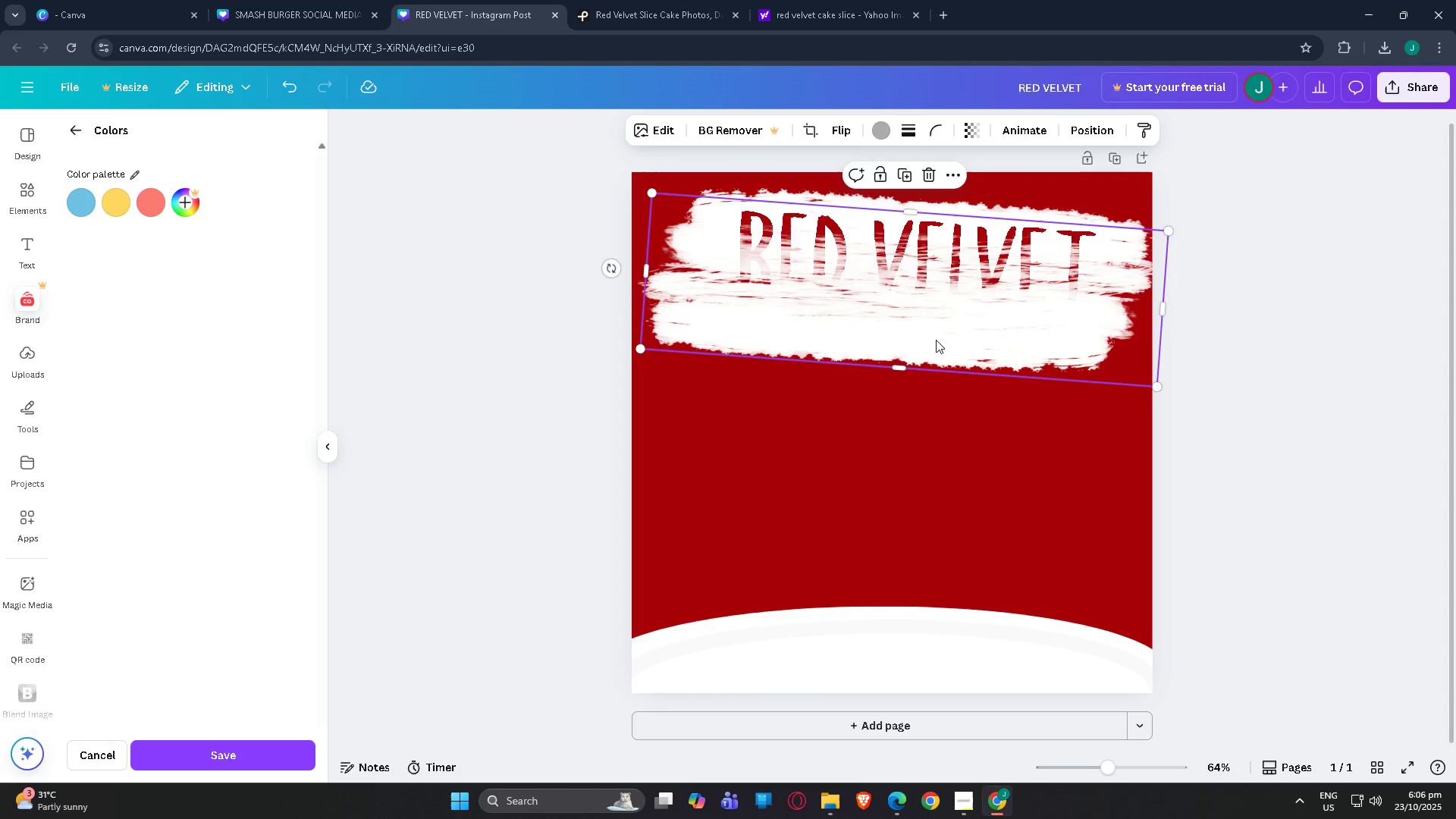 
left_click_drag(start_coordinate=[936, 340], to_coordinate=[927, 318])
 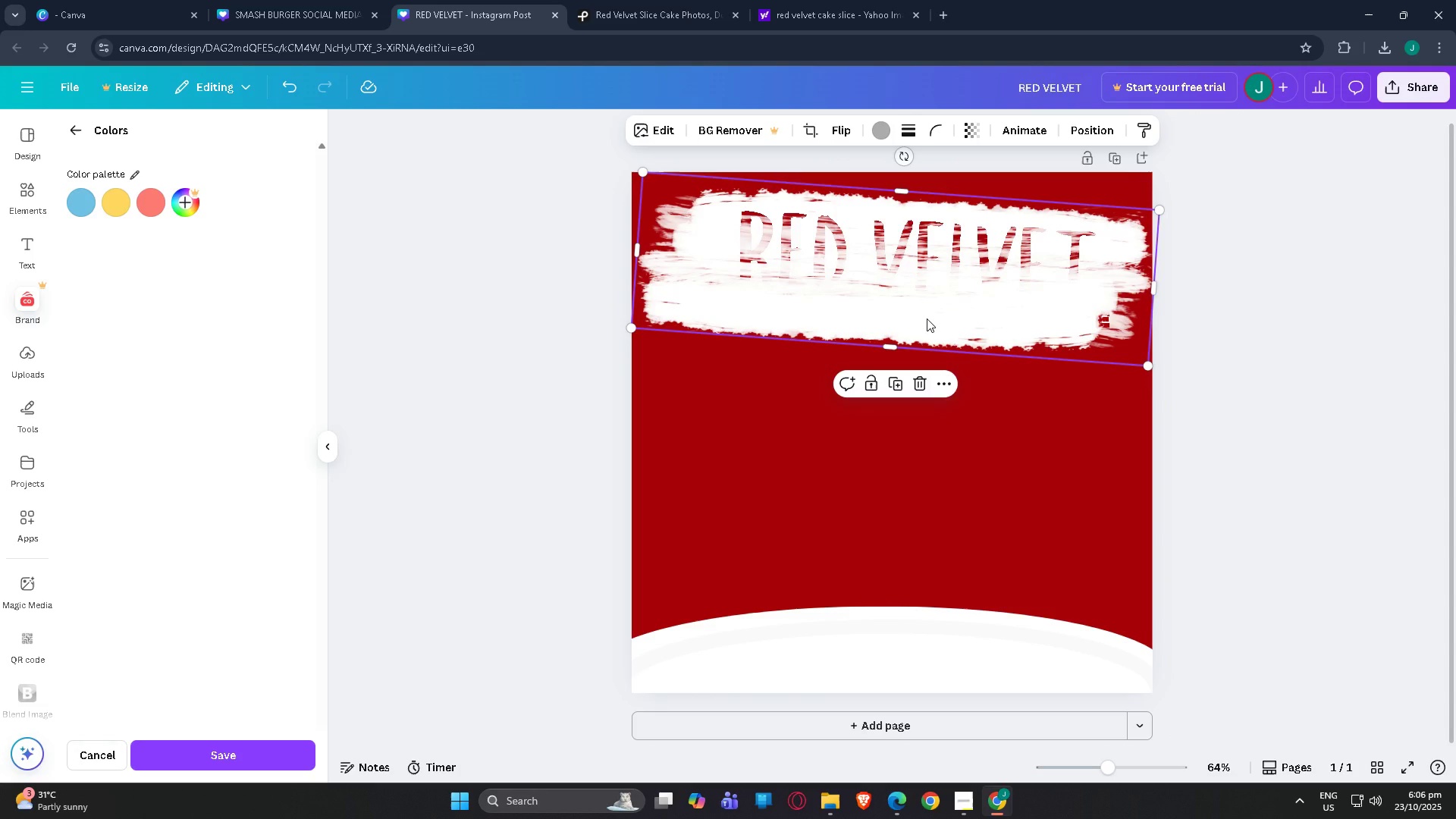 
key(Control+BracketLeft)
 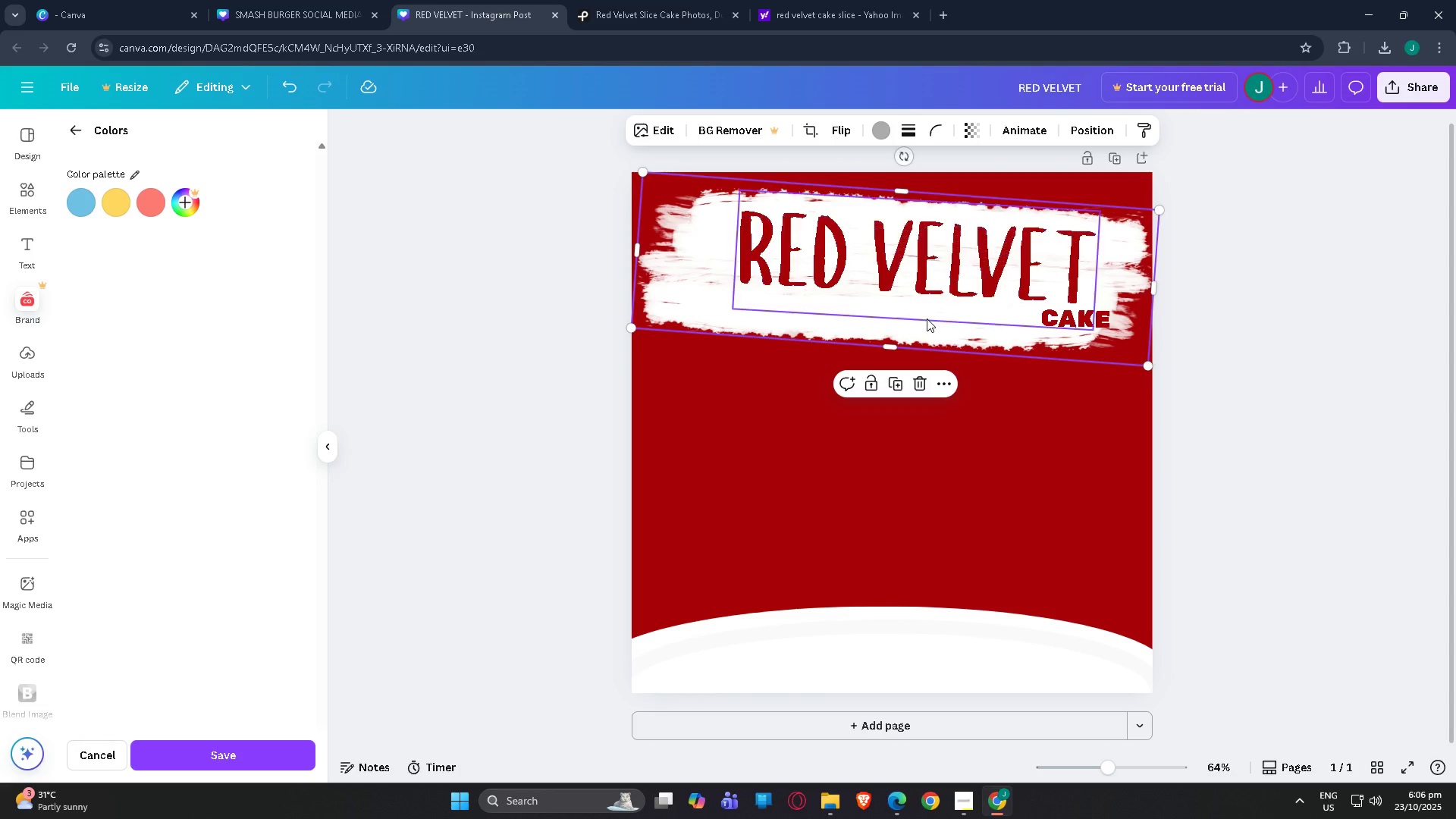 
key(Control+BracketLeft)
 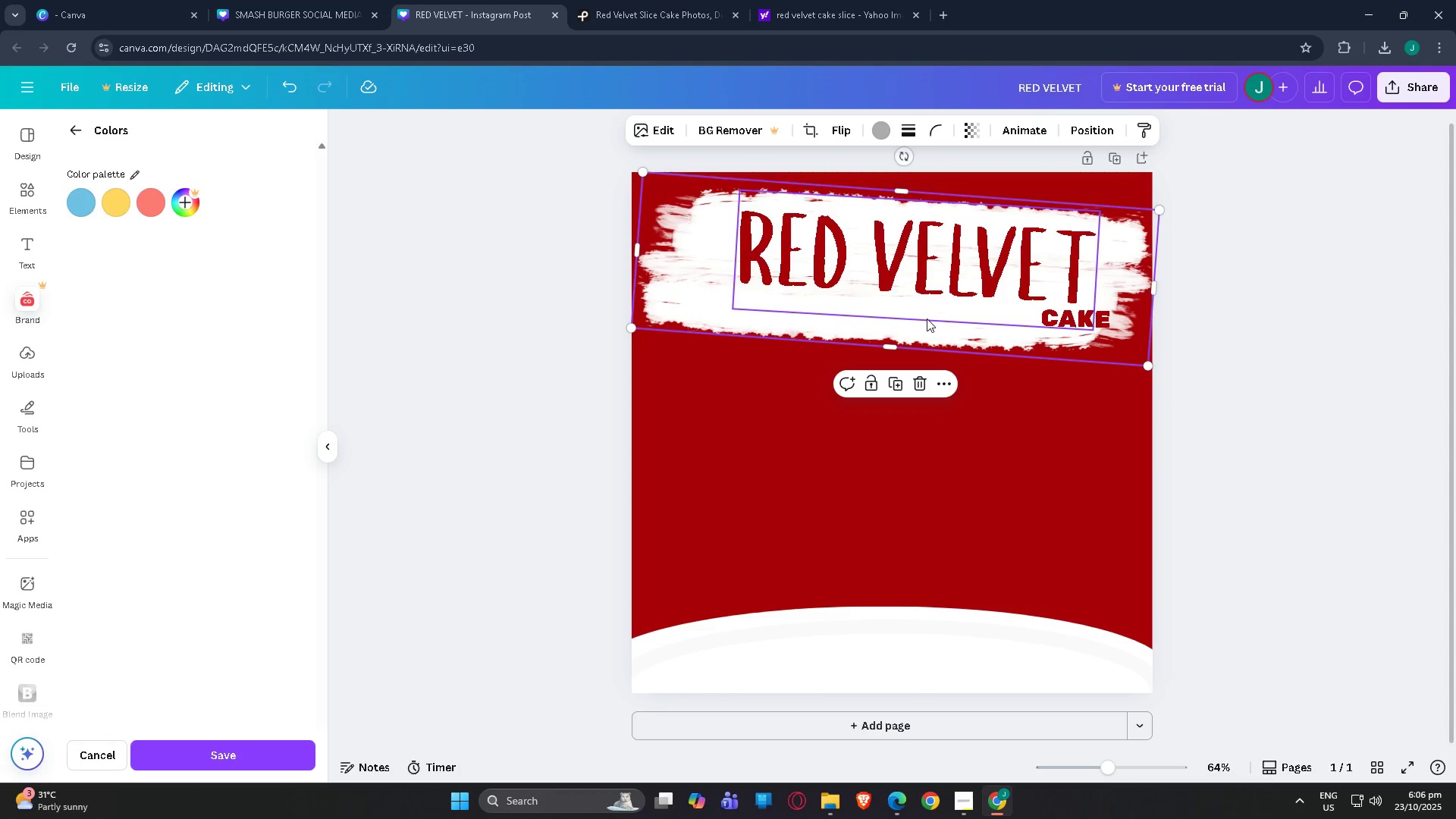 
key(Control+BracketLeft)
 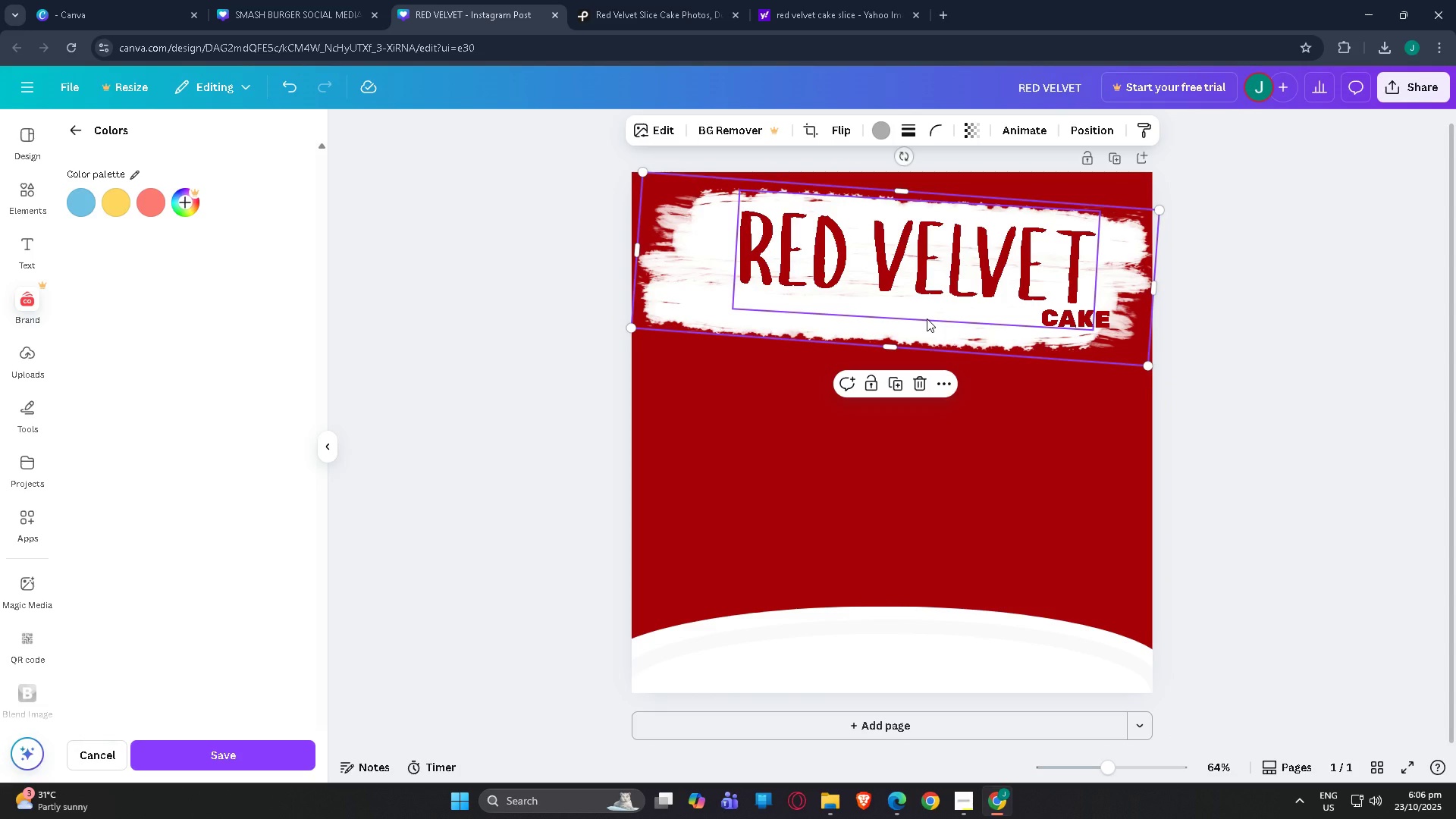 
key(Control+BracketLeft)
 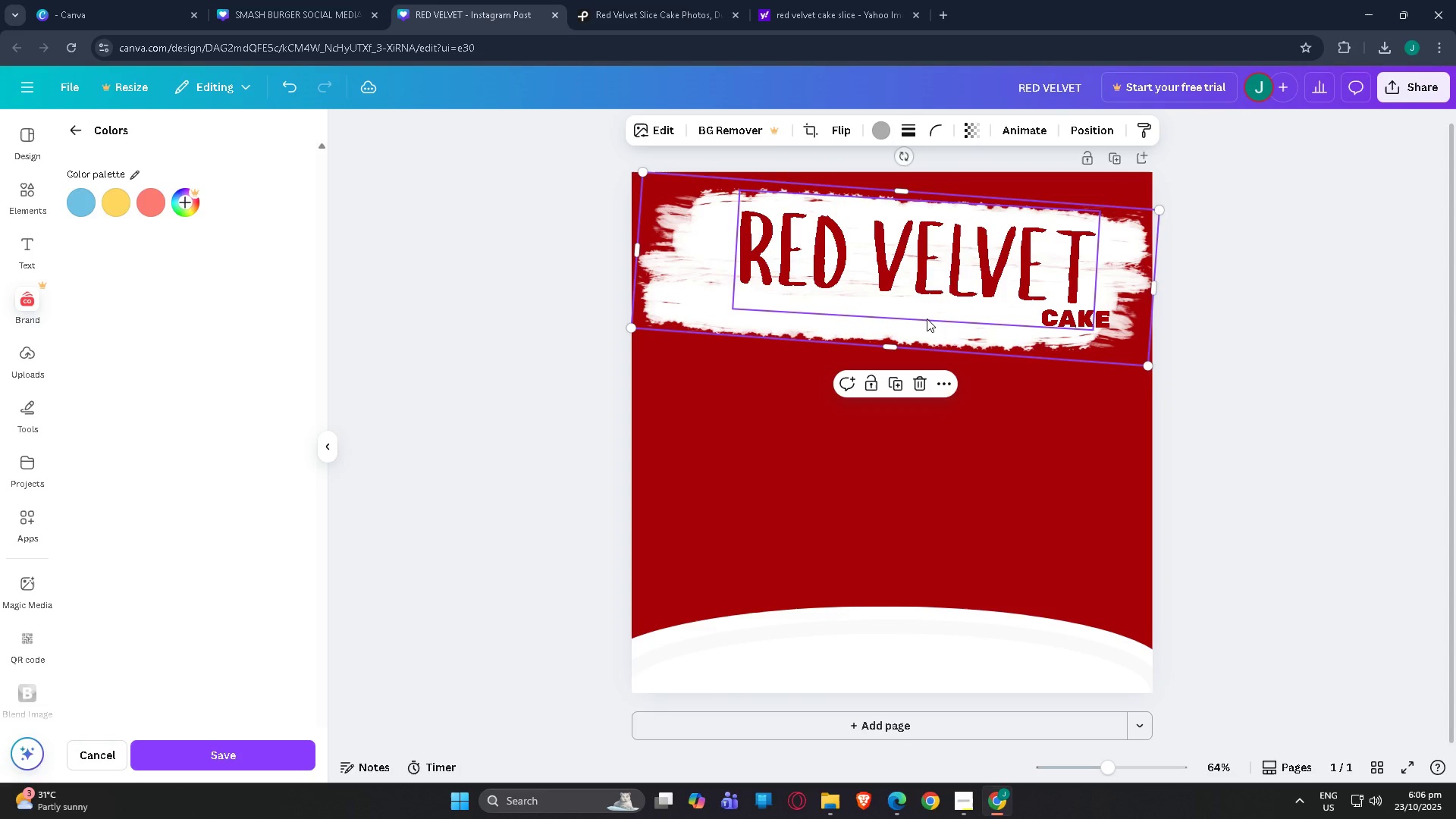 
key(Control+BracketLeft)
 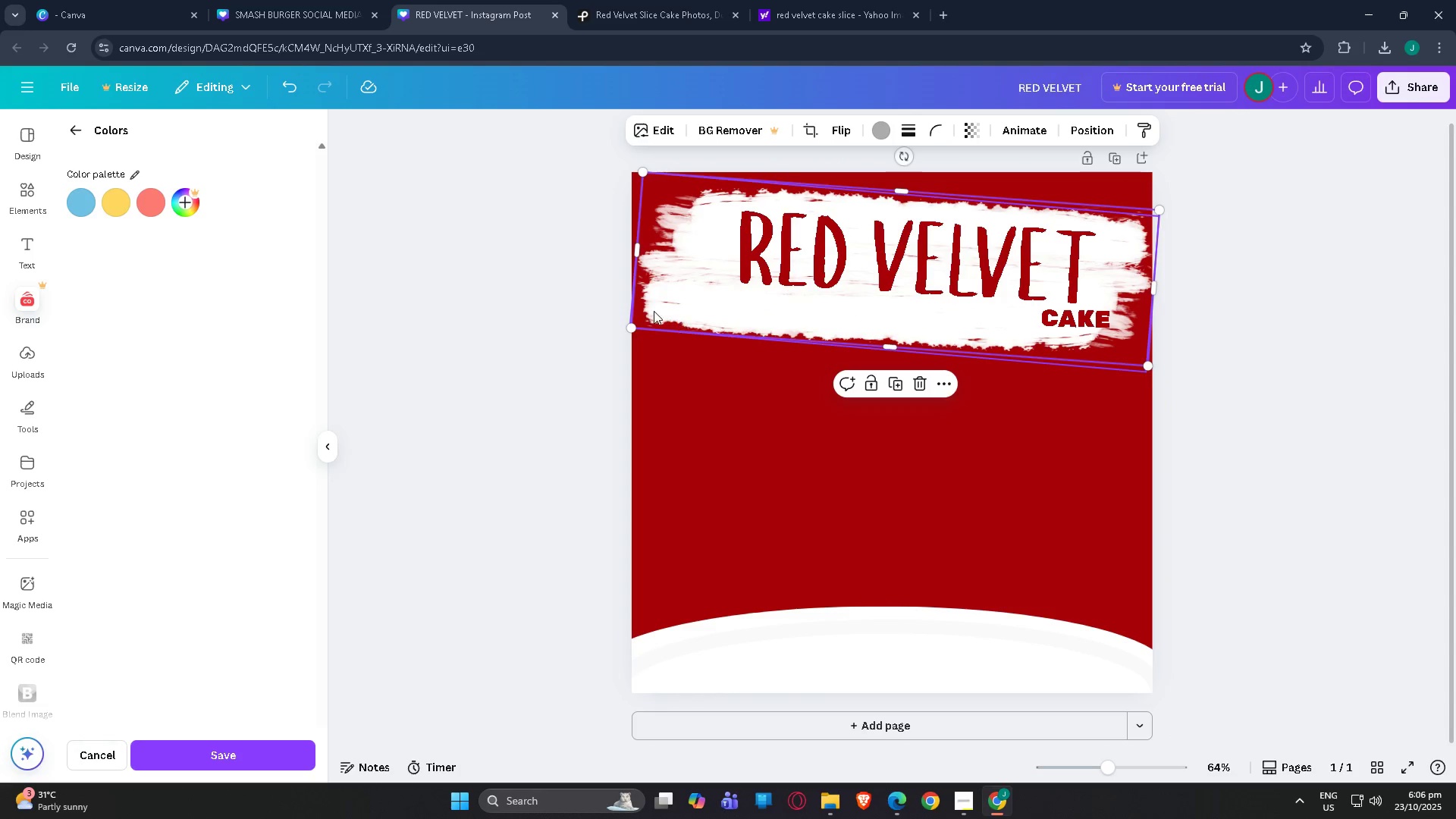 
left_click_drag(start_coordinate=[679, 299], to_coordinate=[686, 298])
 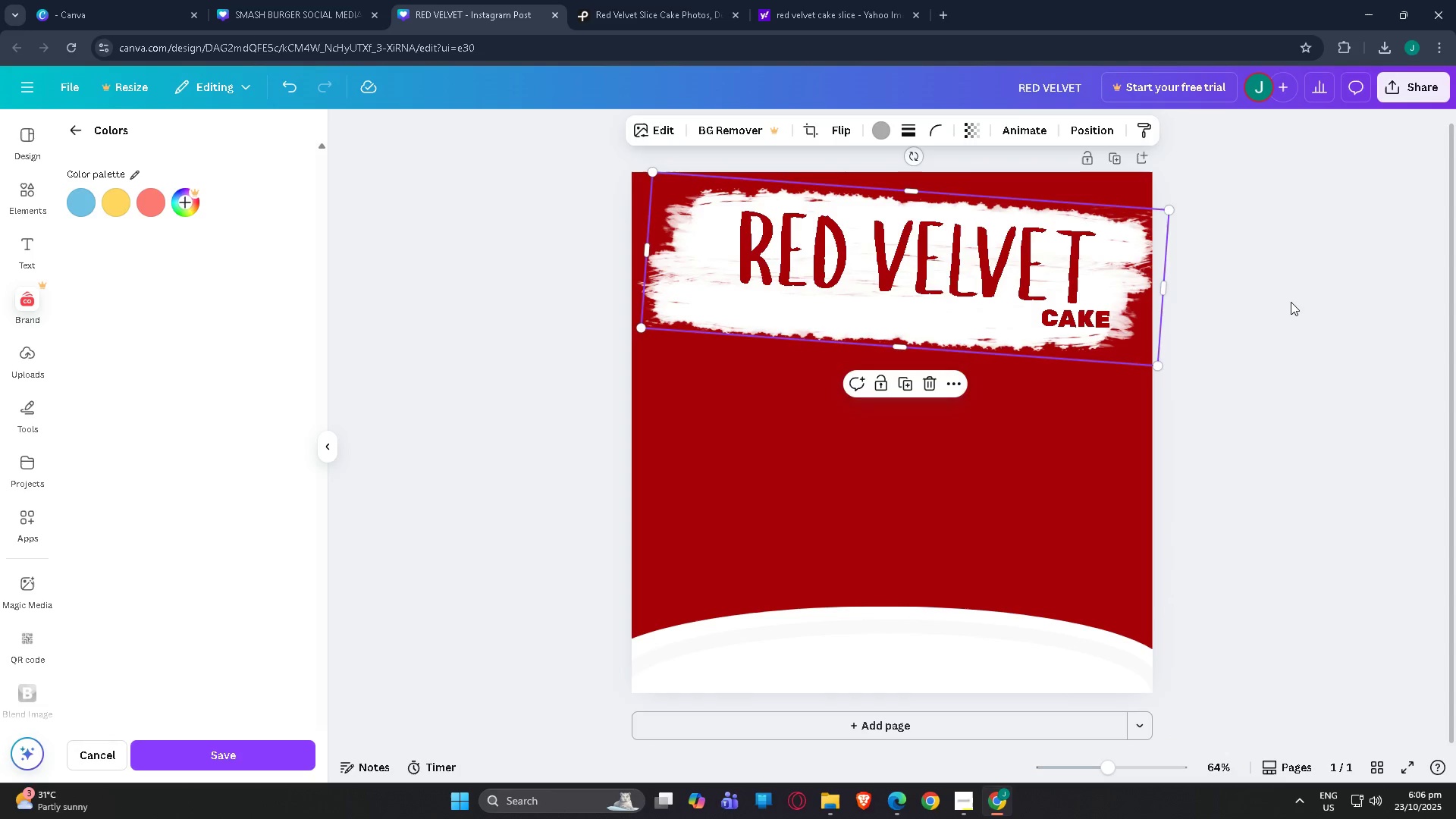 
left_click([1291, 302])
 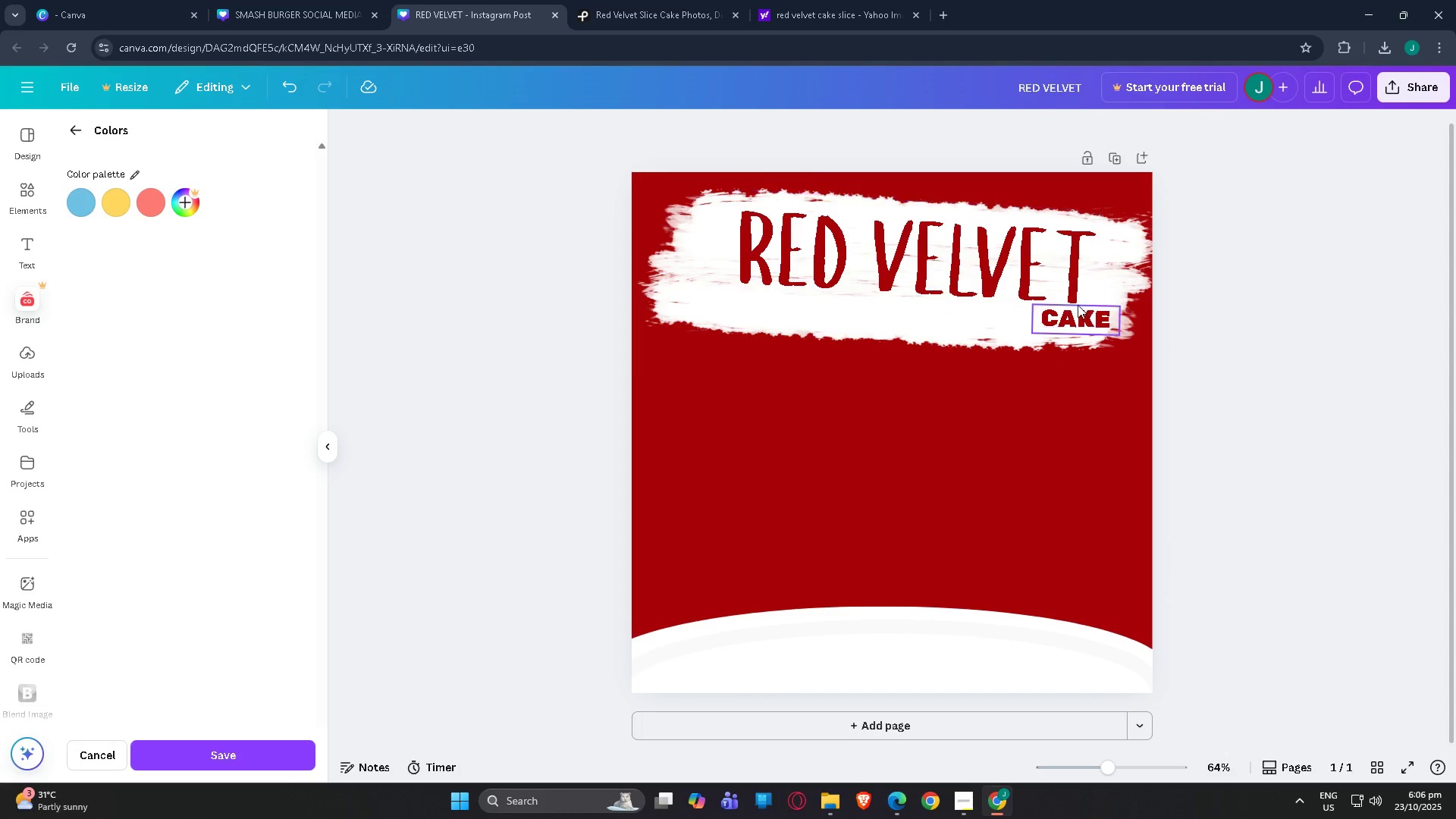 
left_click([1081, 329])
 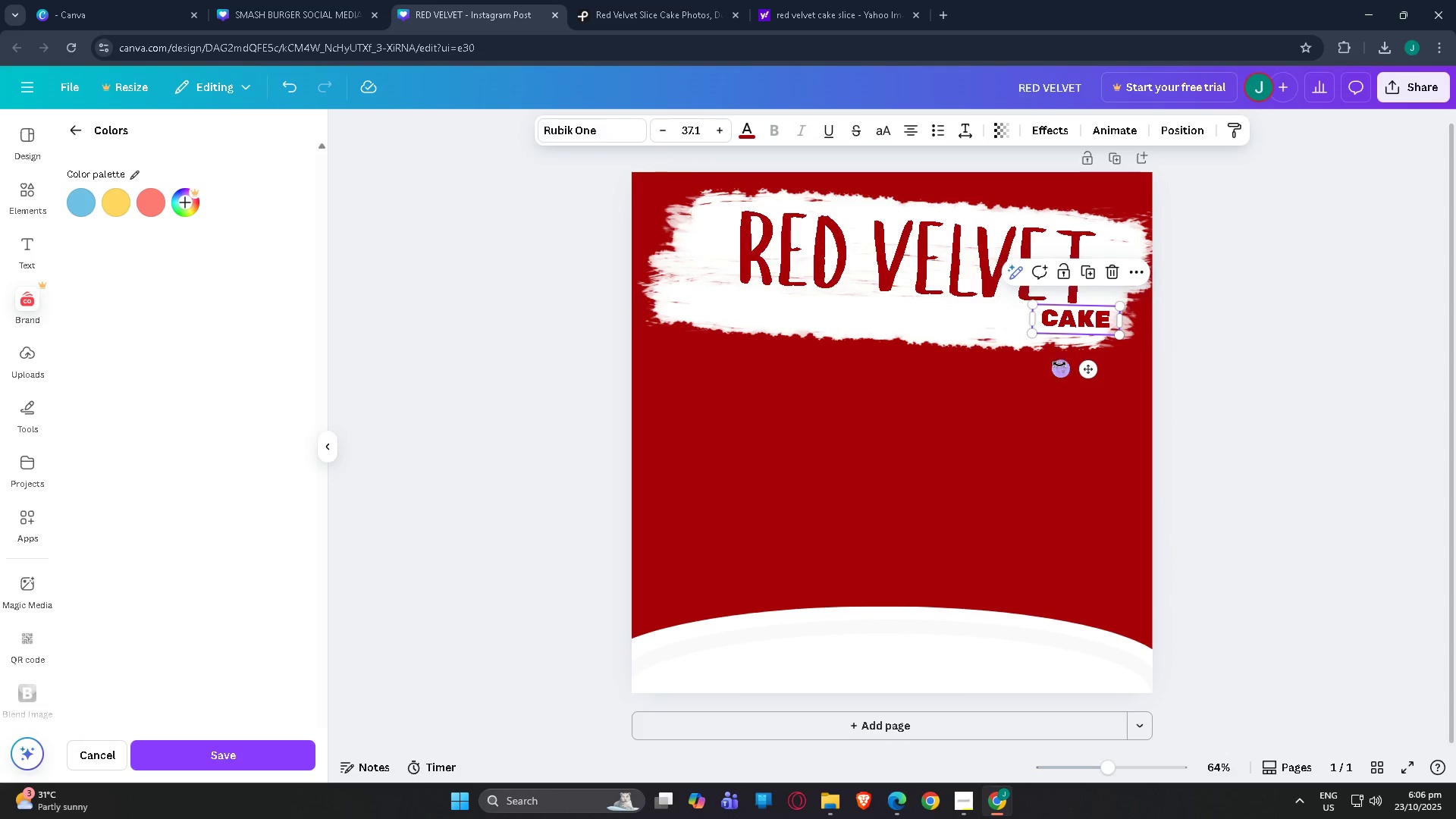 
left_click_drag(start_coordinate=[1060, 371], to_coordinate=[1061, 377])
 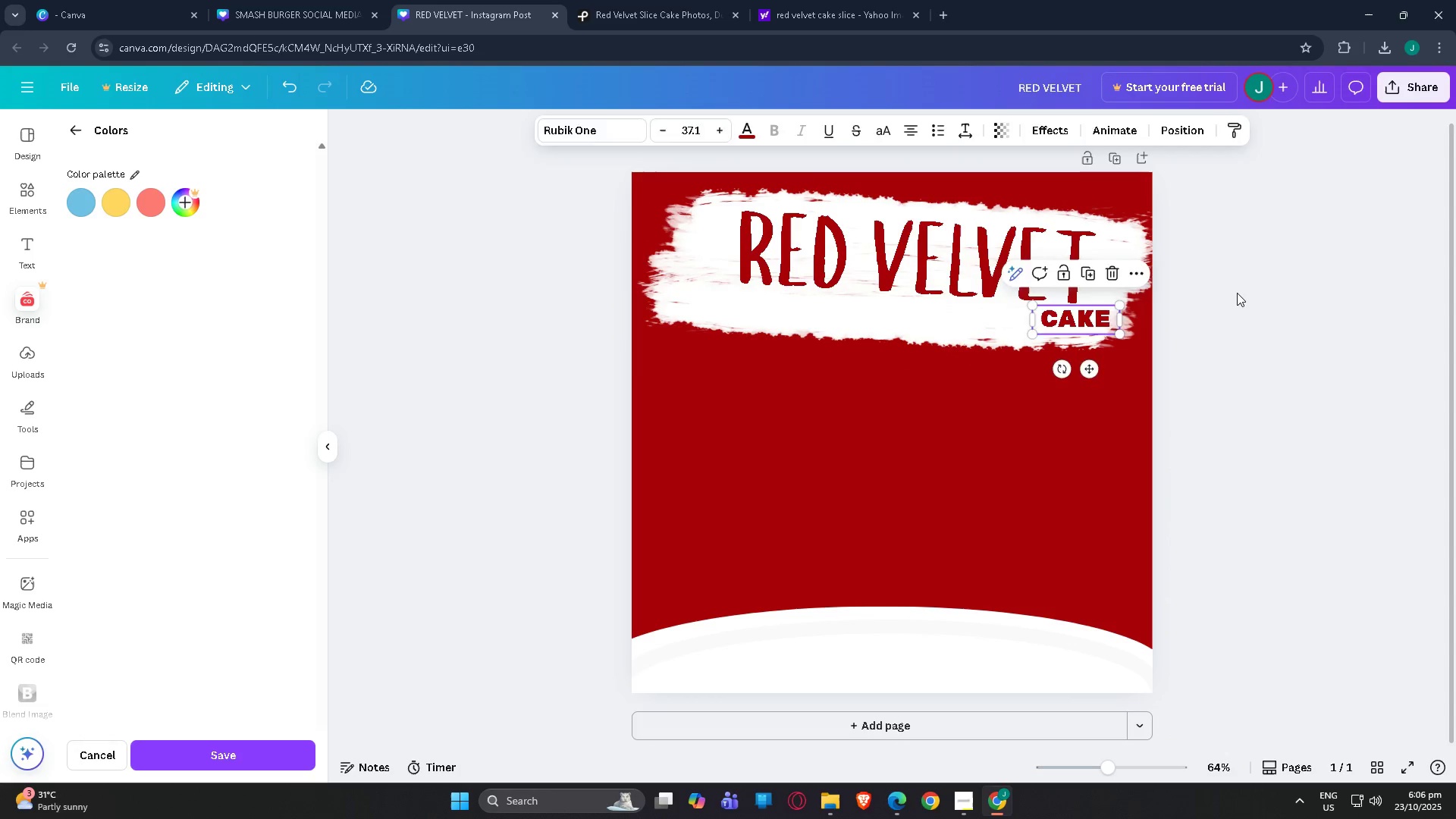 
left_click([1237, 293])
 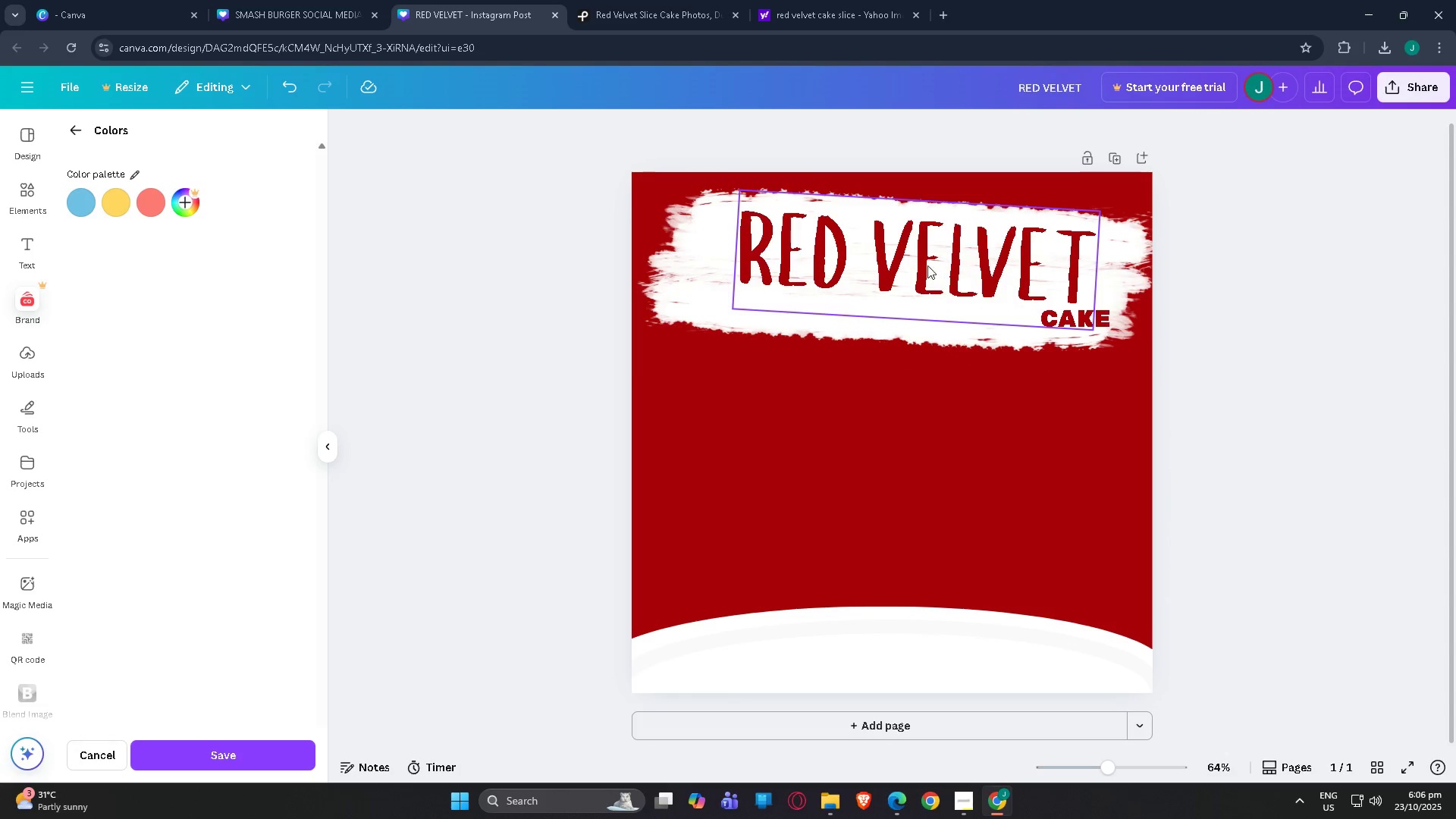 
left_click_drag(start_coordinate=[914, 264], to_coordinate=[890, 264])
 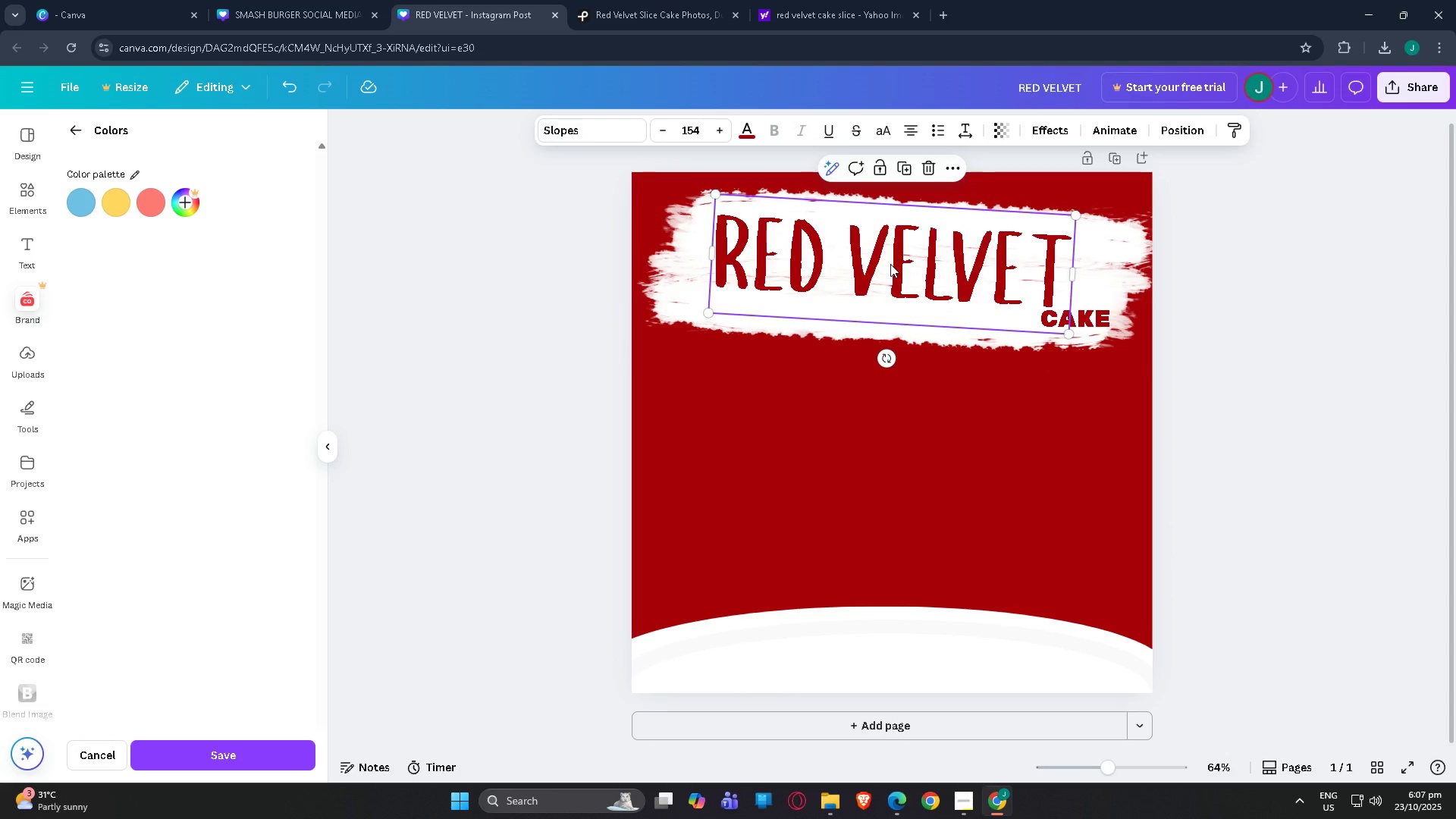 
left_click_drag(start_coordinate=[890, 264], to_coordinate=[897, 265])
 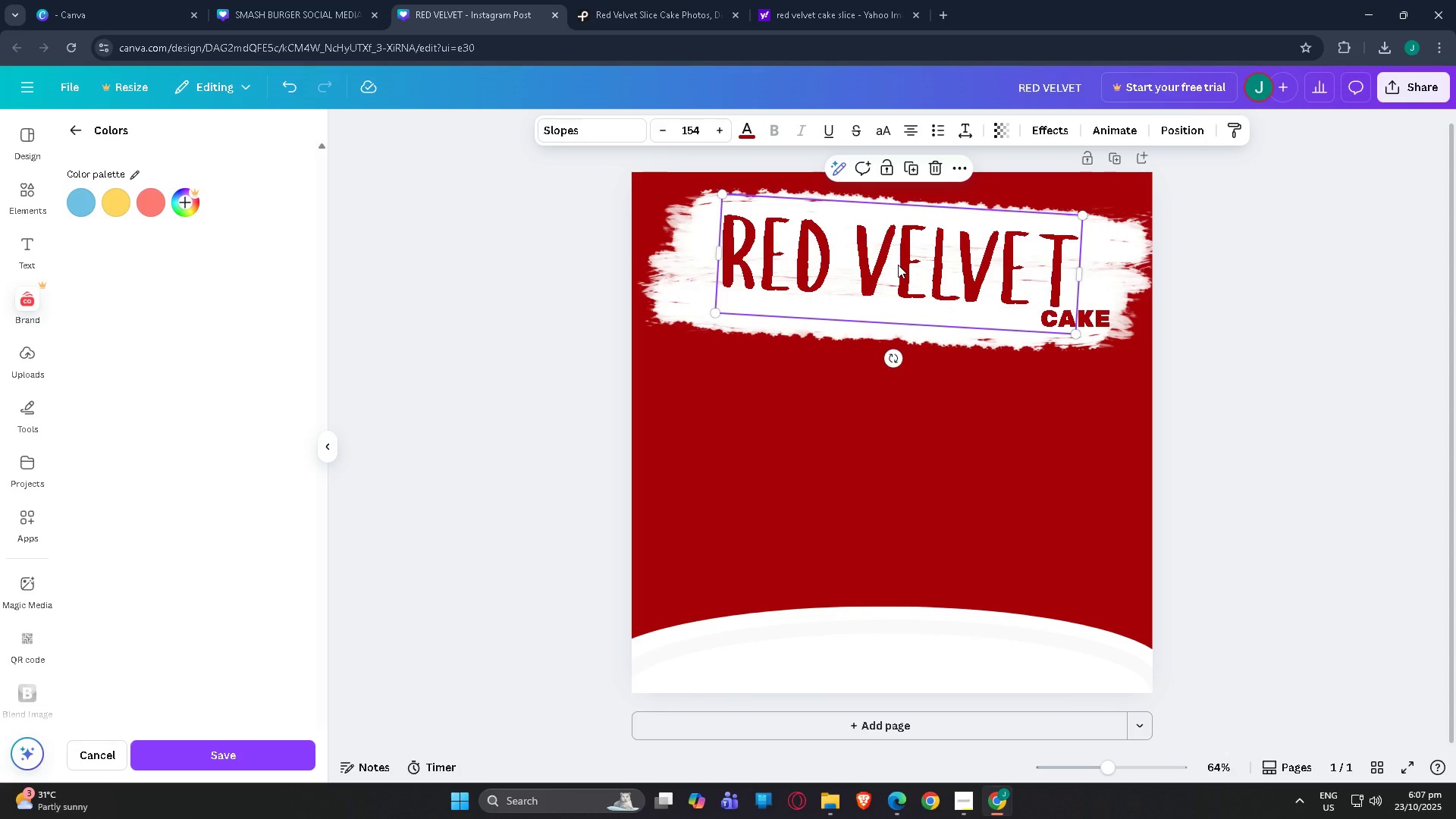 
left_click_drag(start_coordinate=[898, 265], to_coordinate=[902, 265])
 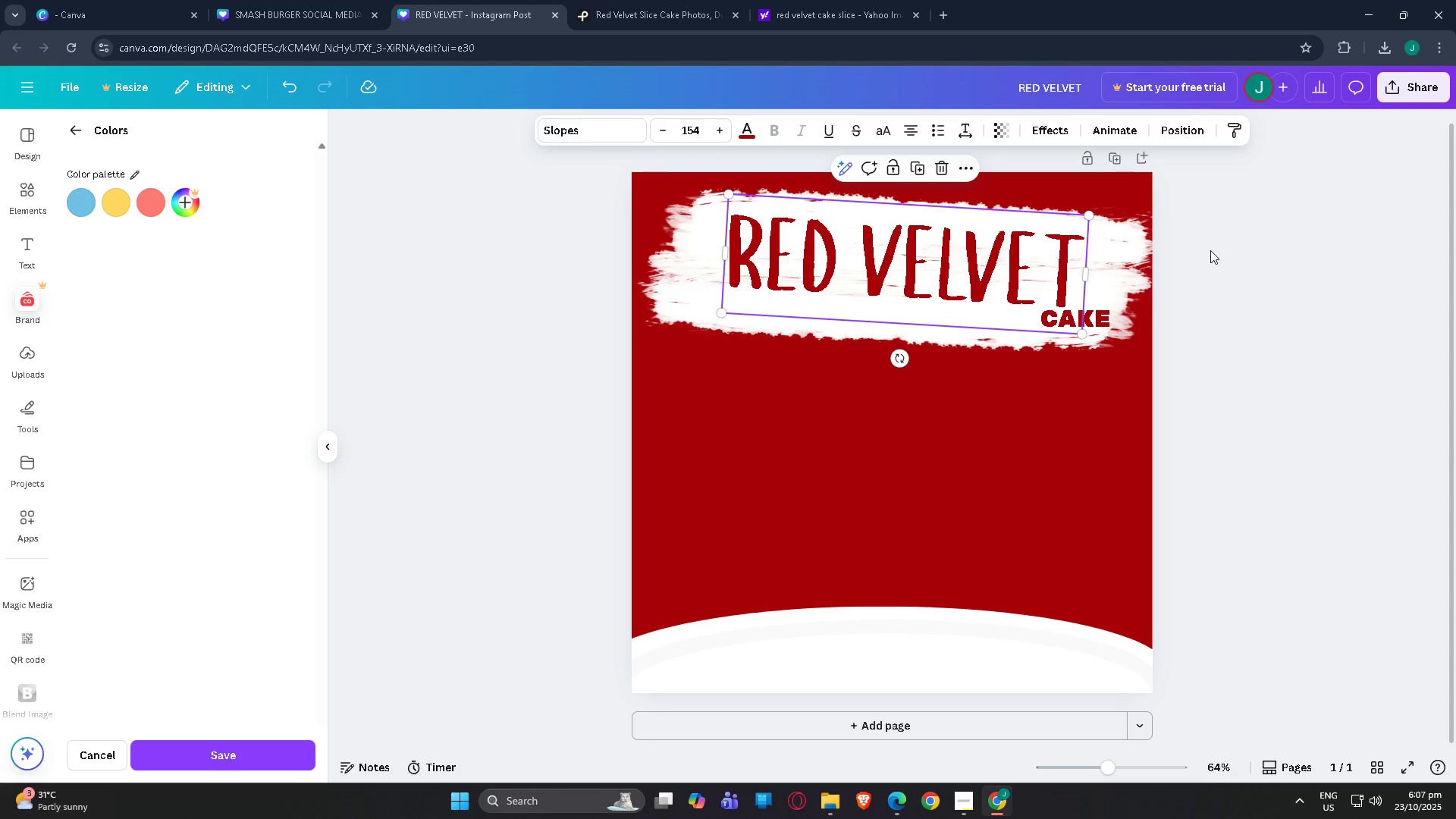 
left_click([1210, 250])
 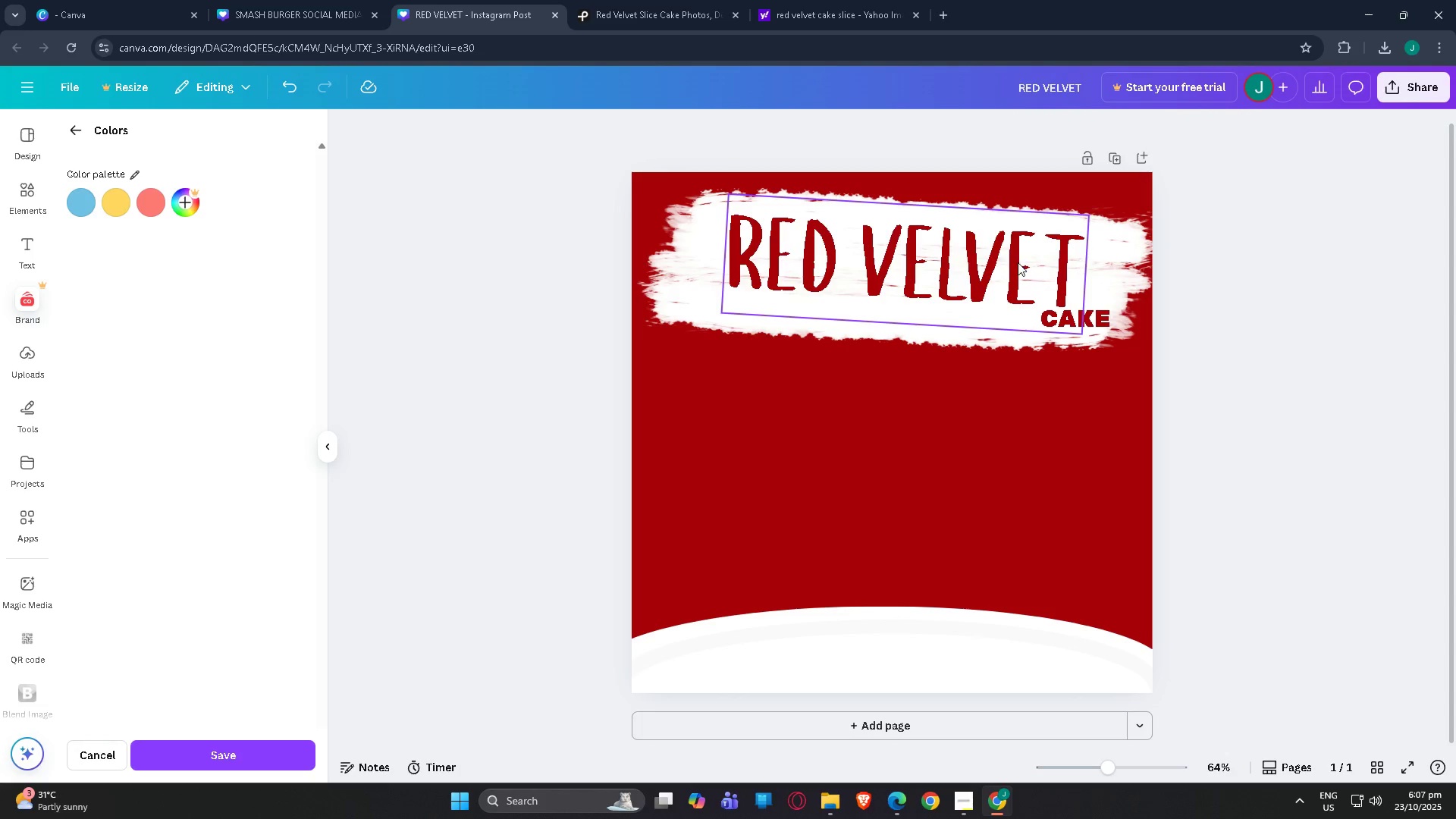 
left_click_drag(start_coordinate=[1018, 262], to_coordinate=[1015, 259])
 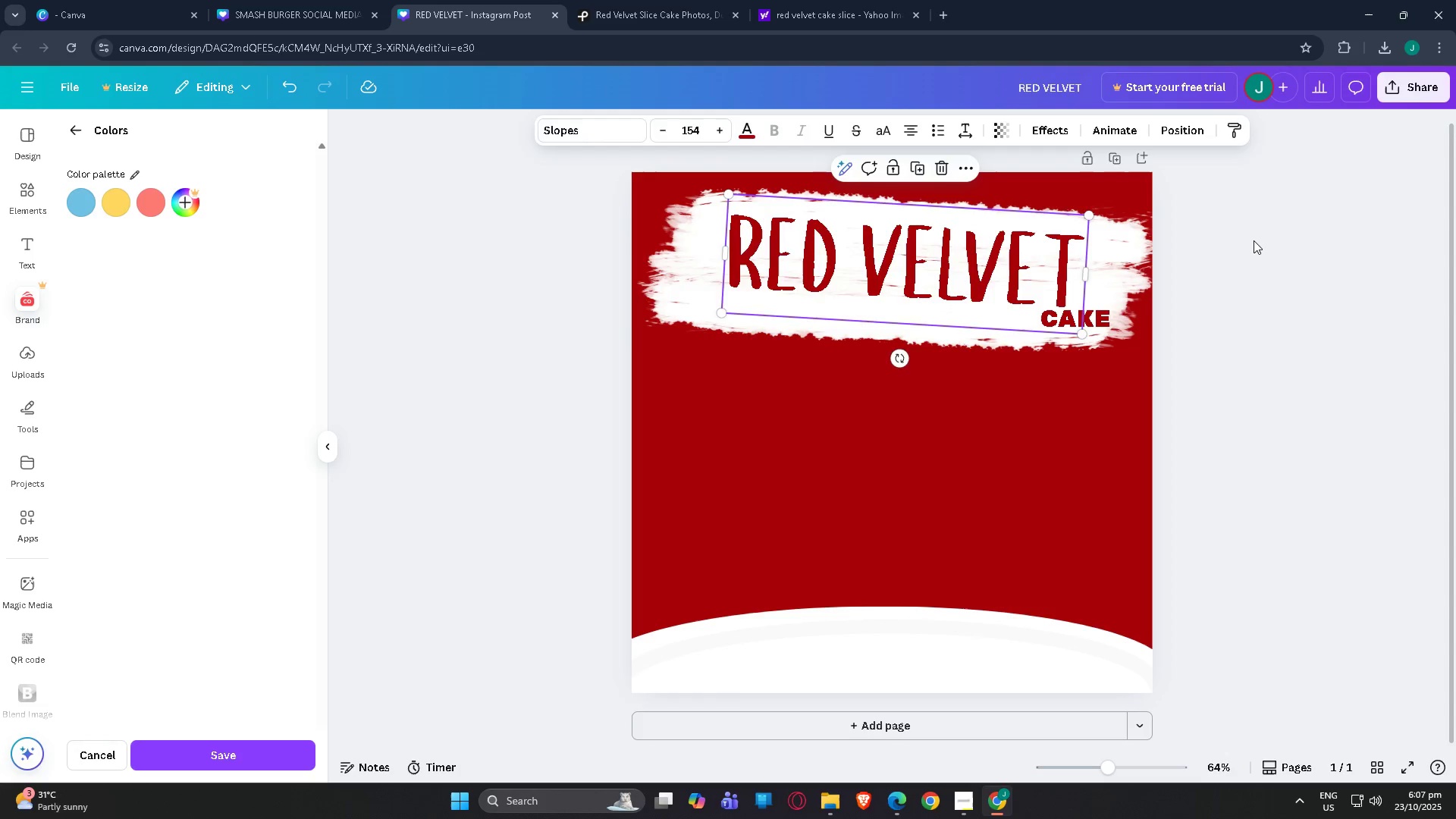 
left_click([1254, 240])
 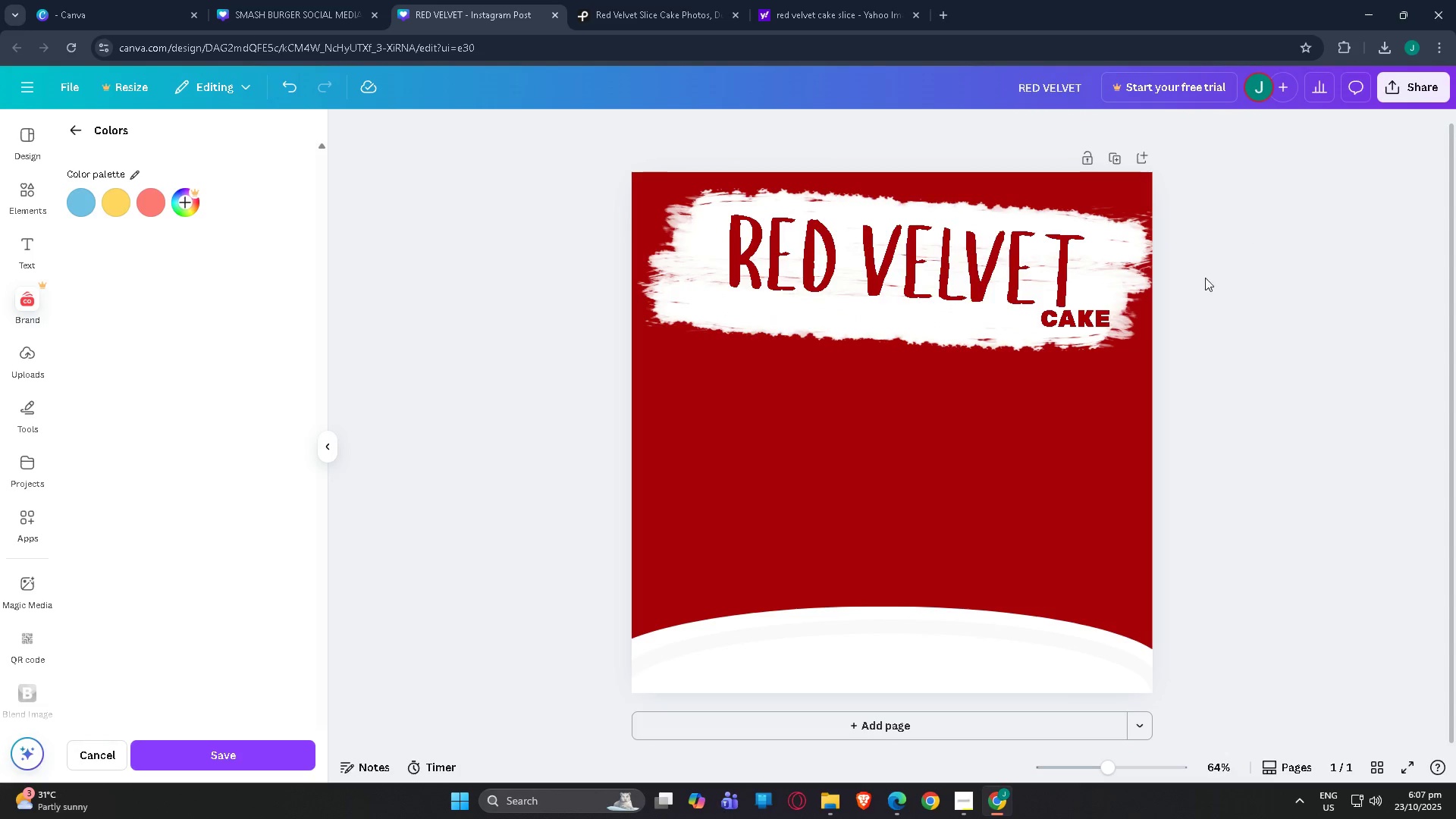 
scroll: coordinate [1235, 312], scroll_direction: down, amount: 2.0
 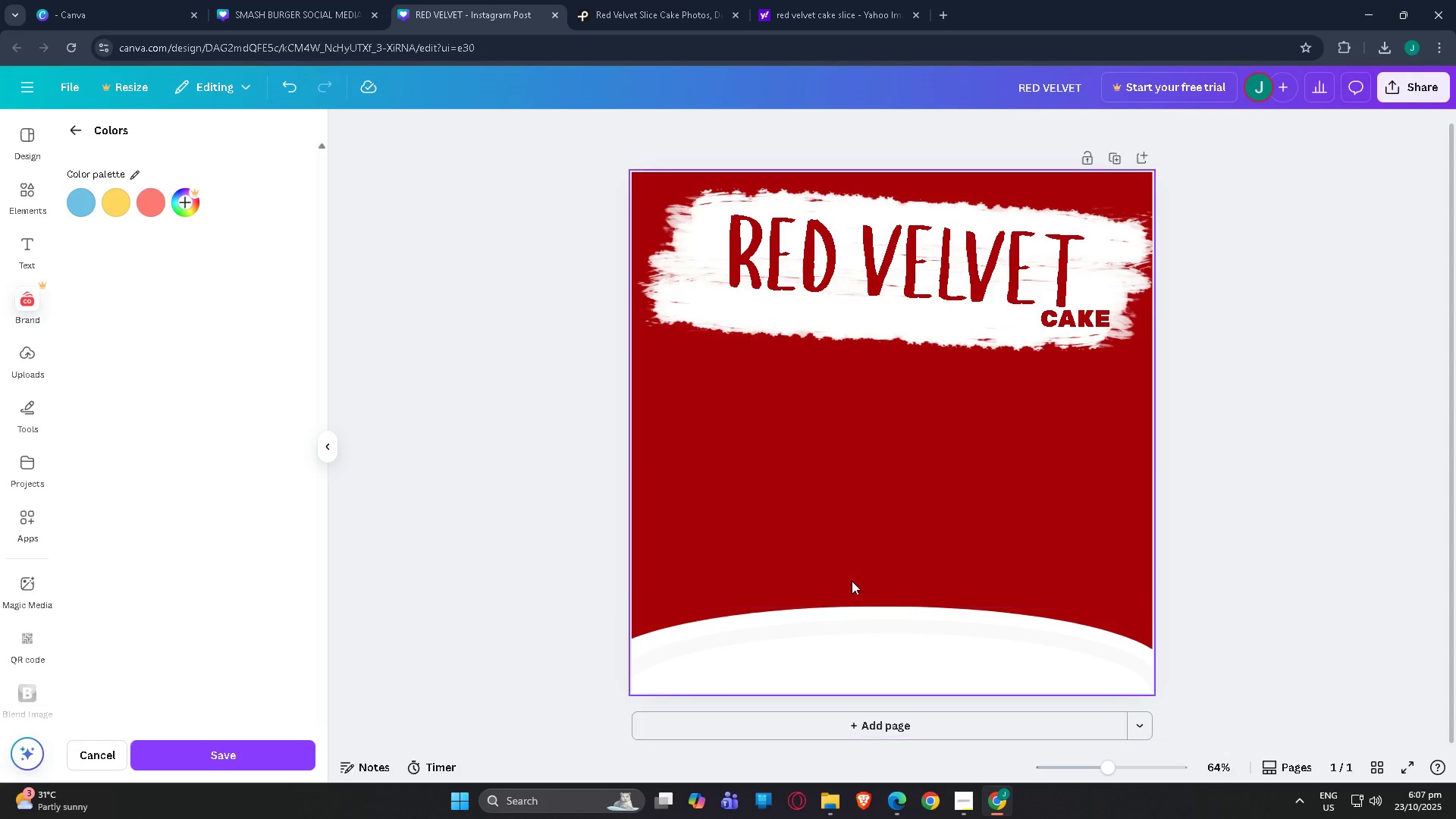 
left_click([754, 485])
 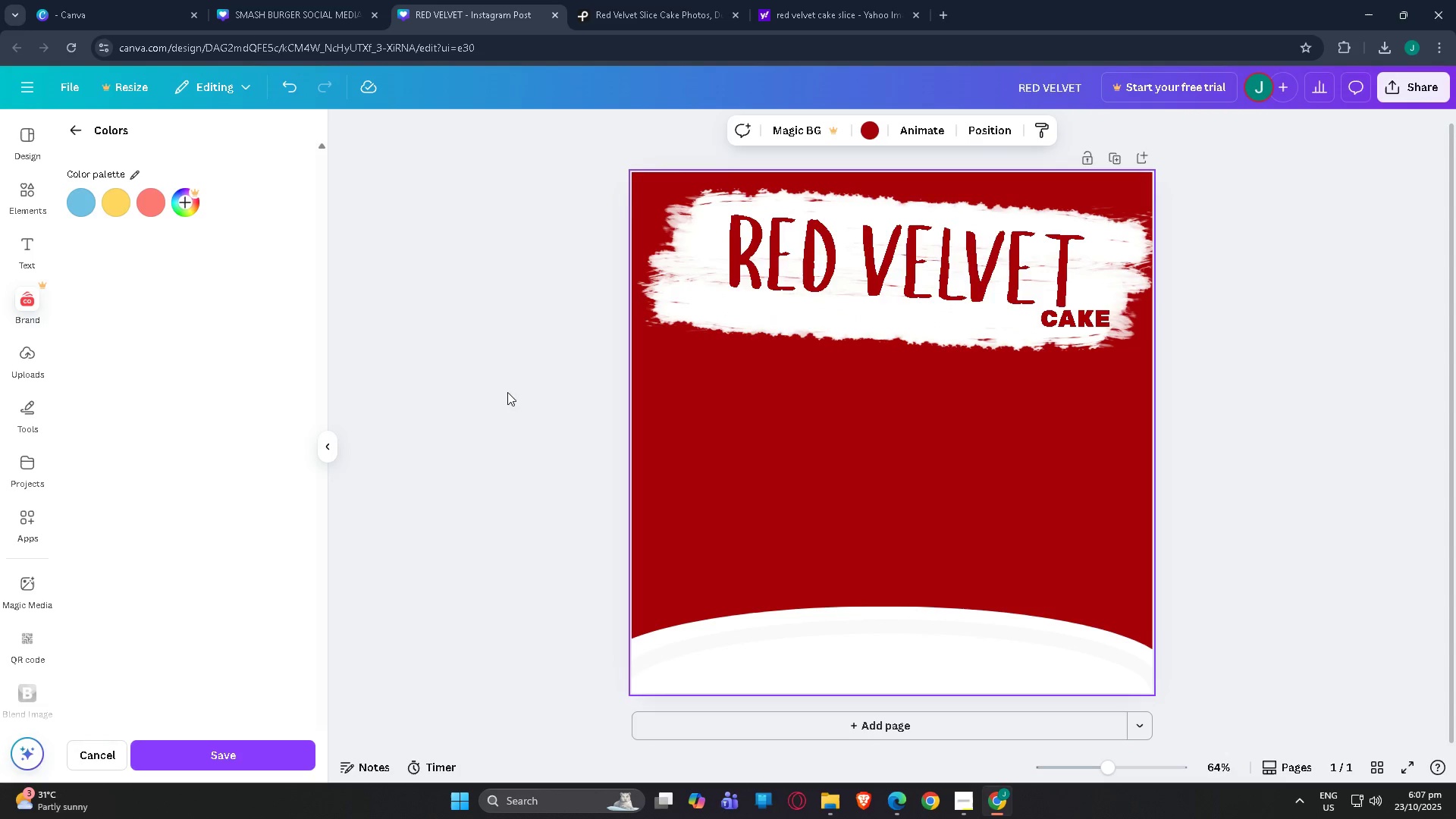 
left_click([477, 401])
 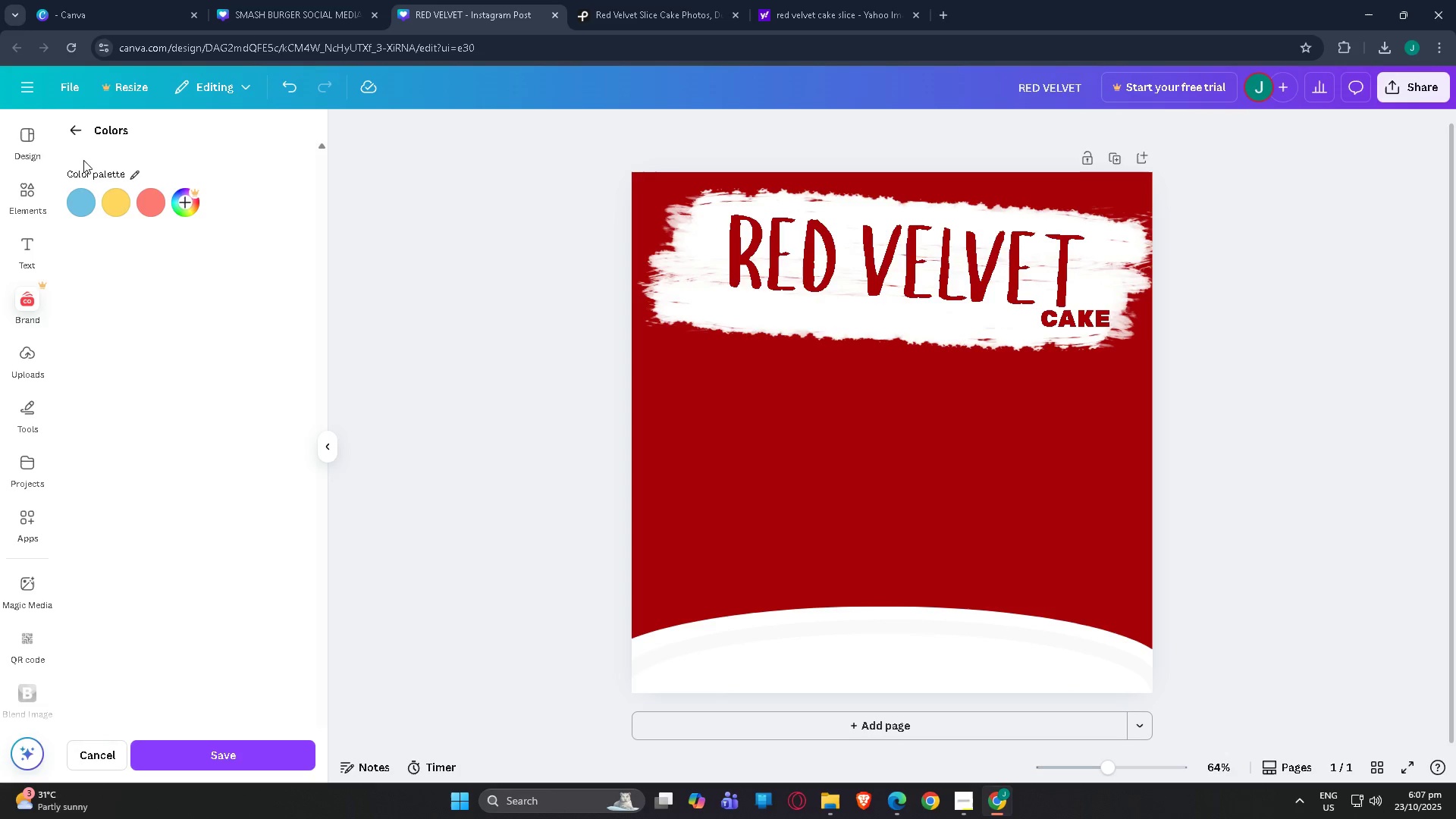 
left_click([27, 197])
 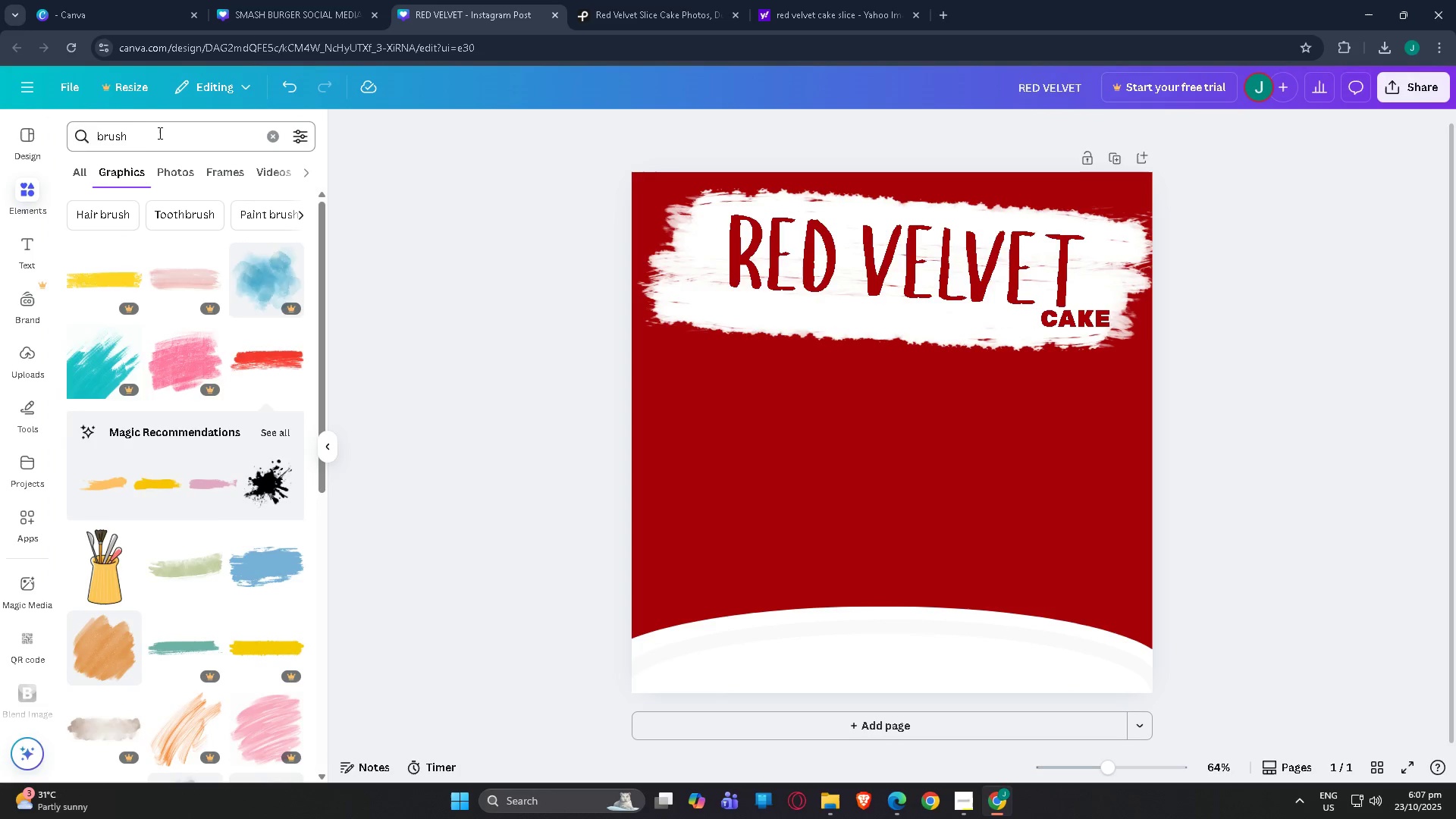 
left_click_drag(start_coordinate=[162, 129], to_coordinate=[0, 129])
 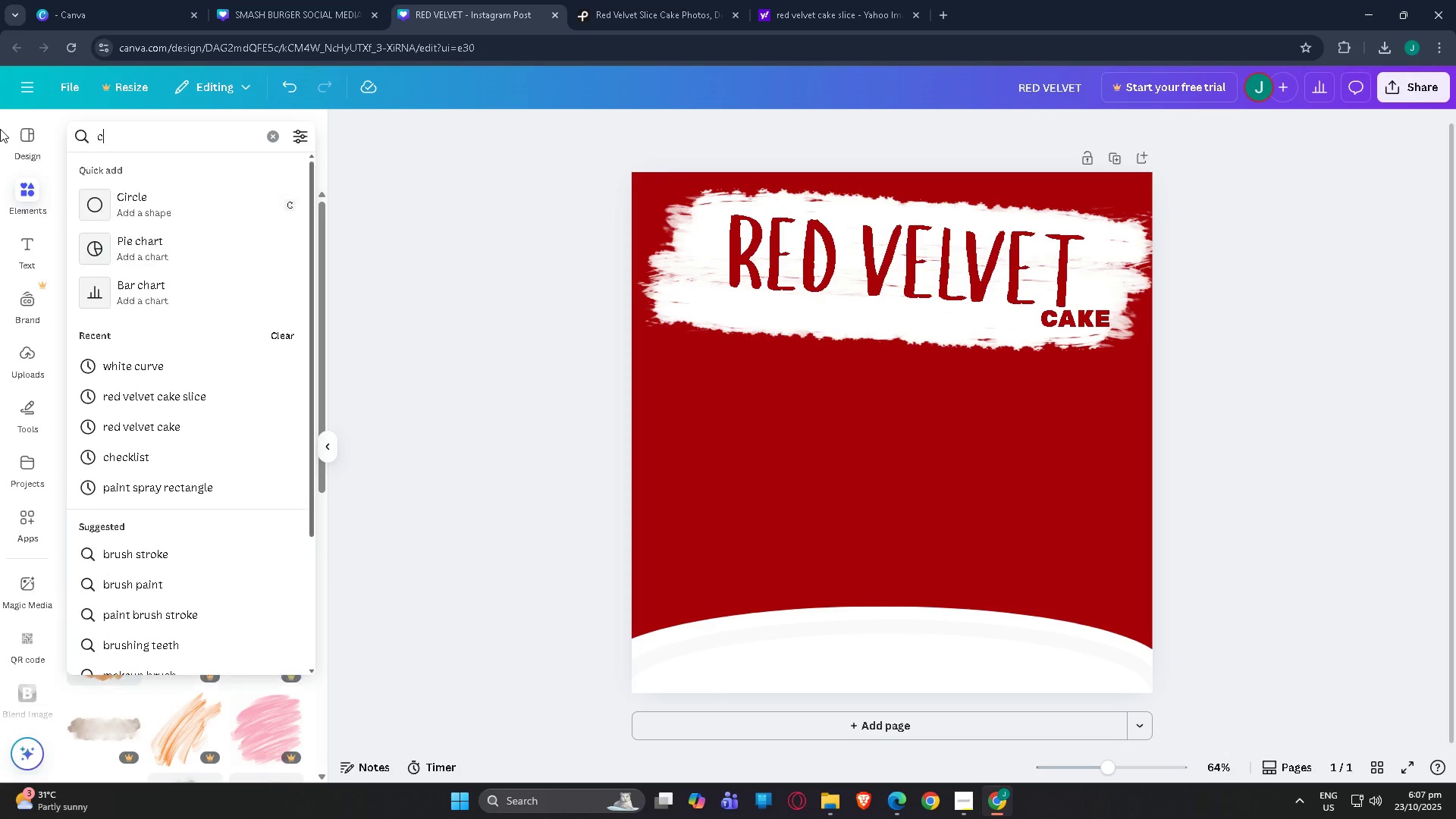 
type(cherry)
 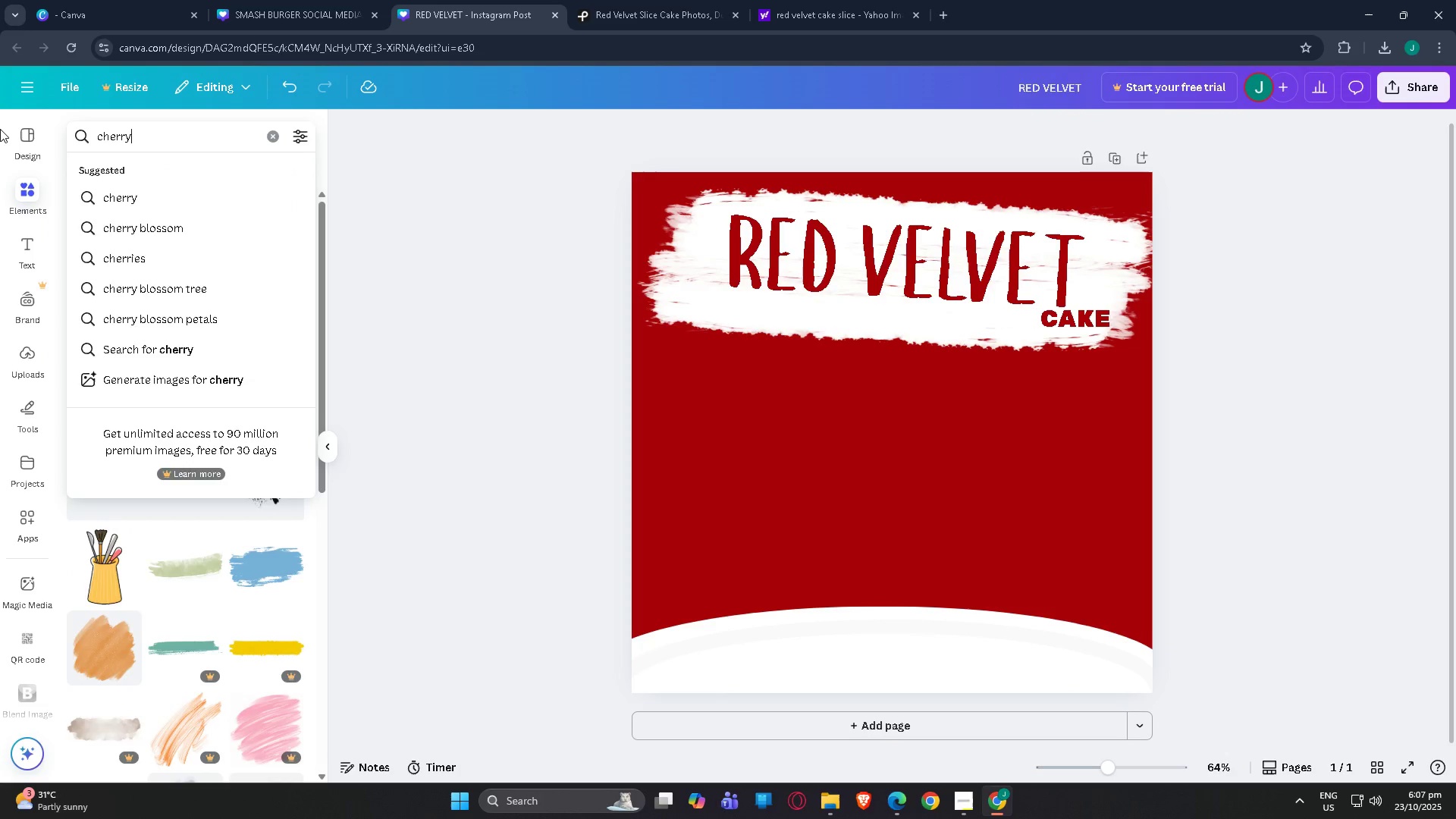 
key(Enter)
 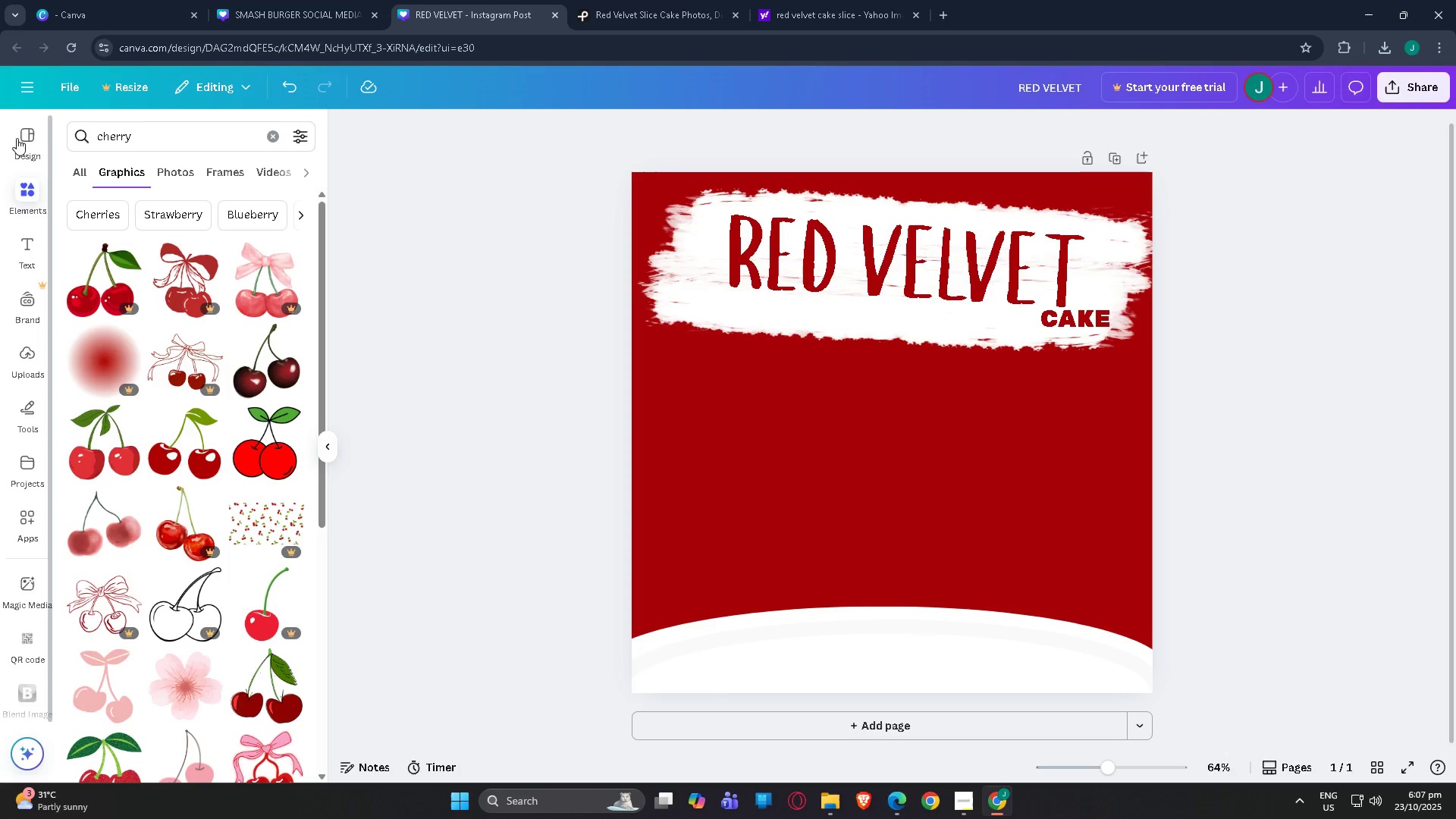 
mouse_move([212, 419])
 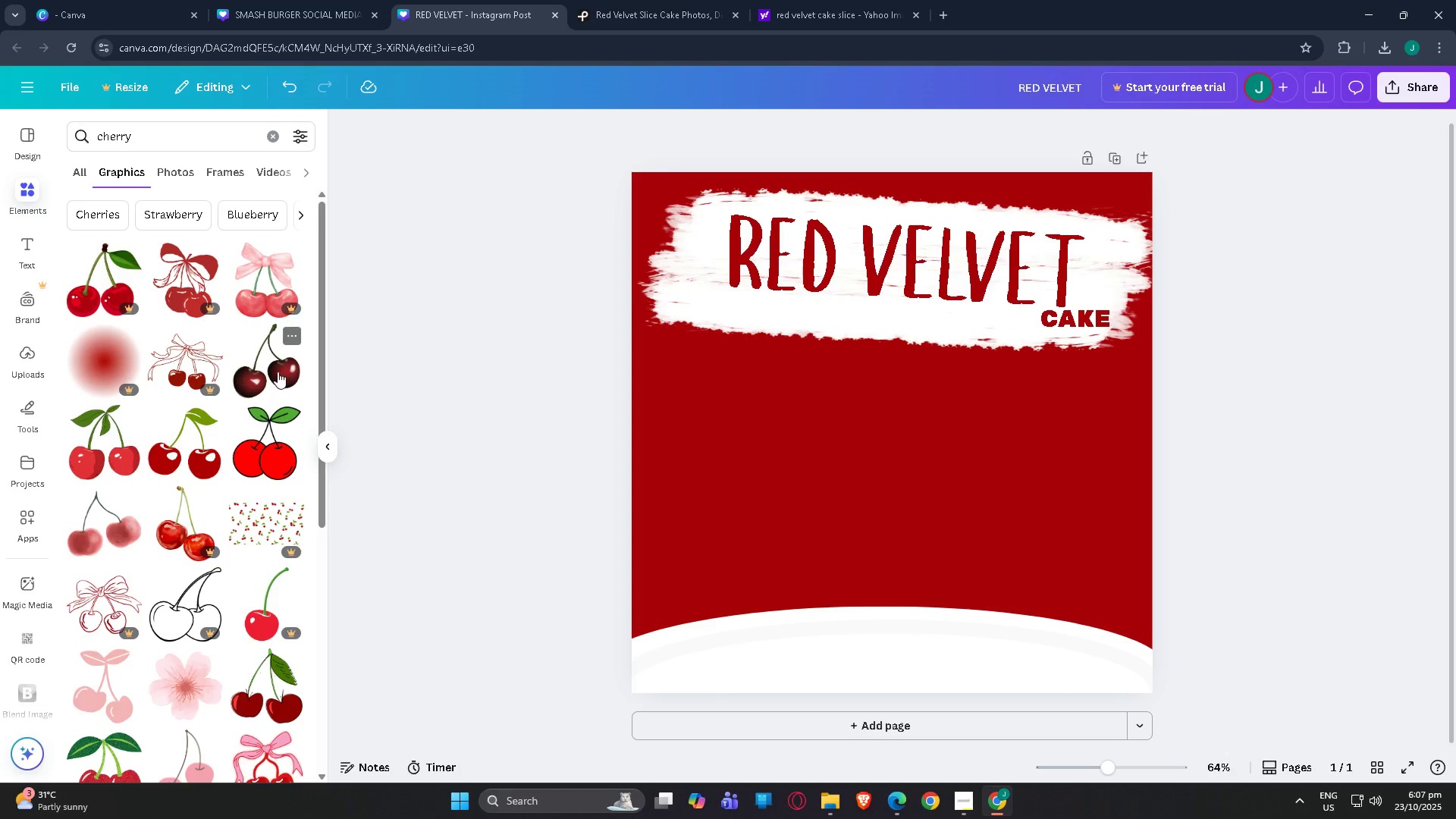 
left_click([278, 372])
 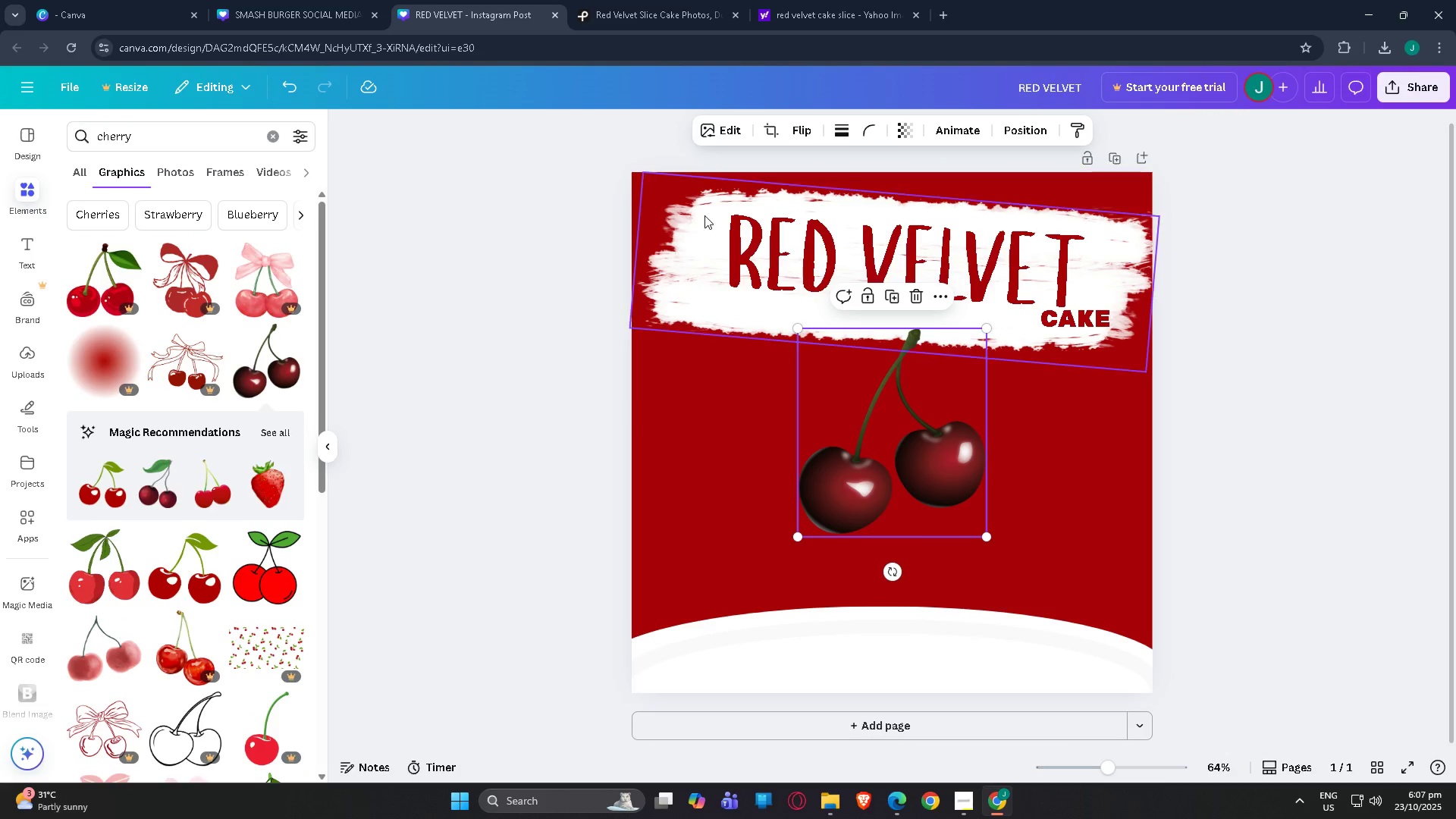 
left_click([717, 126])
 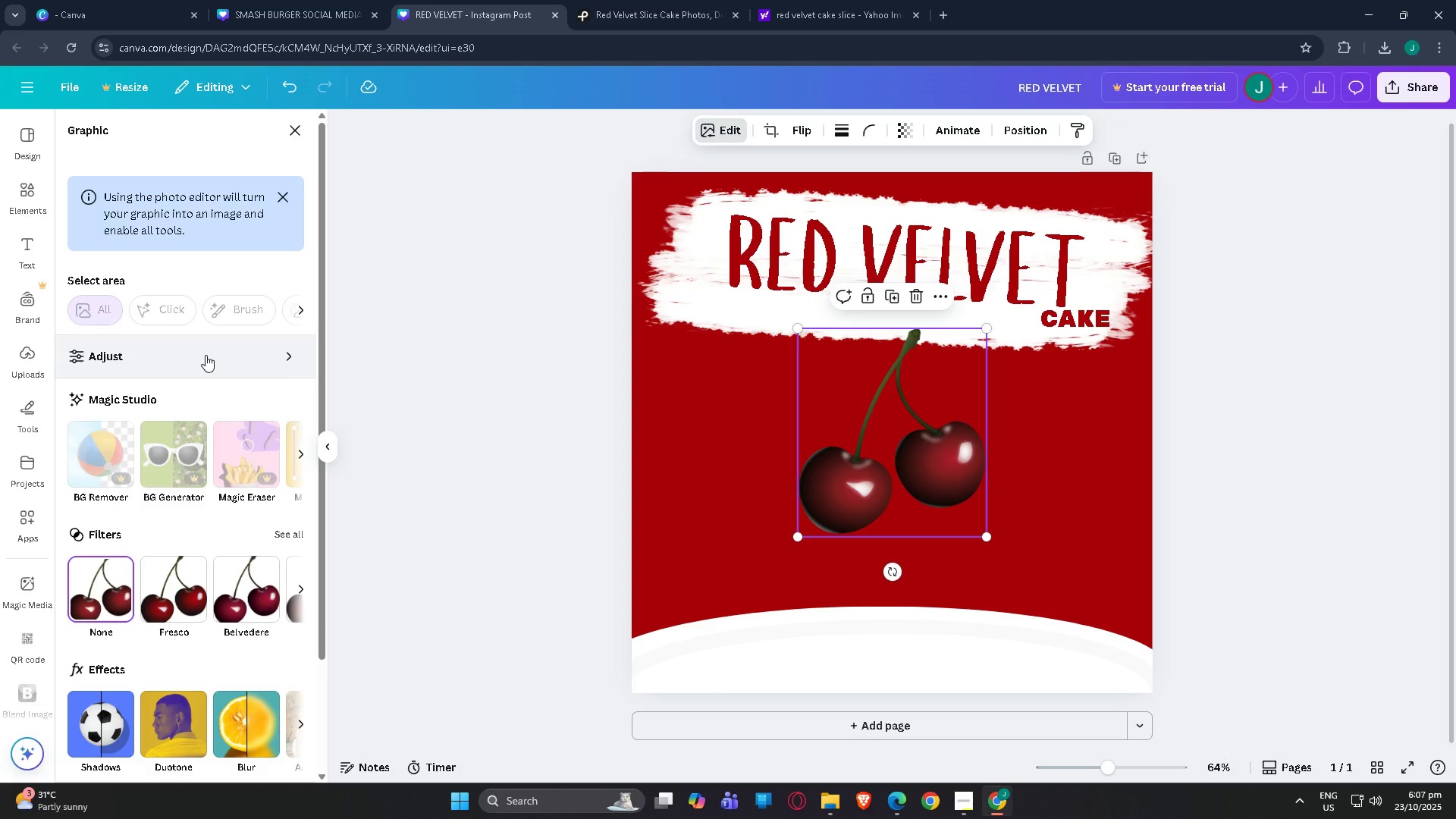 
scroll: coordinate [179, 565], scroll_direction: down, amount: 3.0
 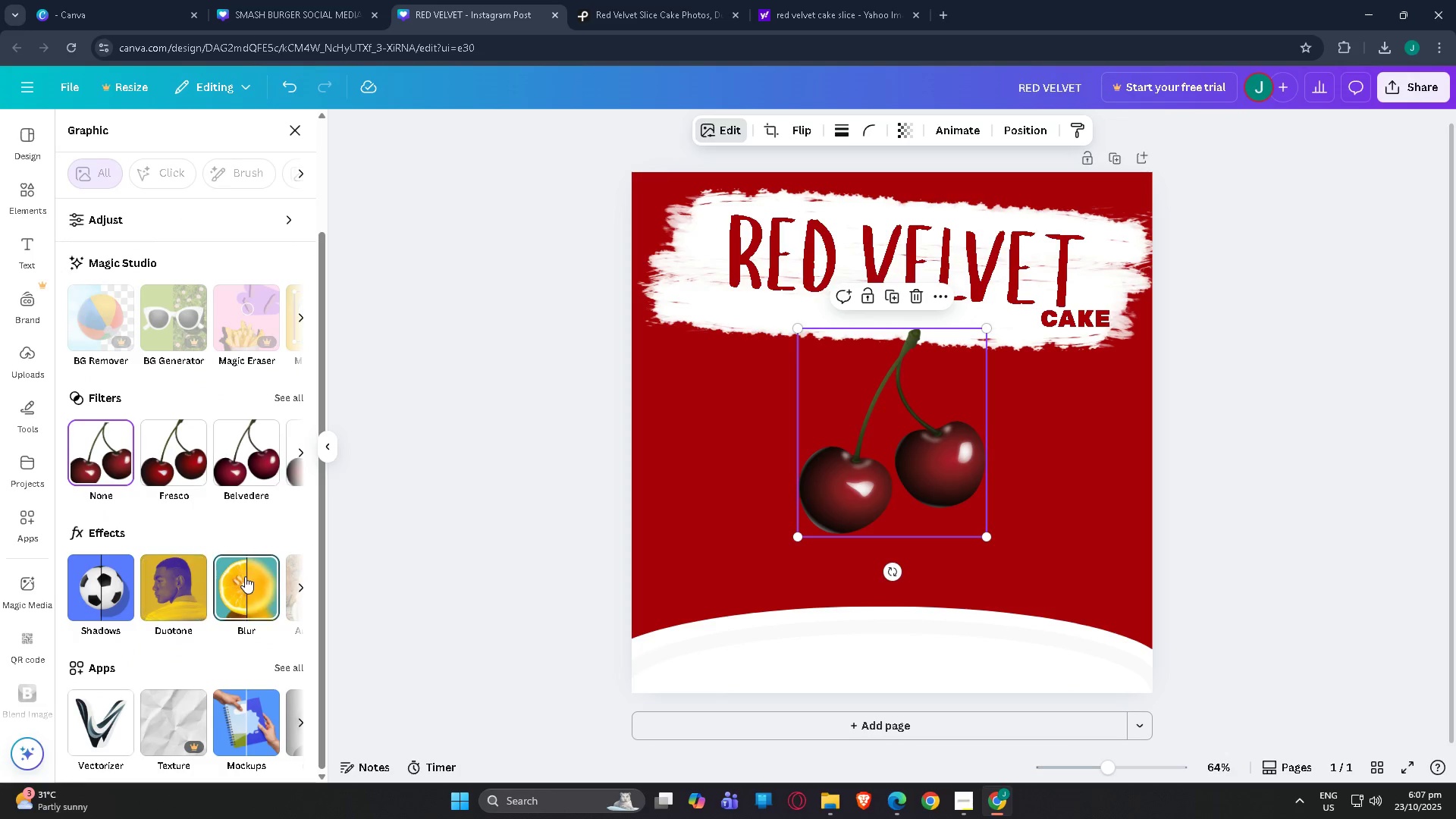 
left_click([245, 576])
 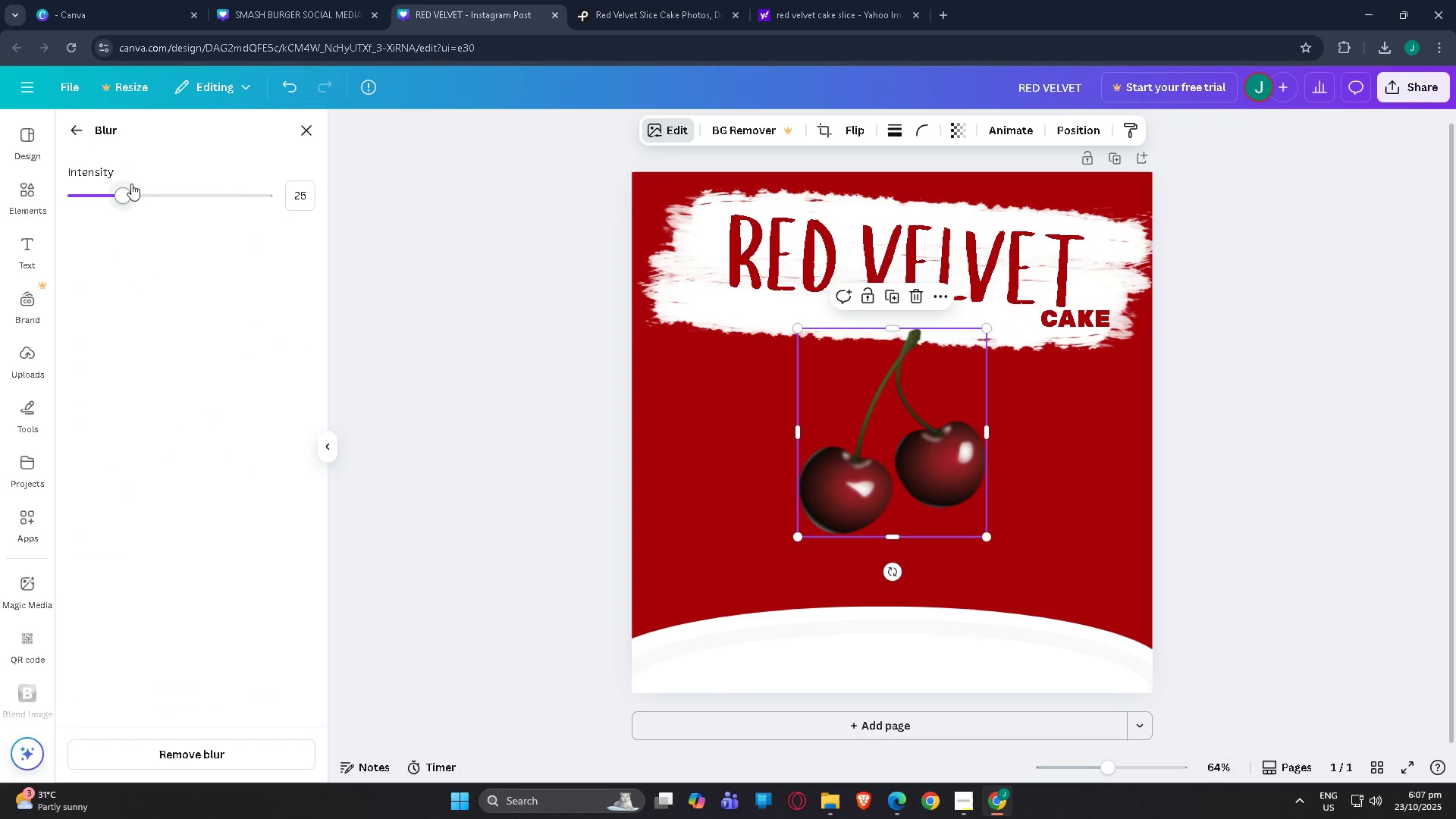 
left_click_drag(start_coordinate=[129, 192], to_coordinate=[193, 194])
 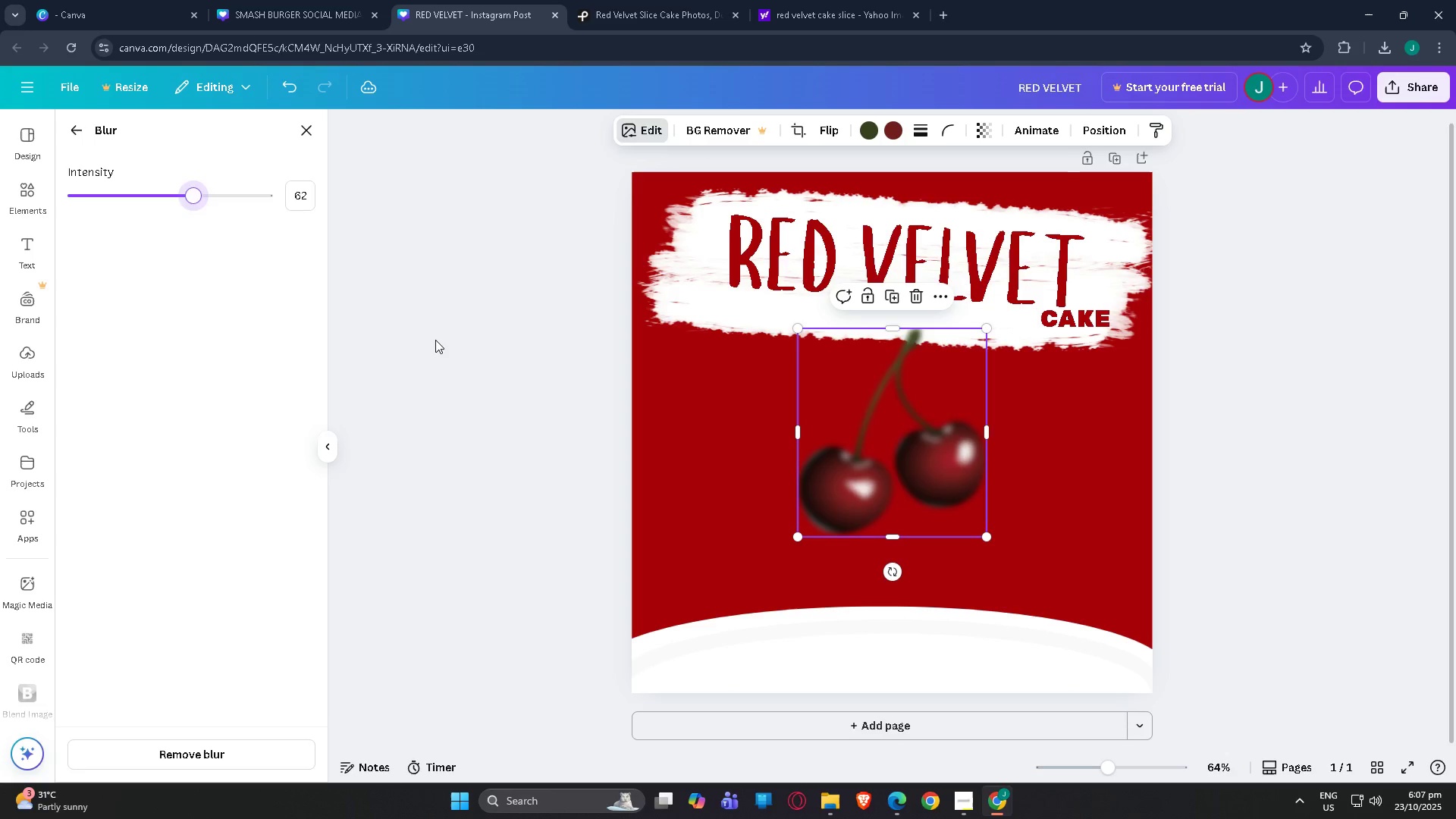 
left_click([435, 340])
 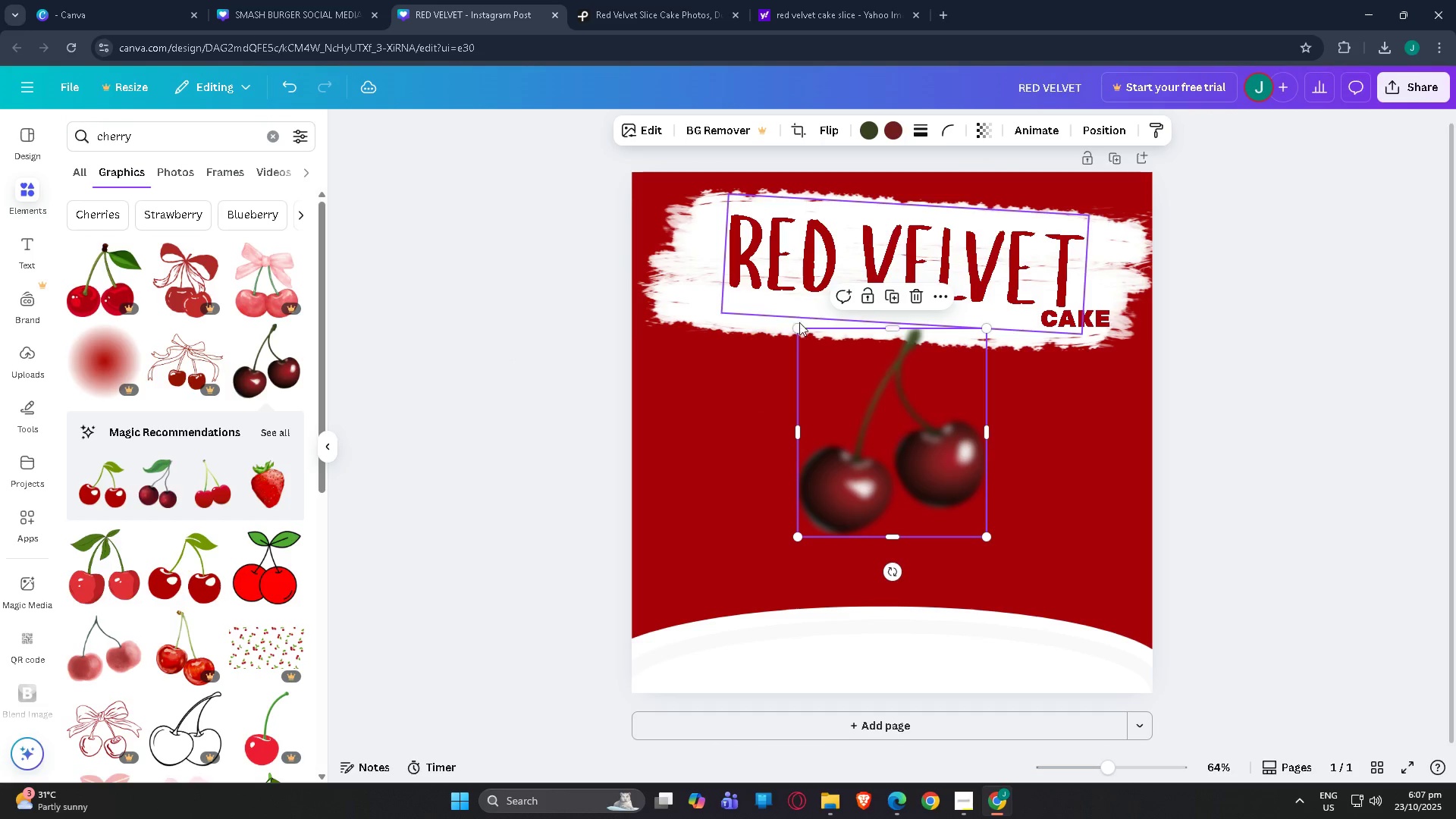 
left_click_drag(start_coordinate=[798, 328], to_coordinate=[920, 428])
 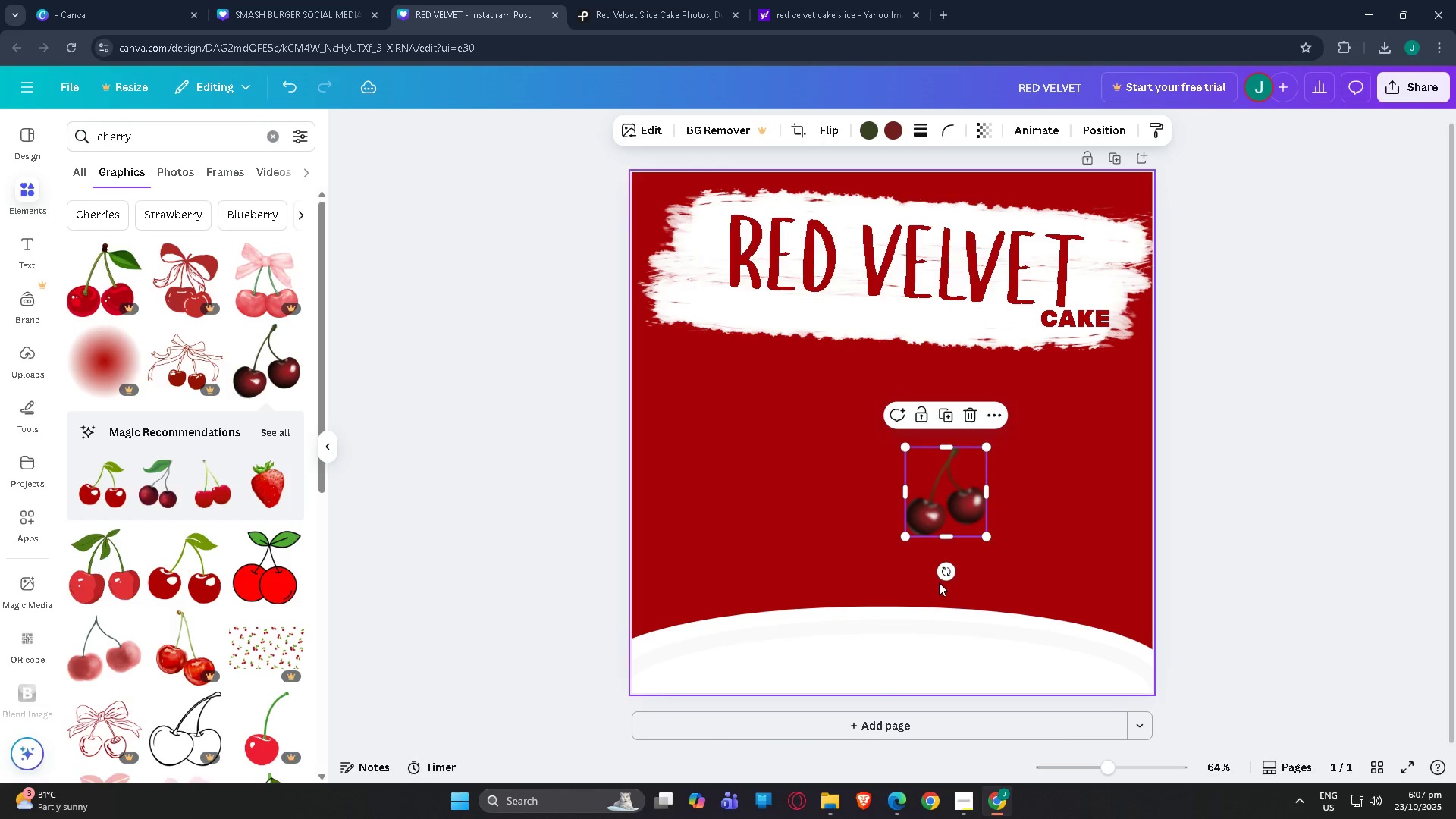 
left_click_drag(start_coordinate=[944, 575], to_coordinate=[970, 570])
 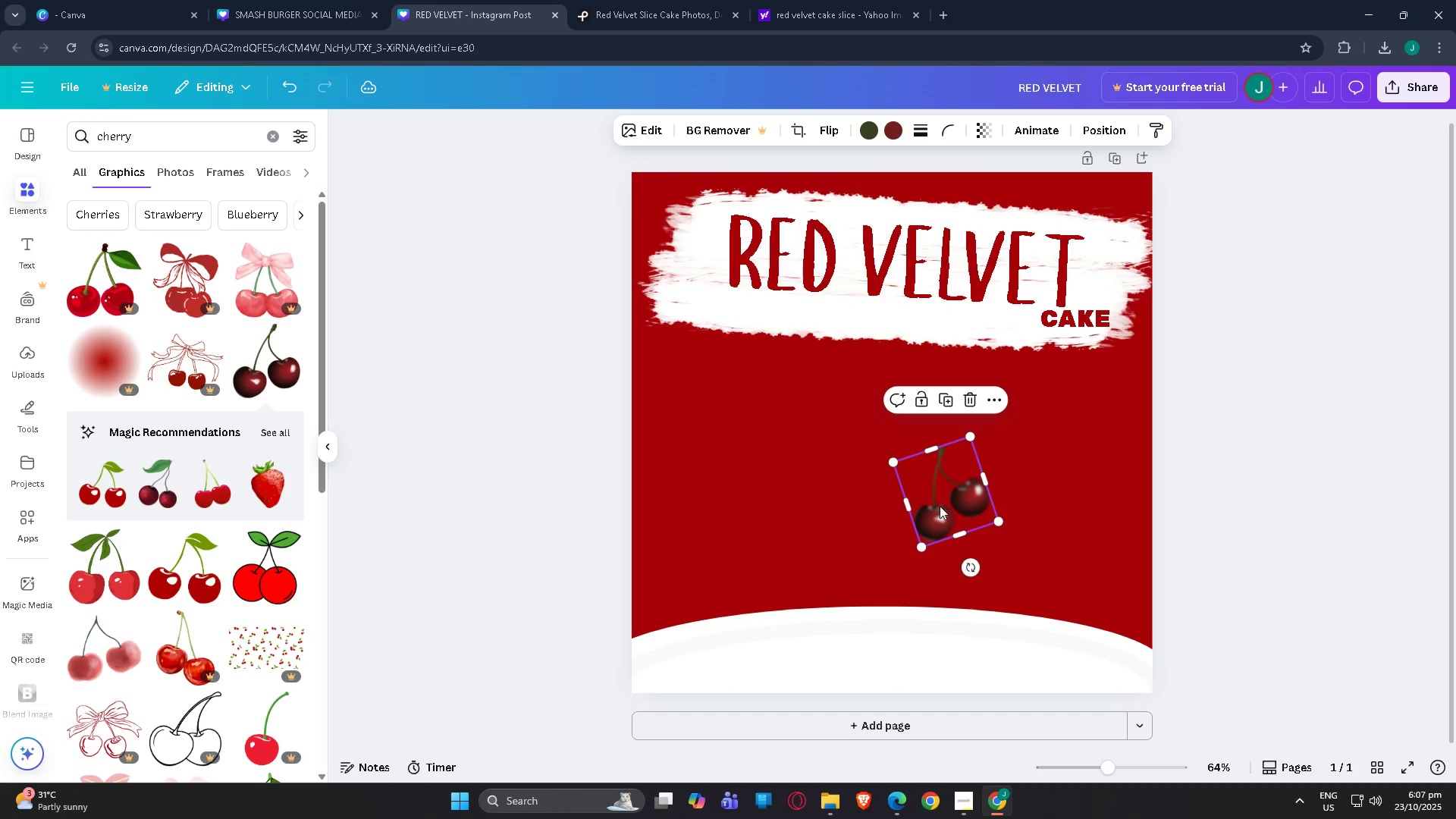 
left_click_drag(start_coordinate=[940, 506], to_coordinate=[1111, 208])
 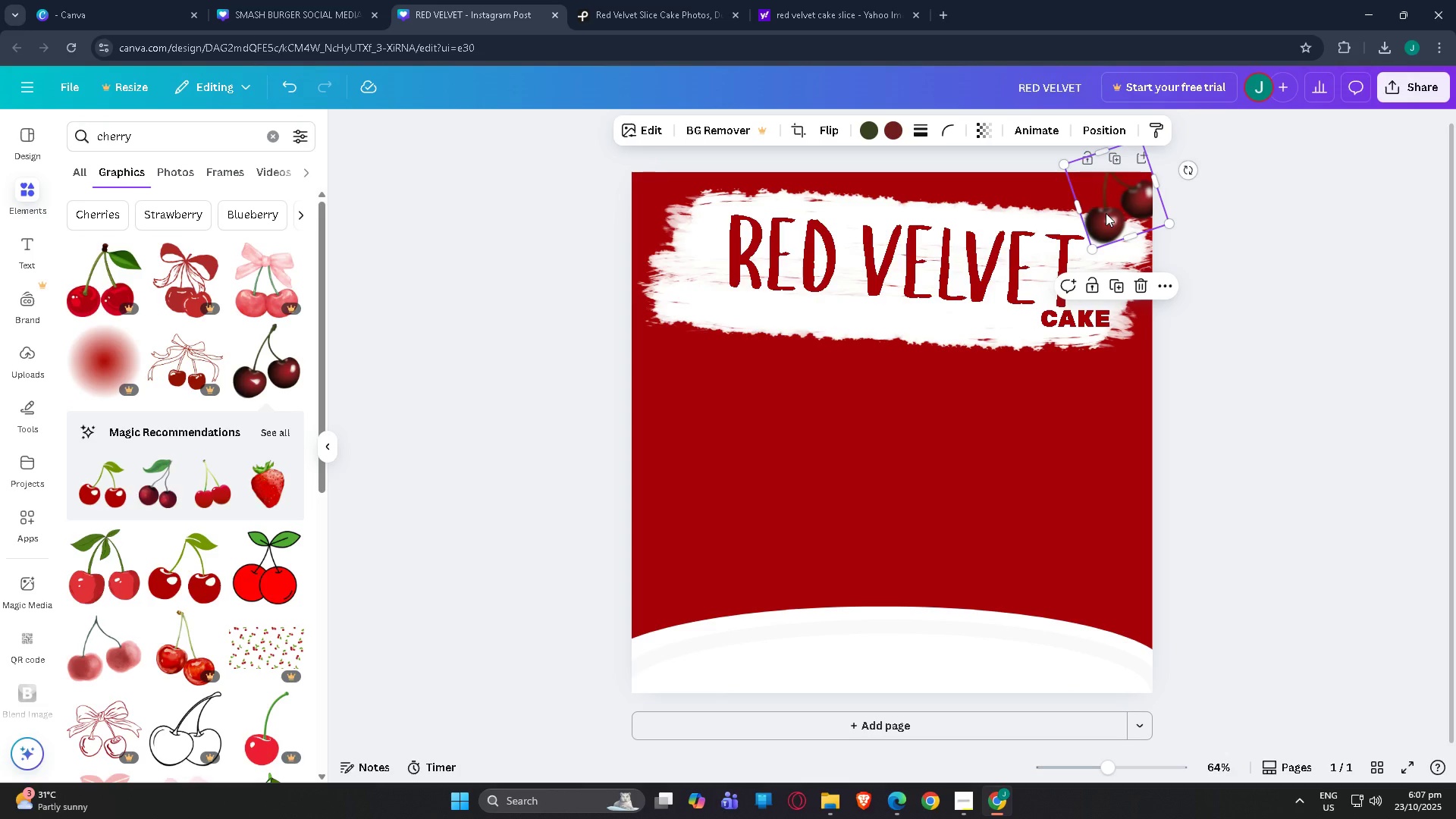 
key(Control+C)
 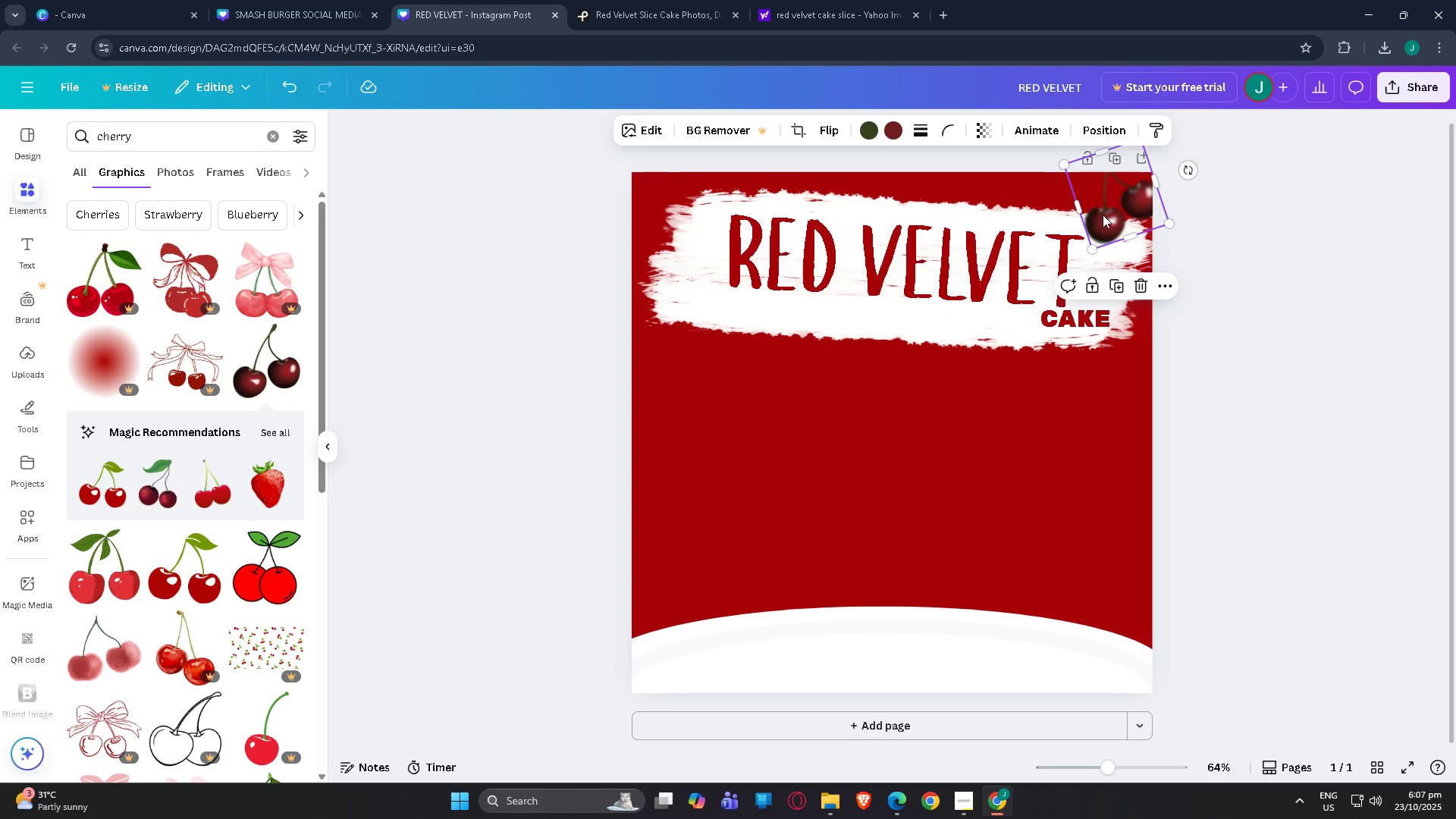 
key(Control+V)
 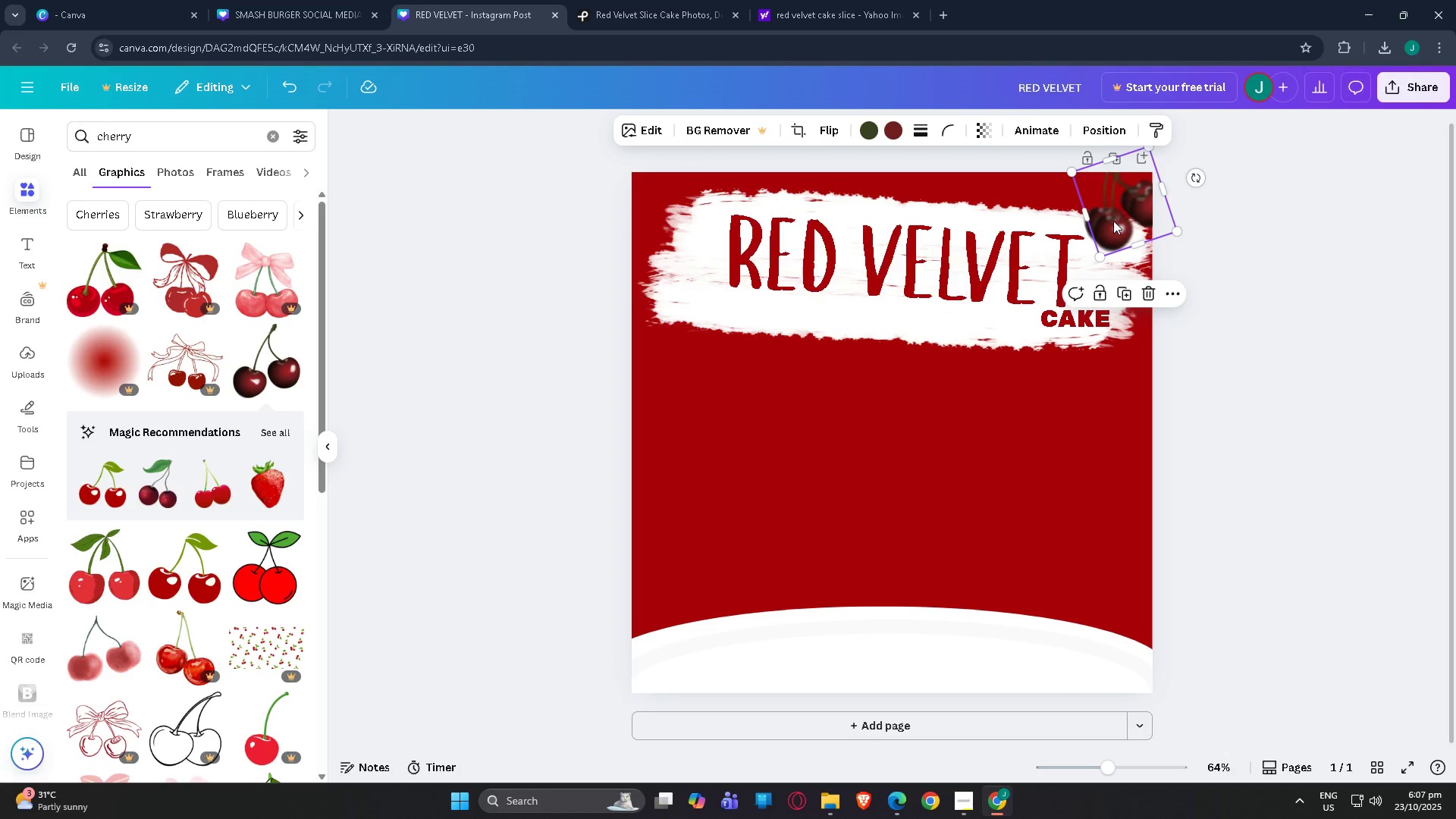 
left_click_drag(start_coordinate=[1113, 221], to_coordinate=[649, 656])
 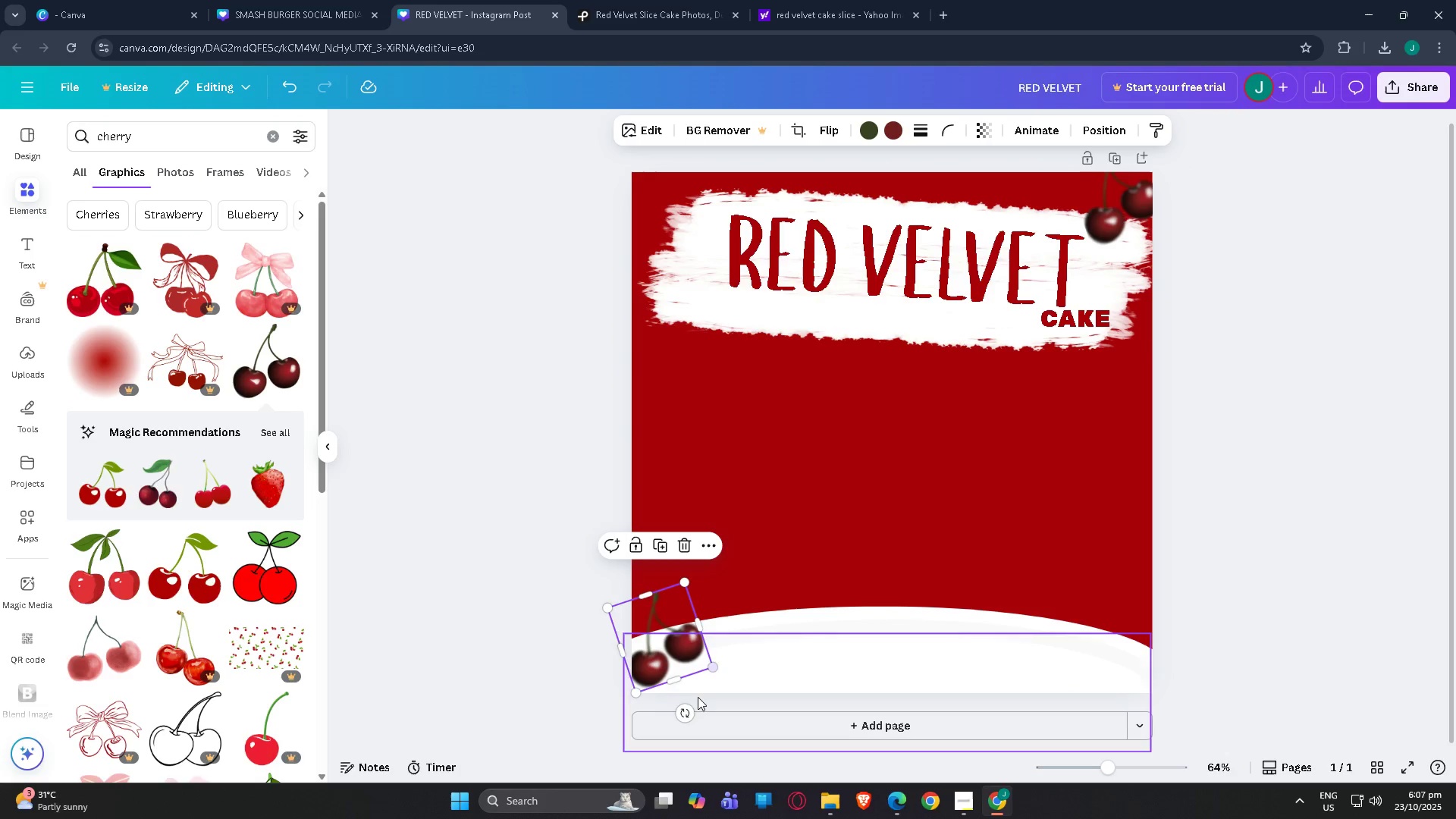 
left_click_drag(start_coordinate=[683, 715], to_coordinate=[616, 726])
 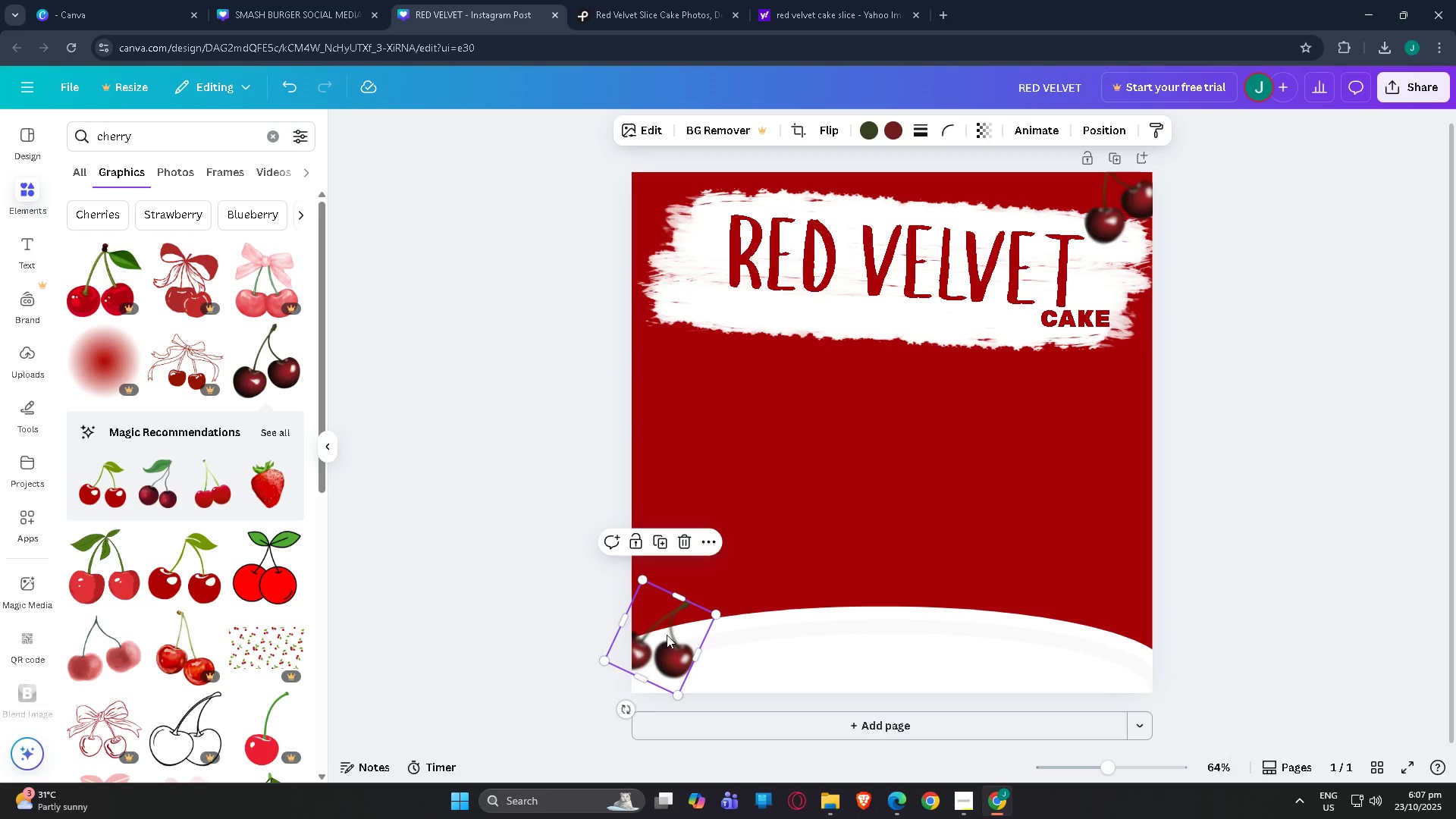 
left_click_drag(start_coordinate=[667, 635], to_coordinate=[682, 653])
 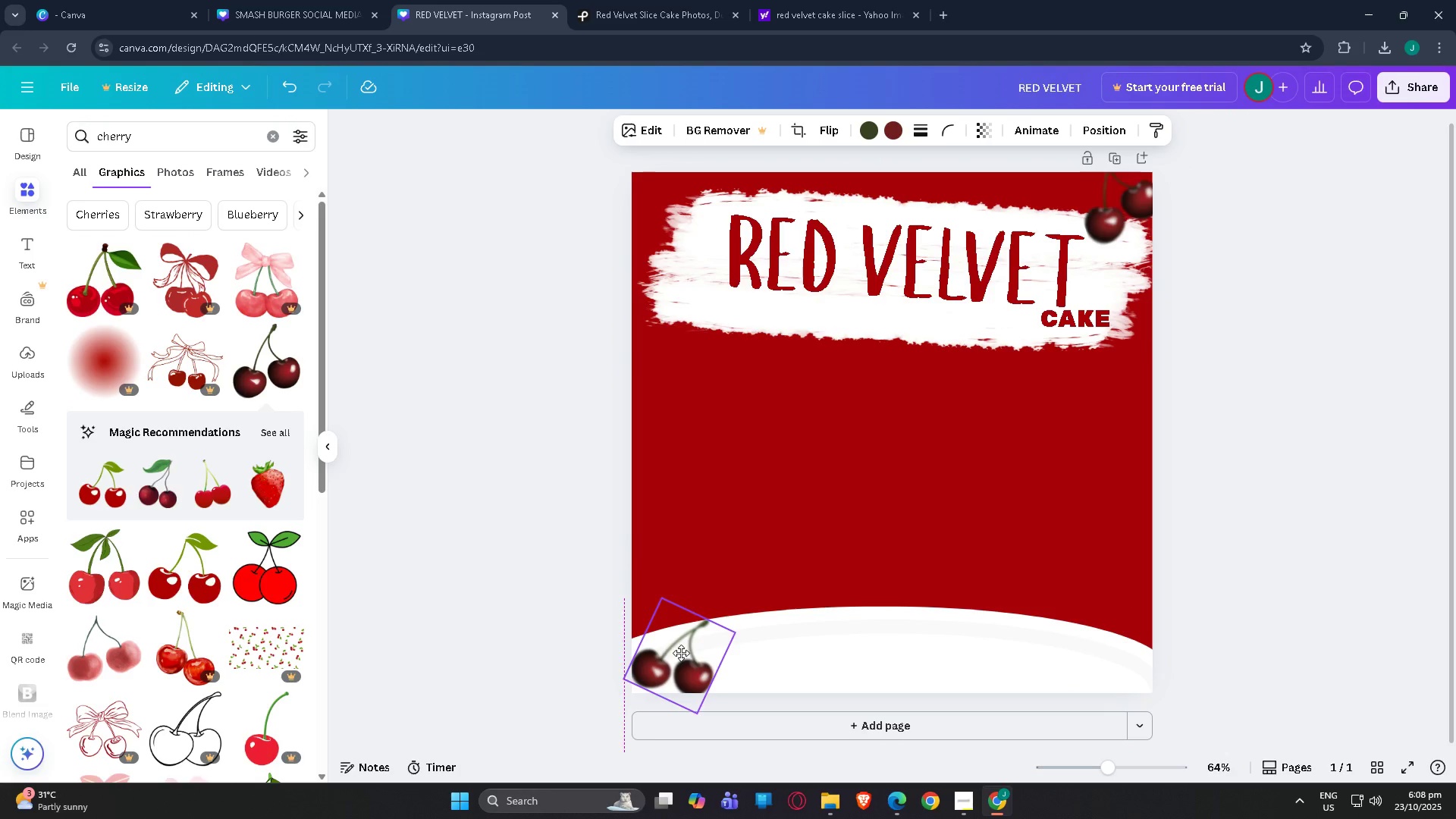 
left_click_drag(start_coordinate=[681, 653], to_coordinate=[662, 643])
 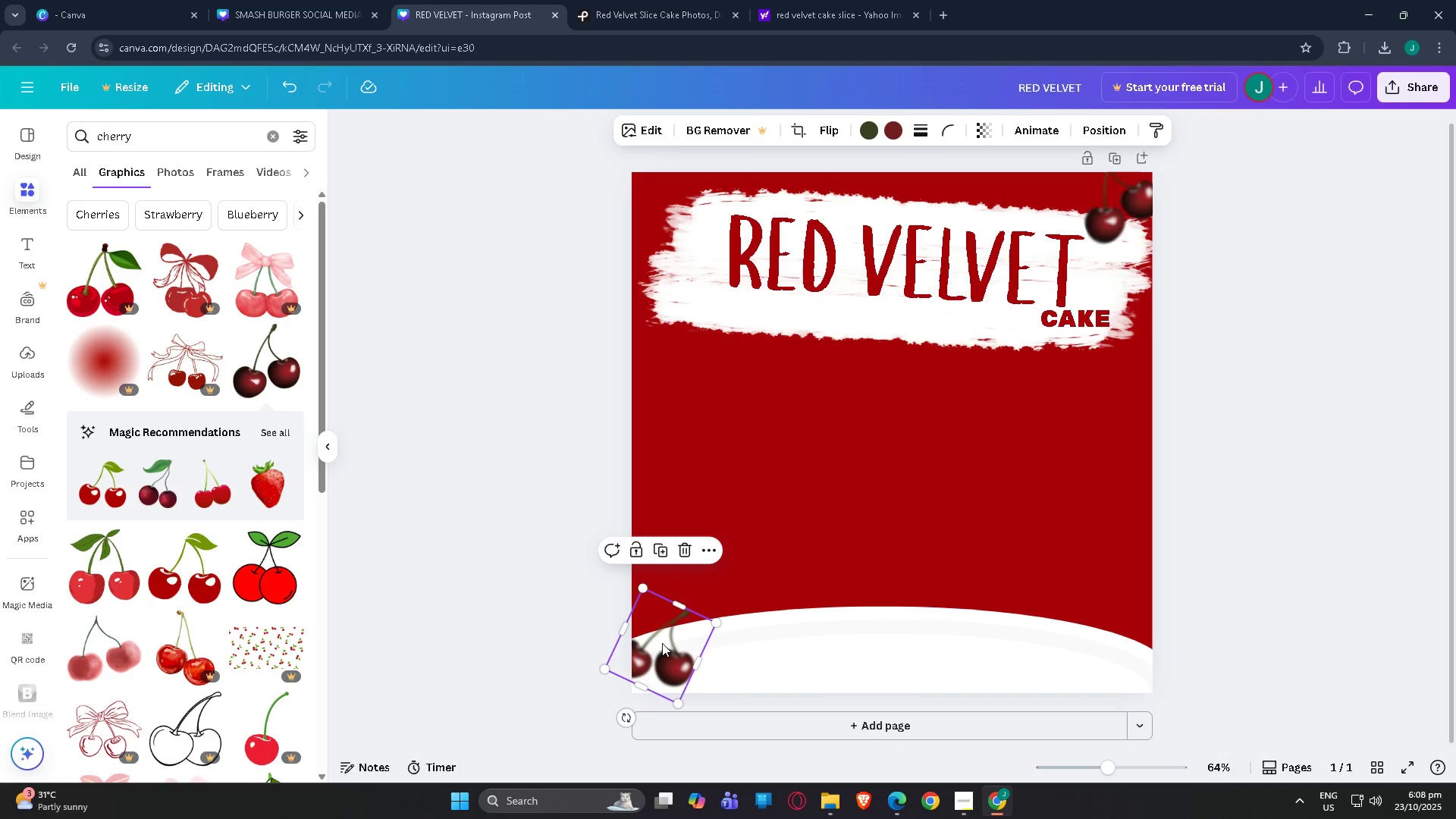 
key(Control+C)
 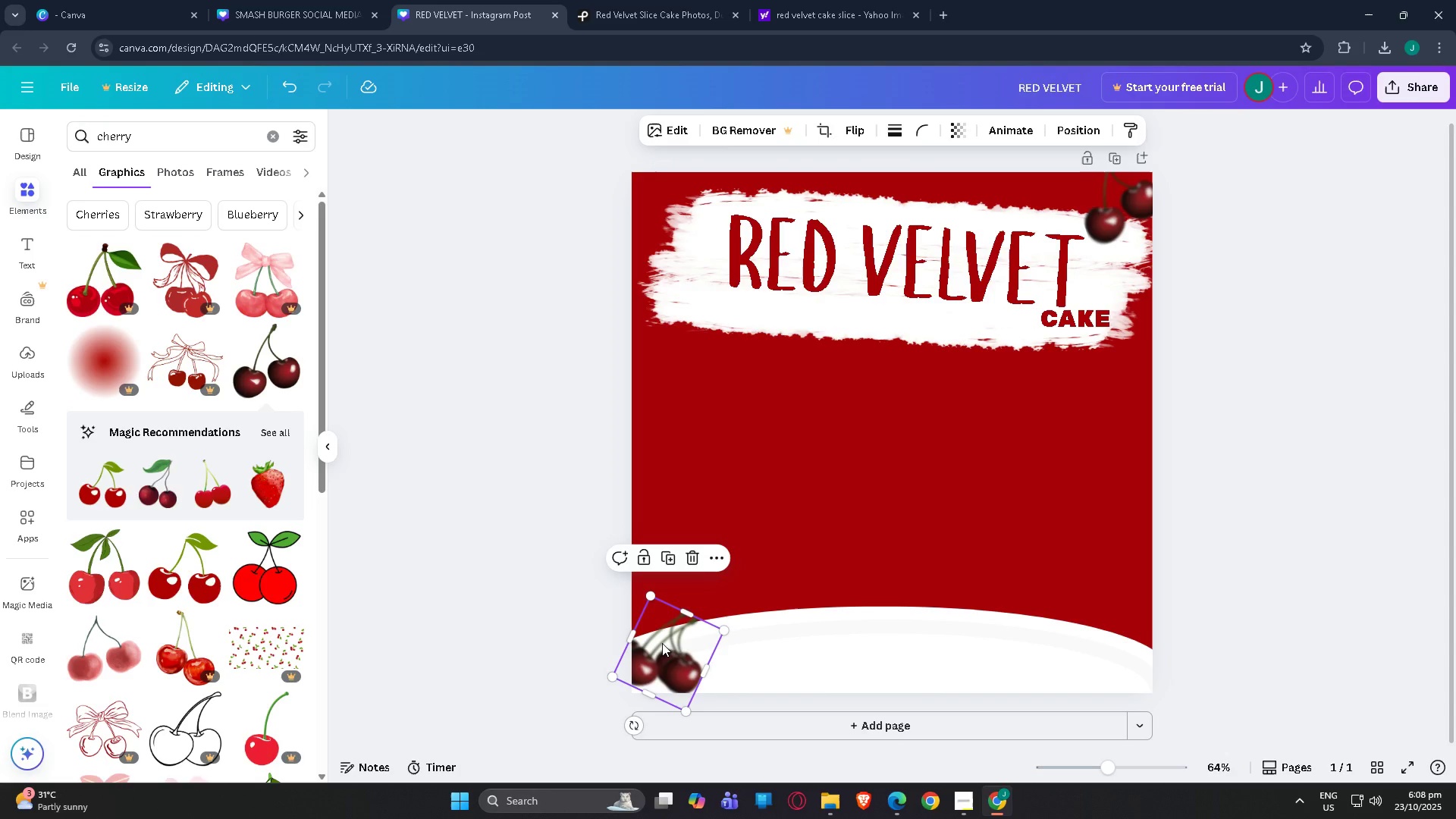 
key(Control+V)
 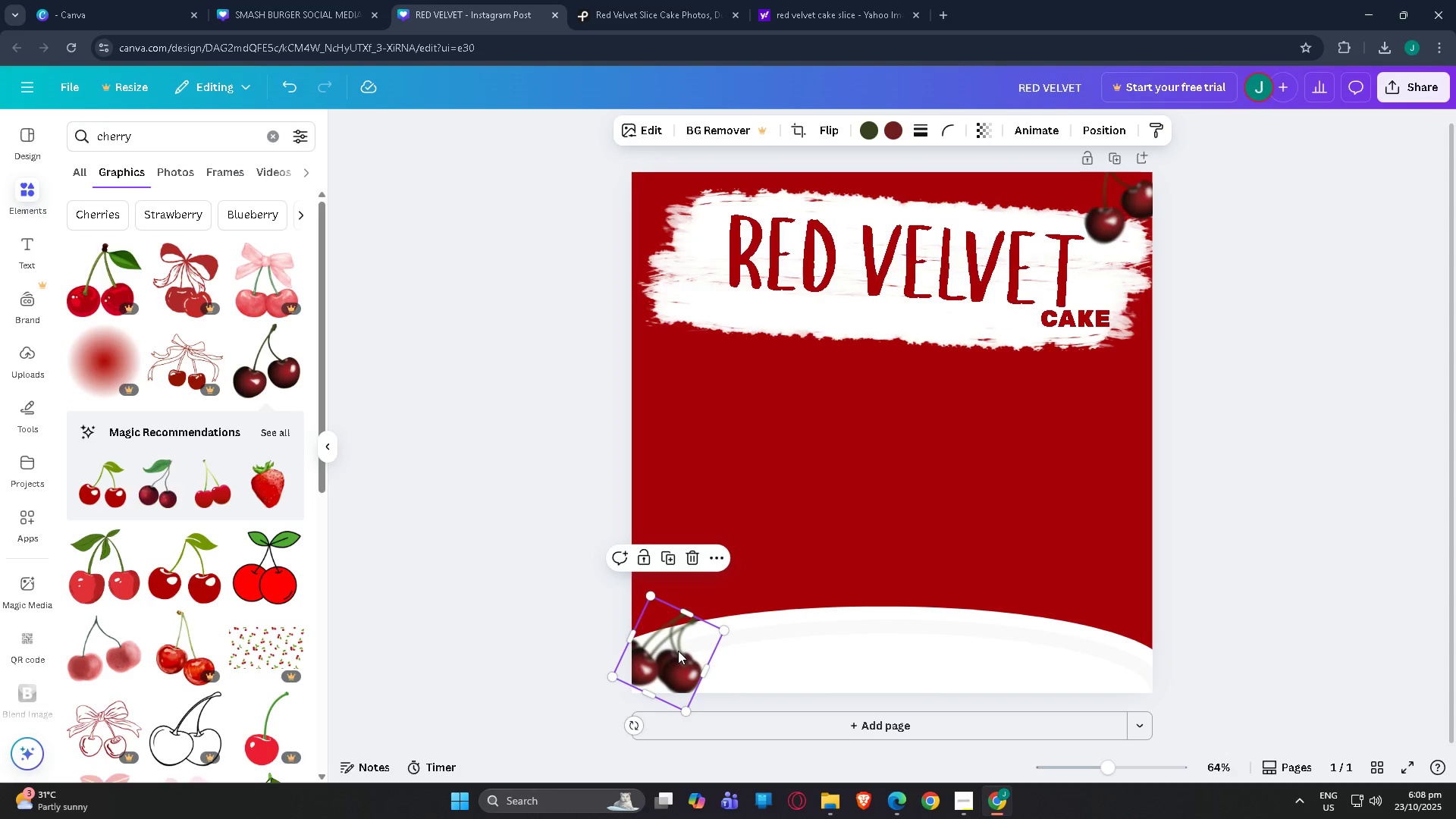 
left_click_drag(start_coordinate=[678, 651], to_coordinate=[1170, 649])
 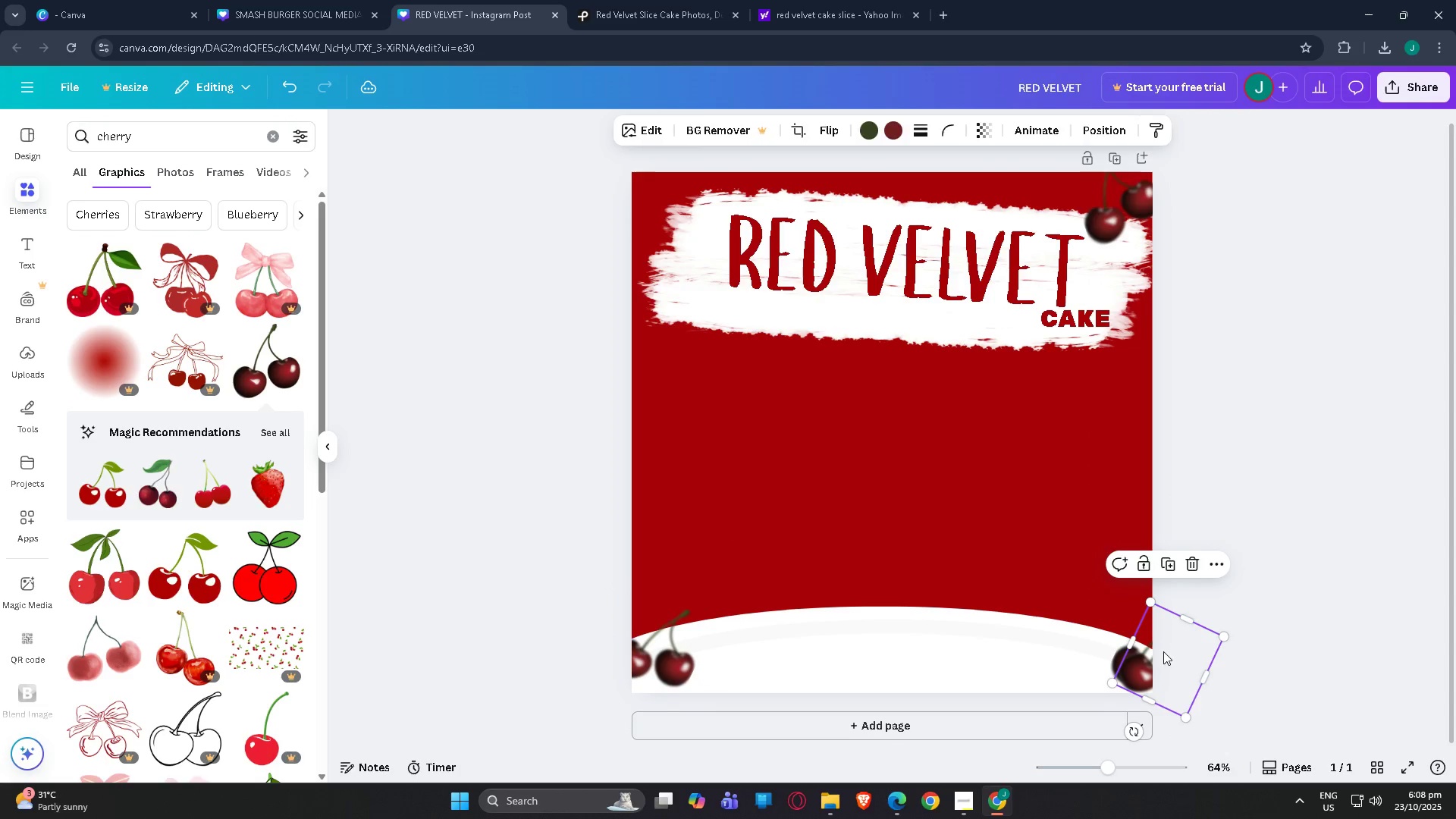 
key(Control+C)
 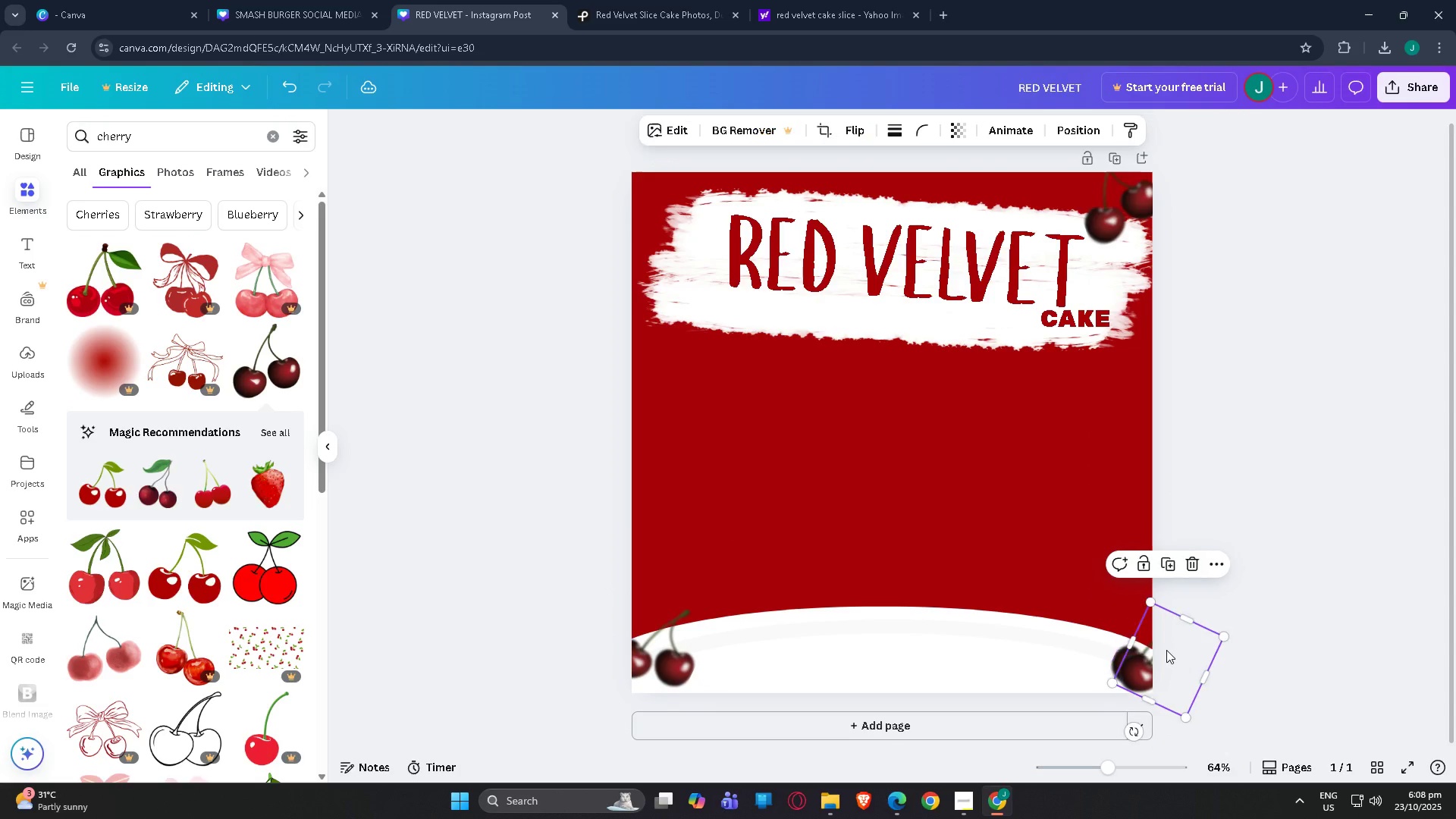 
key(Control+V)
 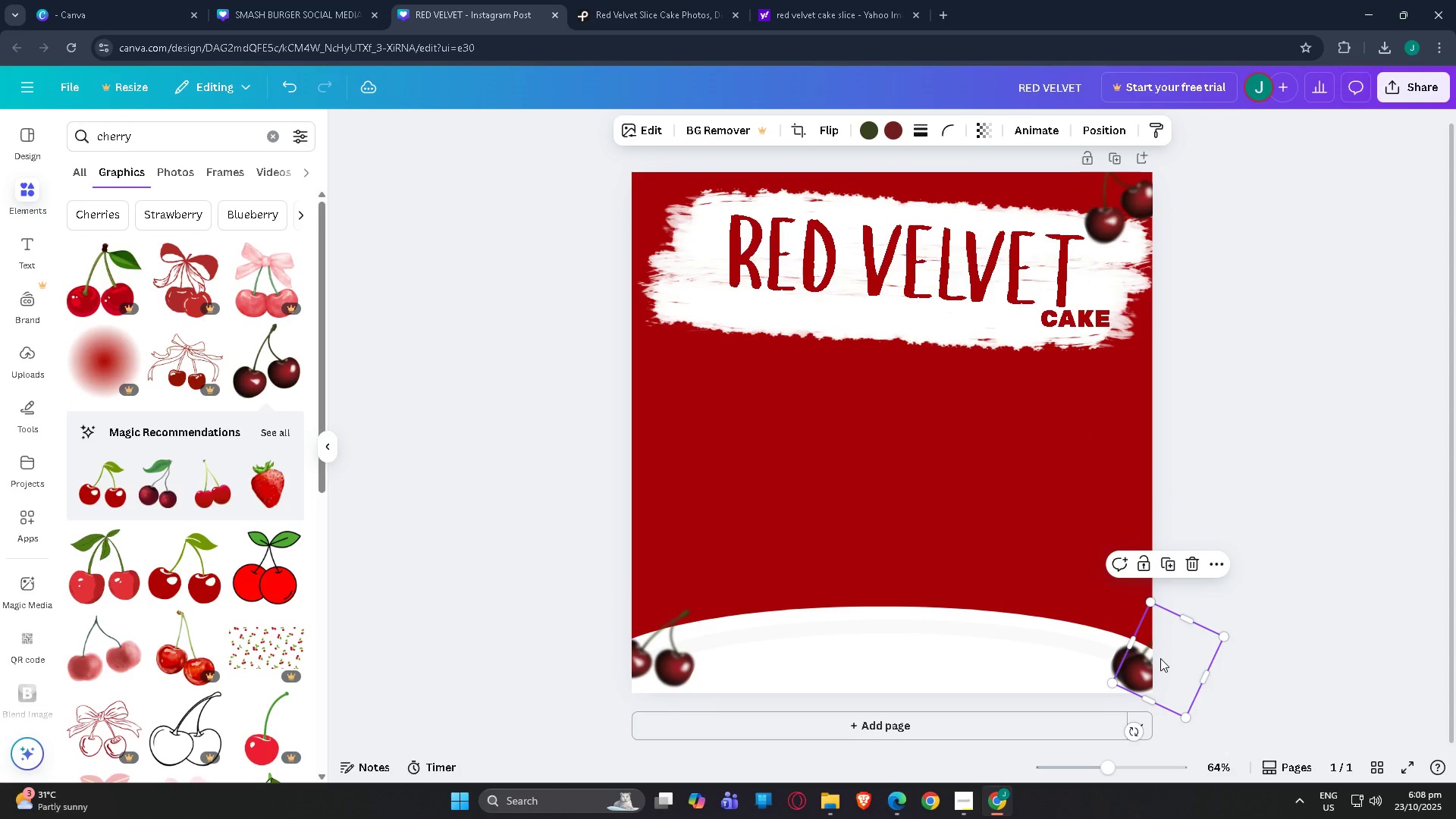 
left_click_drag(start_coordinate=[1159, 662], to_coordinate=[1167, 659])
 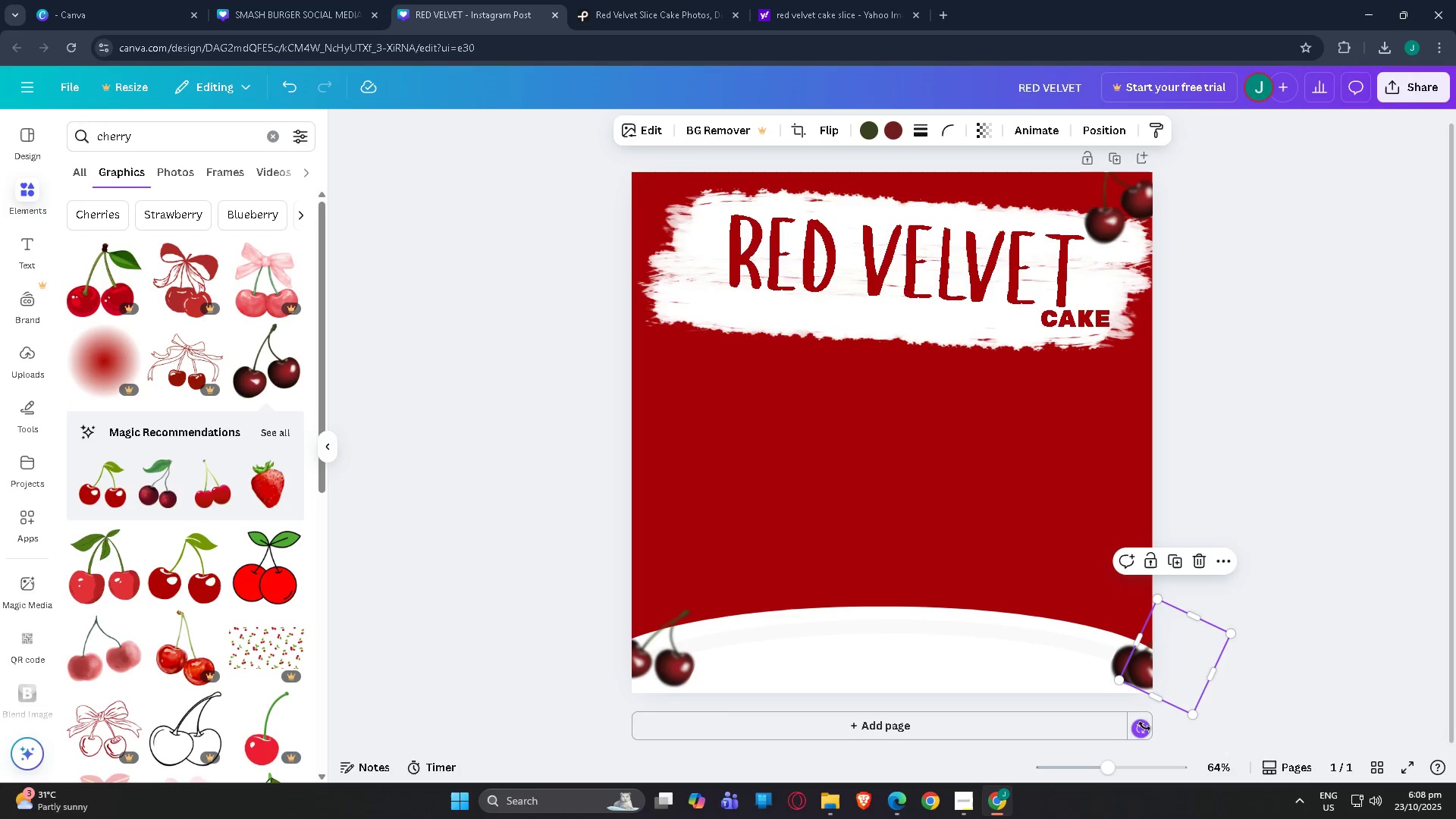 
left_click_drag(start_coordinate=[1145, 727], to_coordinate=[1169, 726])
 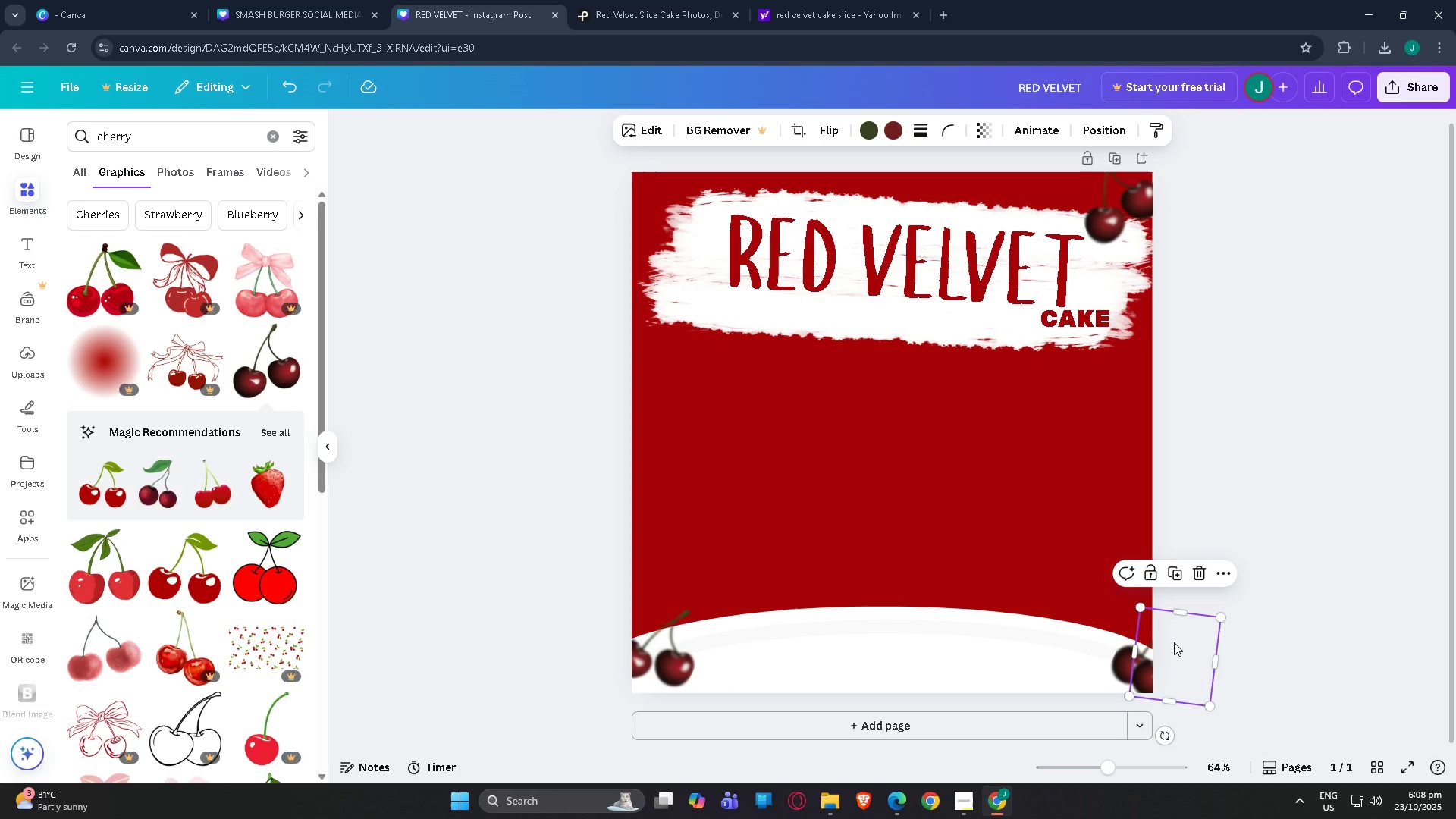 
key(Control+C)
 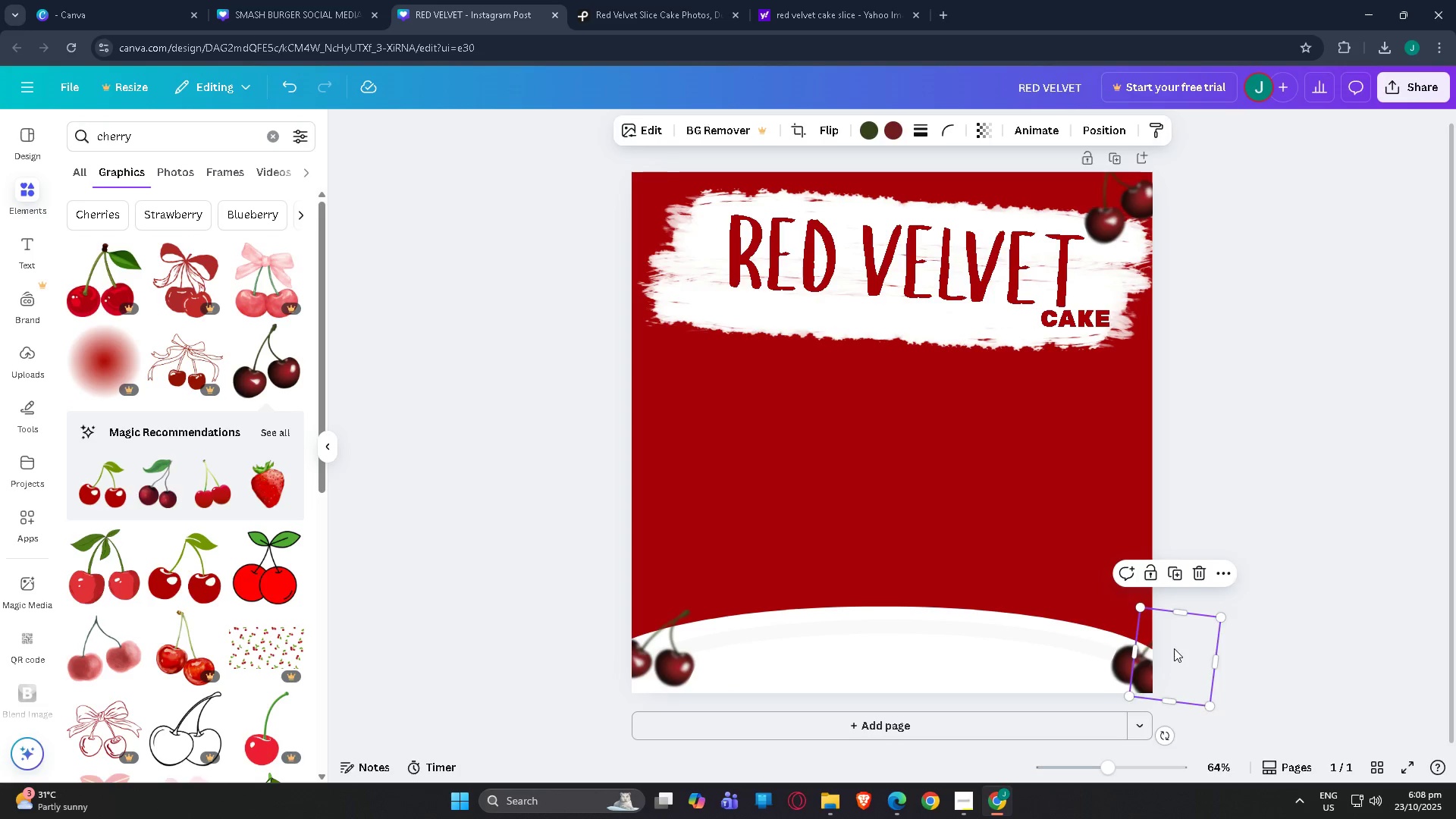 
key(Control+V)
 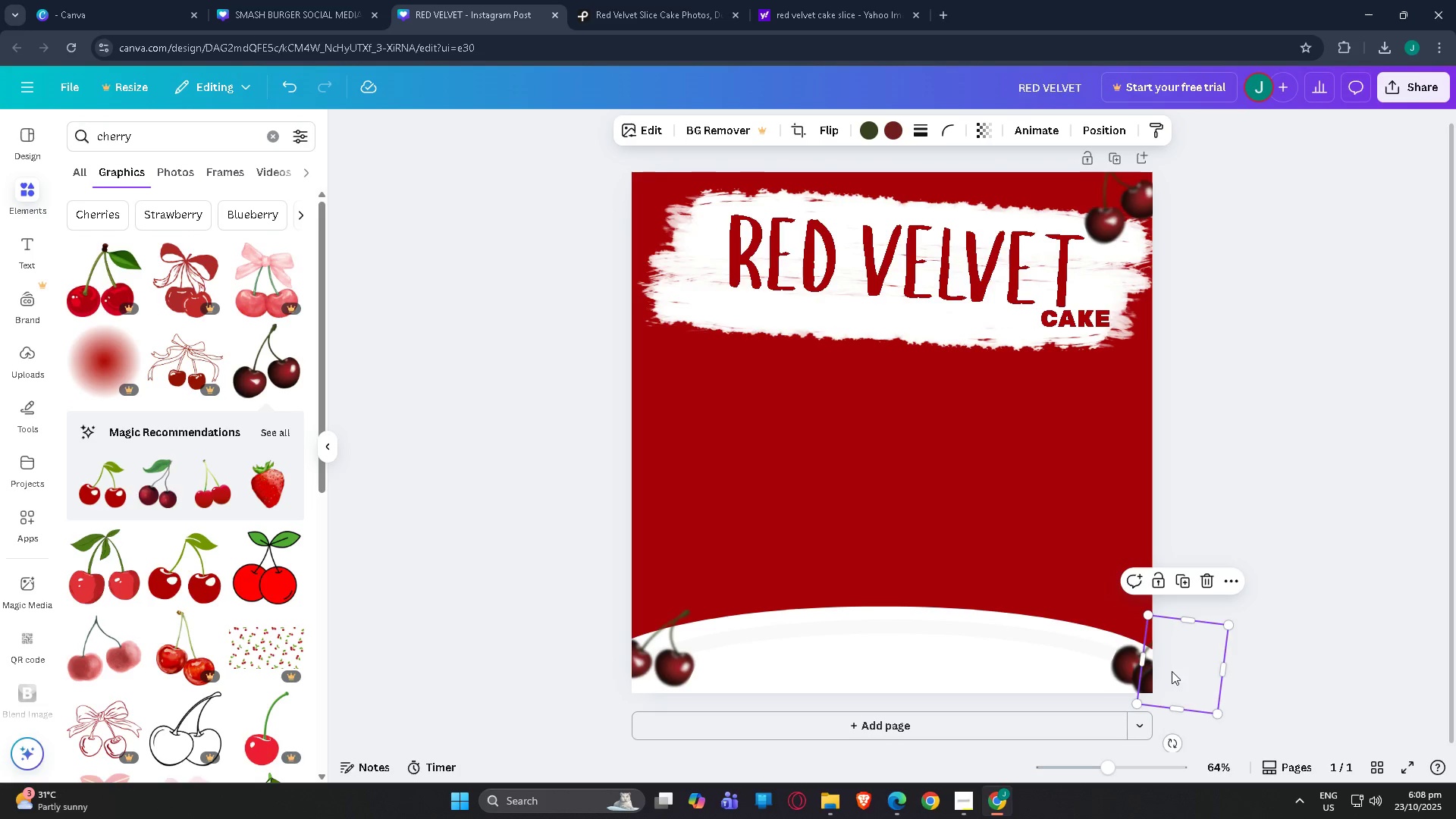 
left_click_drag(start_coordinate=[1172, 671], to_coordinate=[745, 431])
 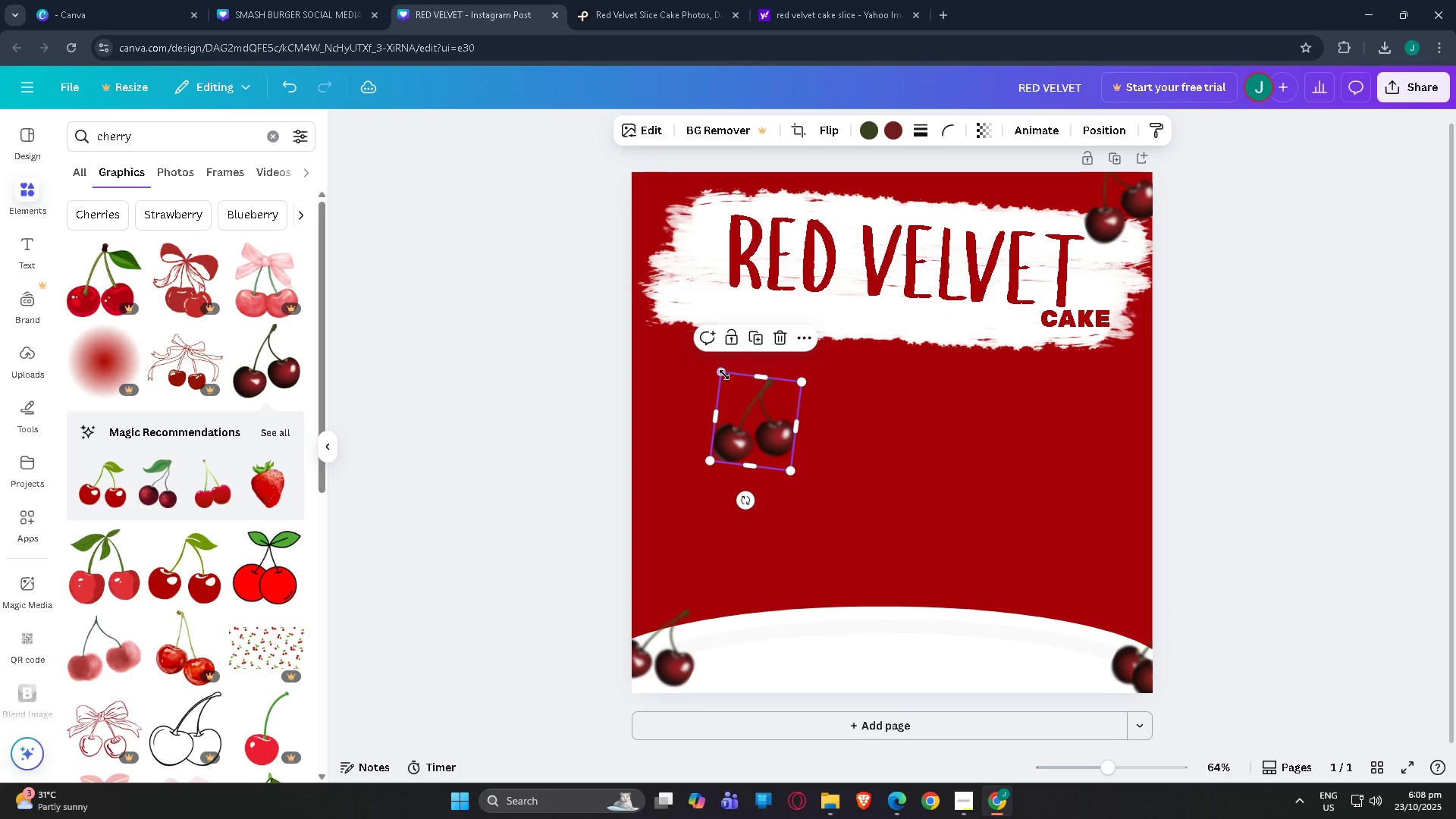 
left_click_drag(start_coordinate=[724, 375], to_coordinate=[797, 416])
 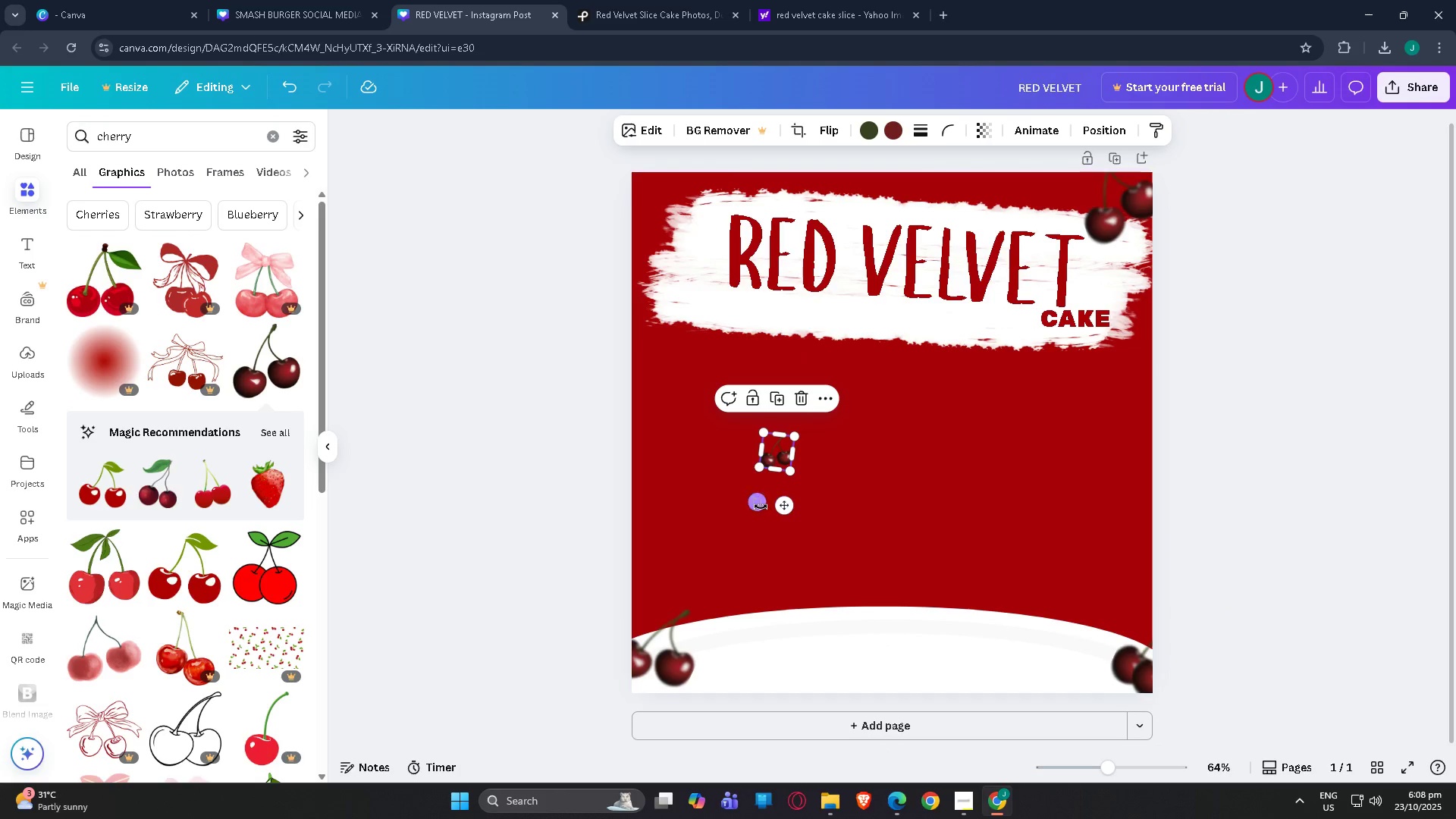 
left_click_drag(start_coordinate=[761, 507], to_coordinate=[786, 513])
 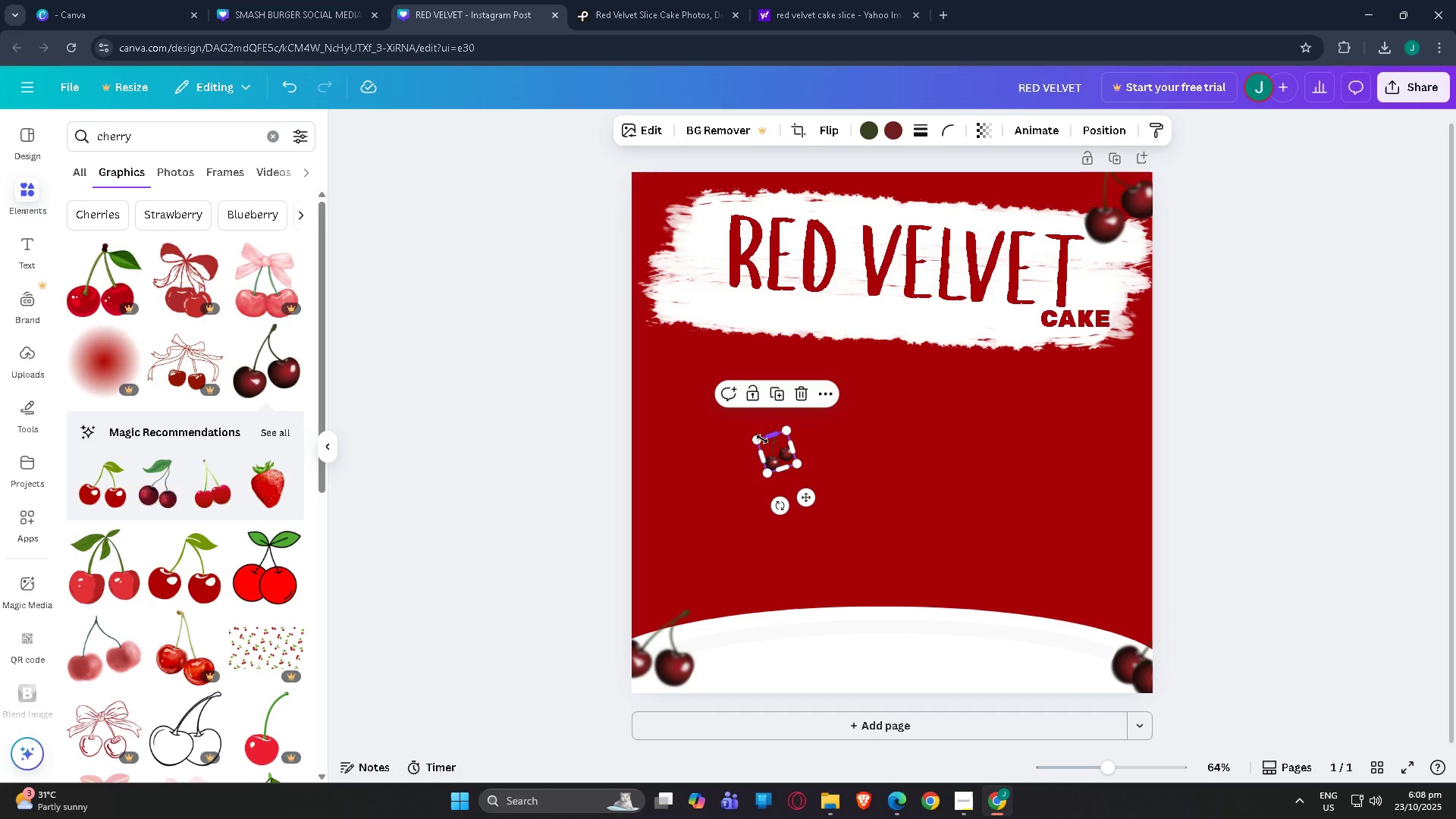 
left_click_drag(start_coordinate=[758, 439], to_coordinate=[745, 438])
 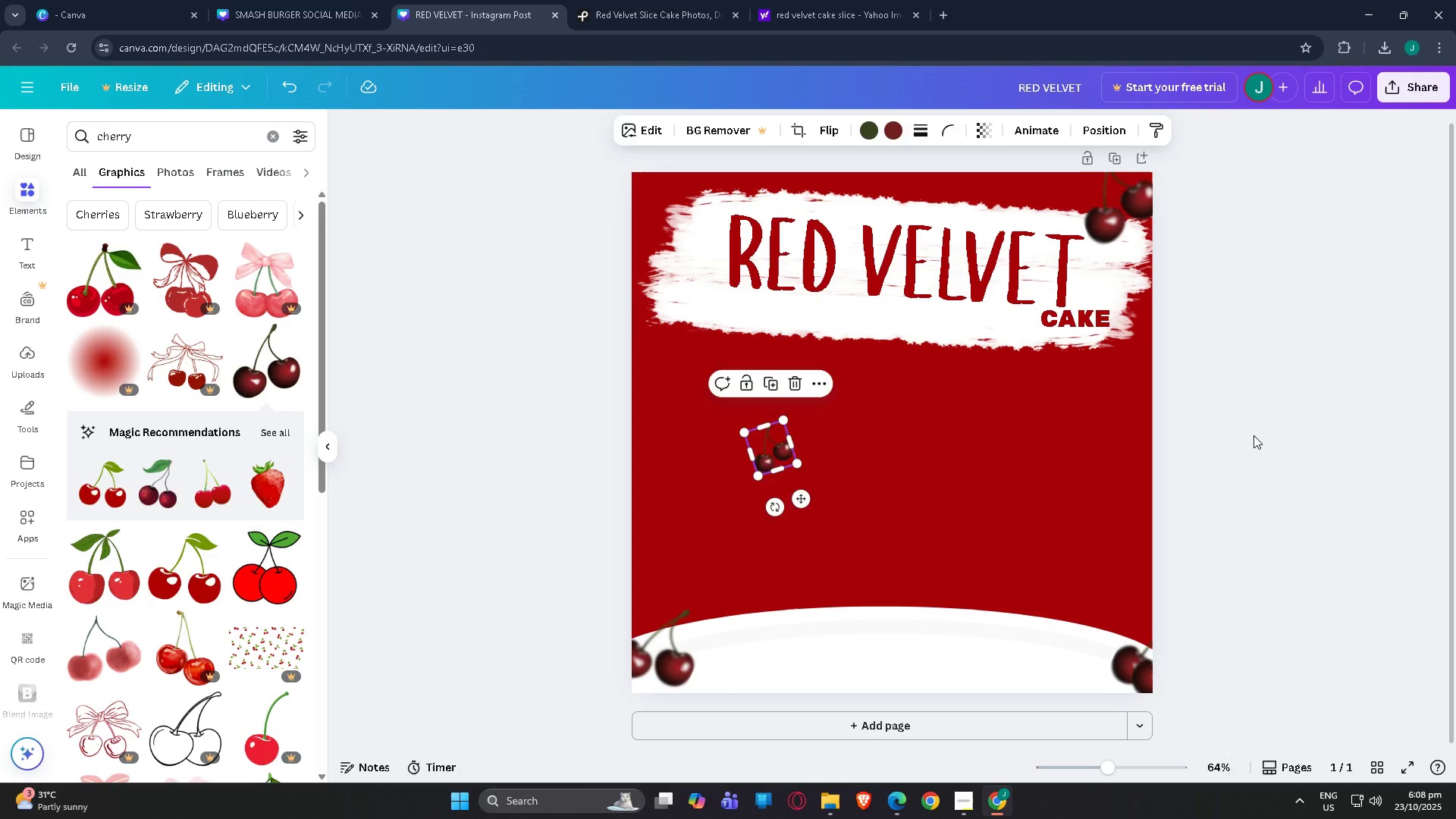 
left_click([1254, 435])
 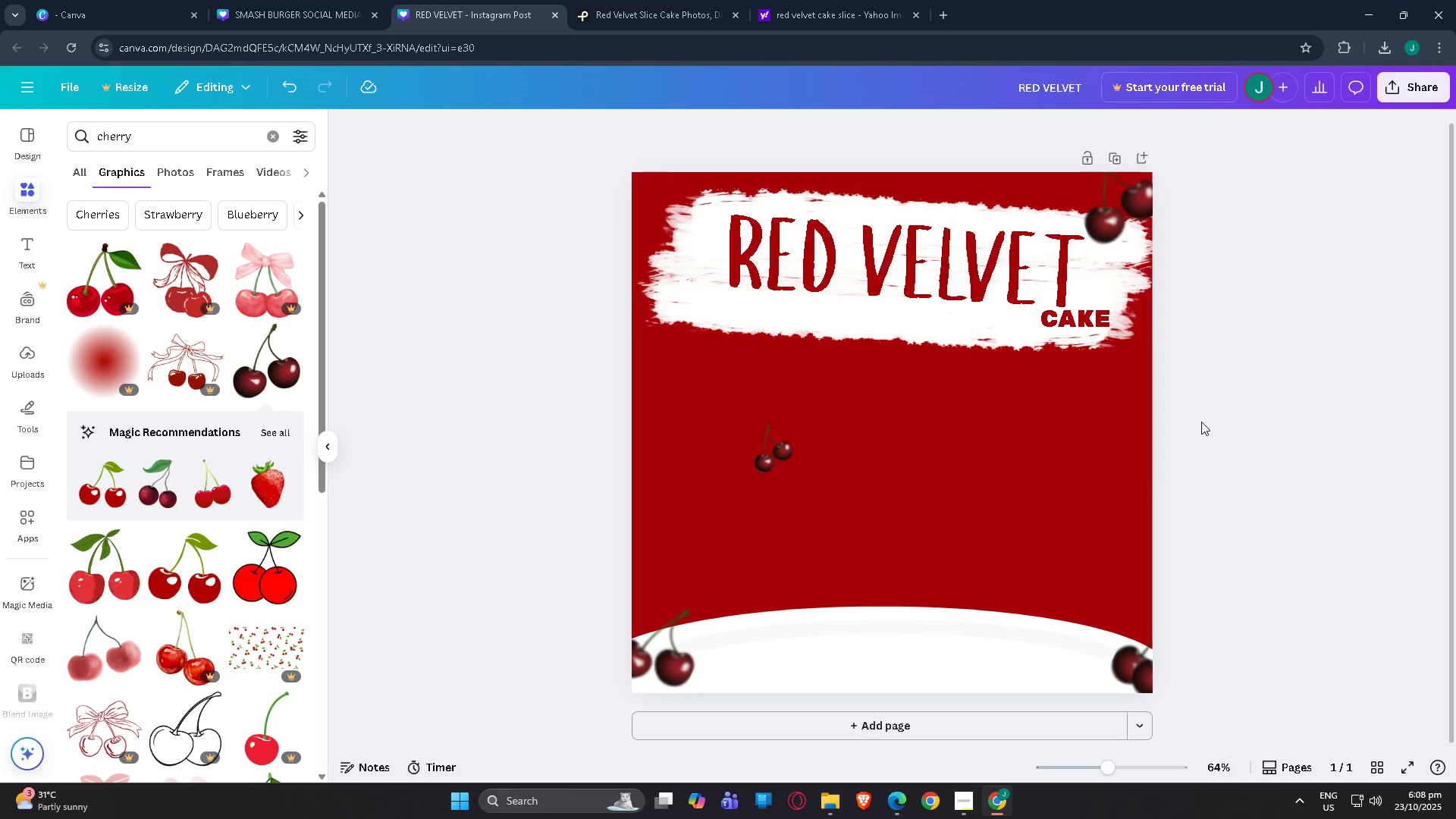 
scroll: coordinate [1145, 560], scroll_direction: down, amount: 2.0
 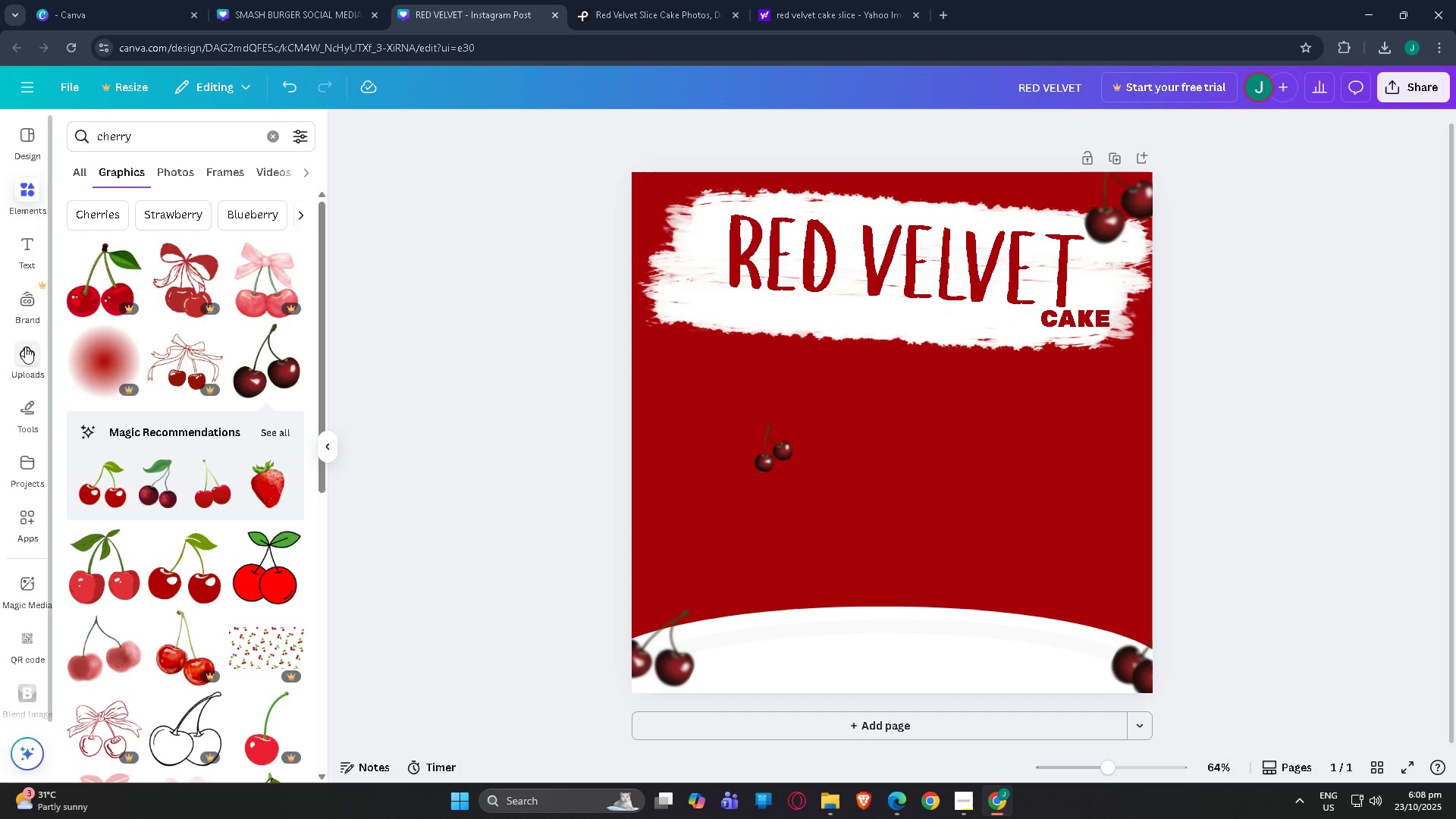 
left_click([32, 400])
 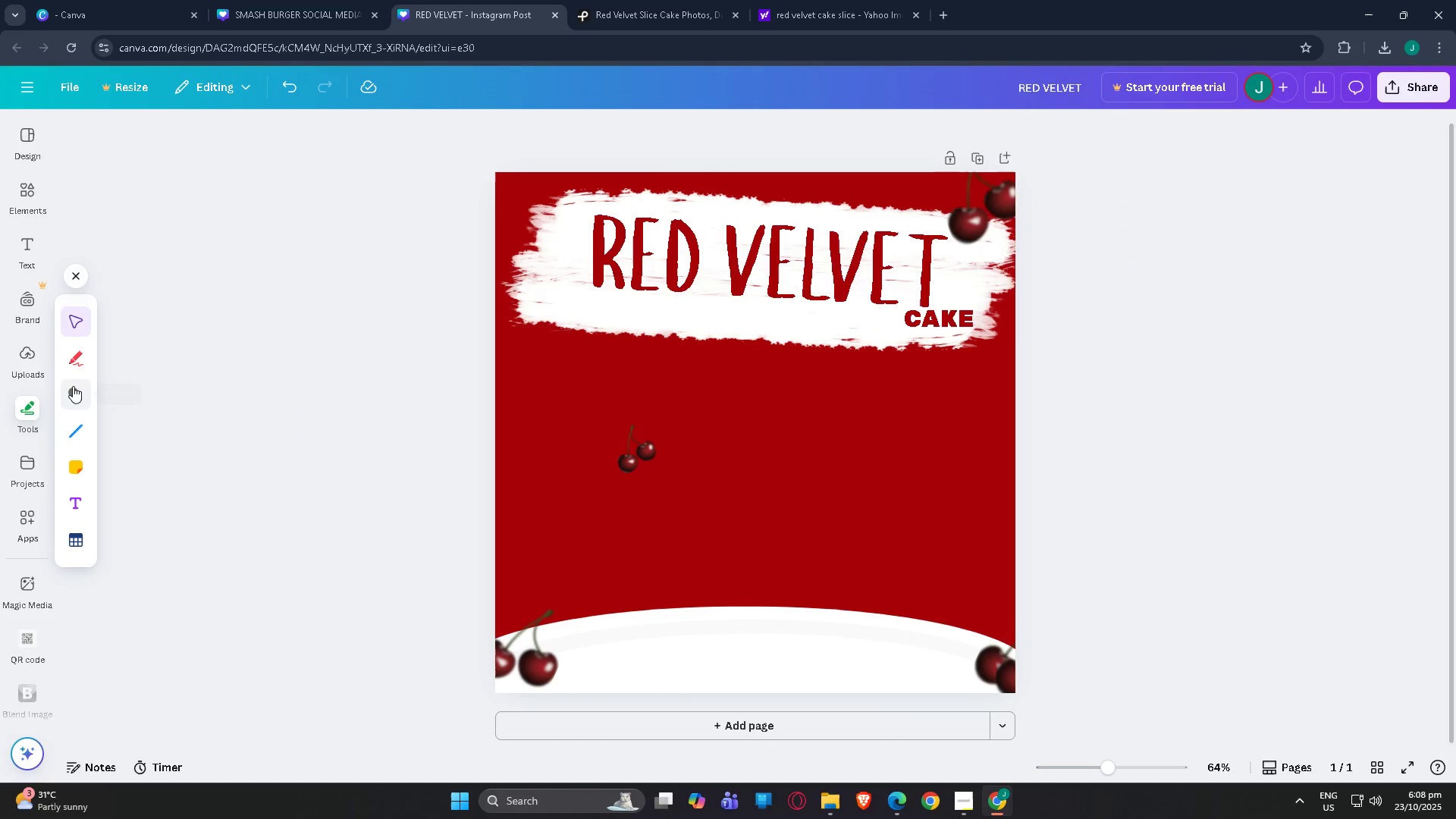 
left_click([74, 386])
 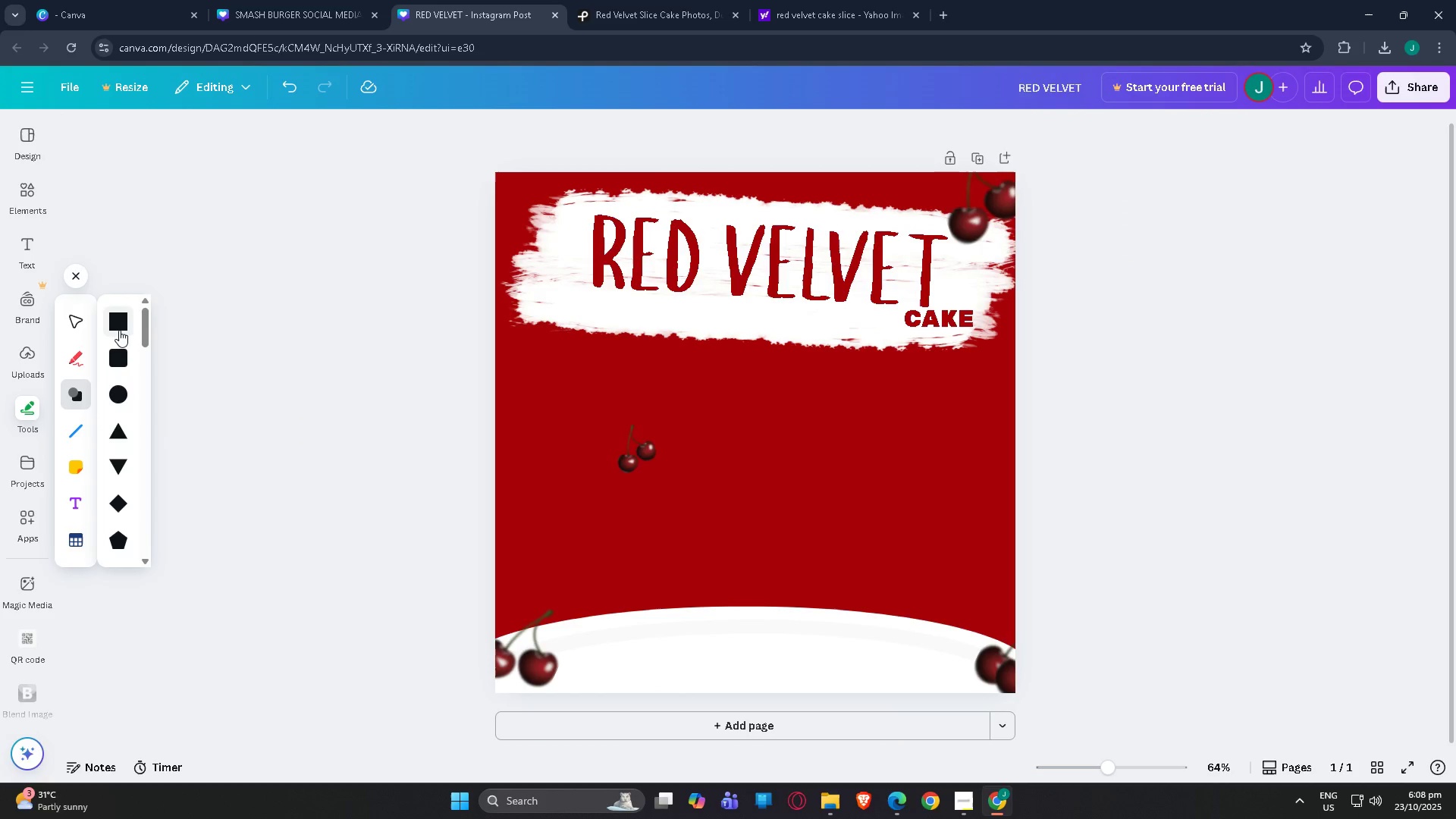 
left_click([129, 360])
 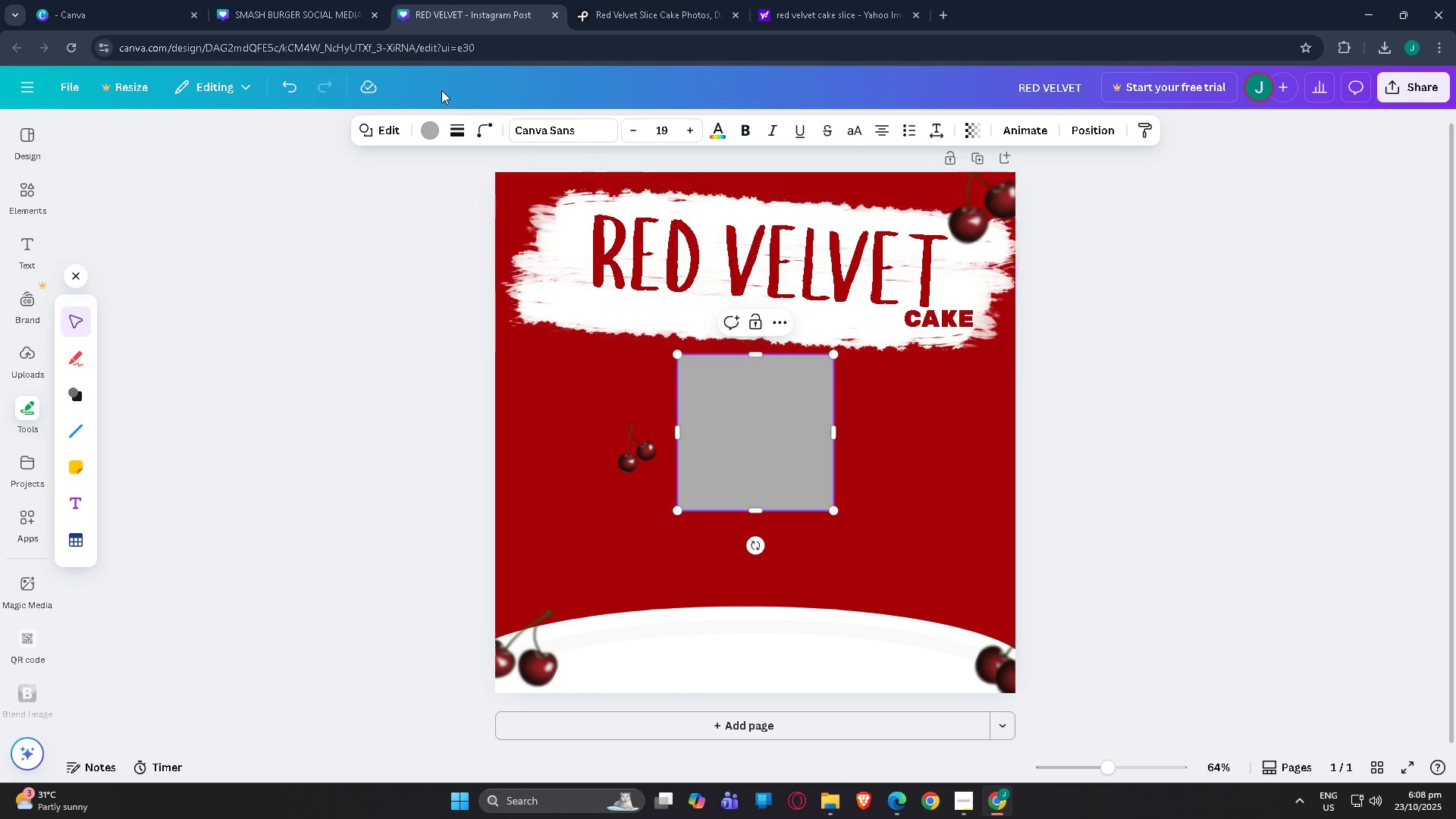 
left_click([429, 124])
 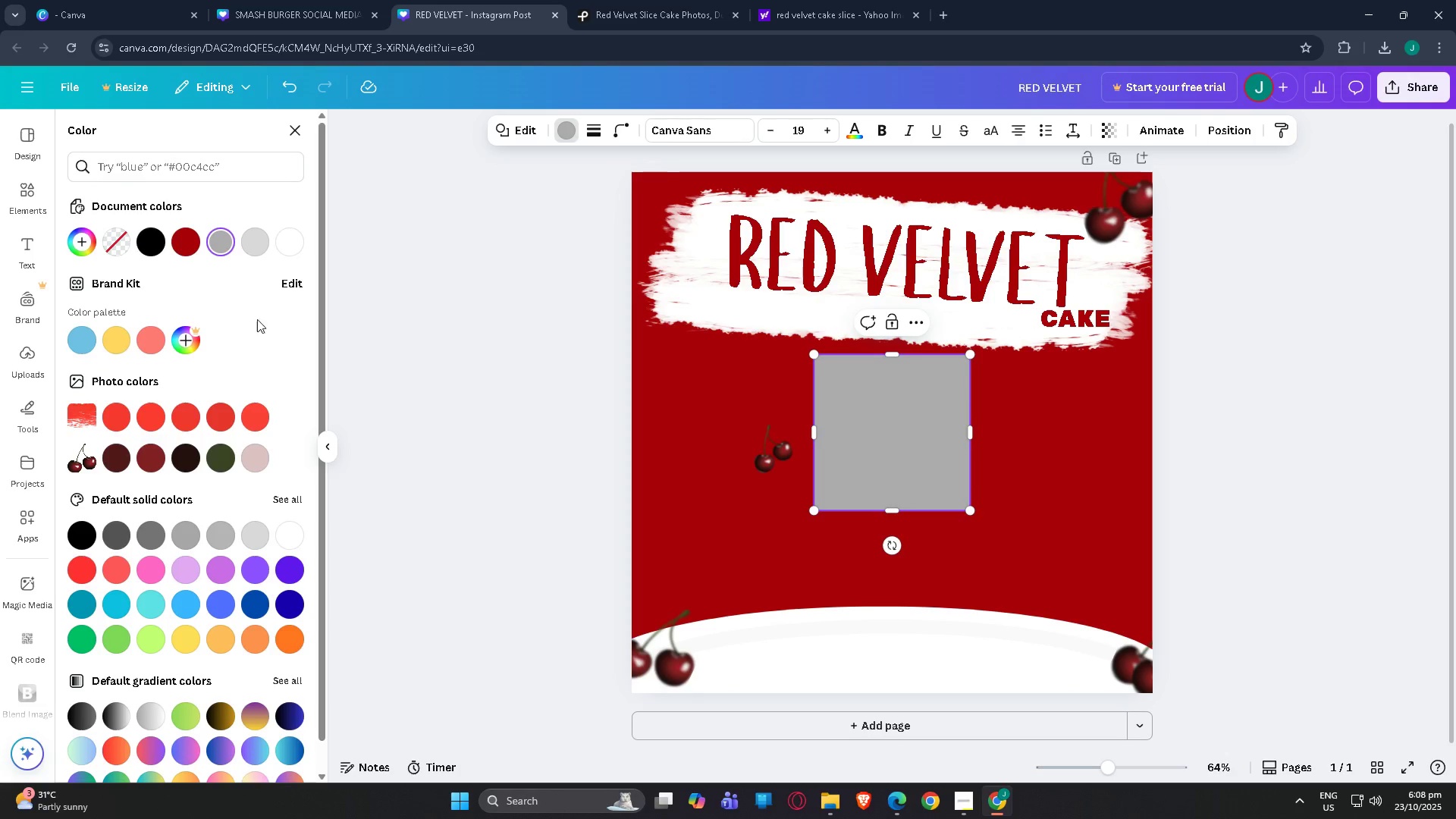 
left_click([183, 240])
 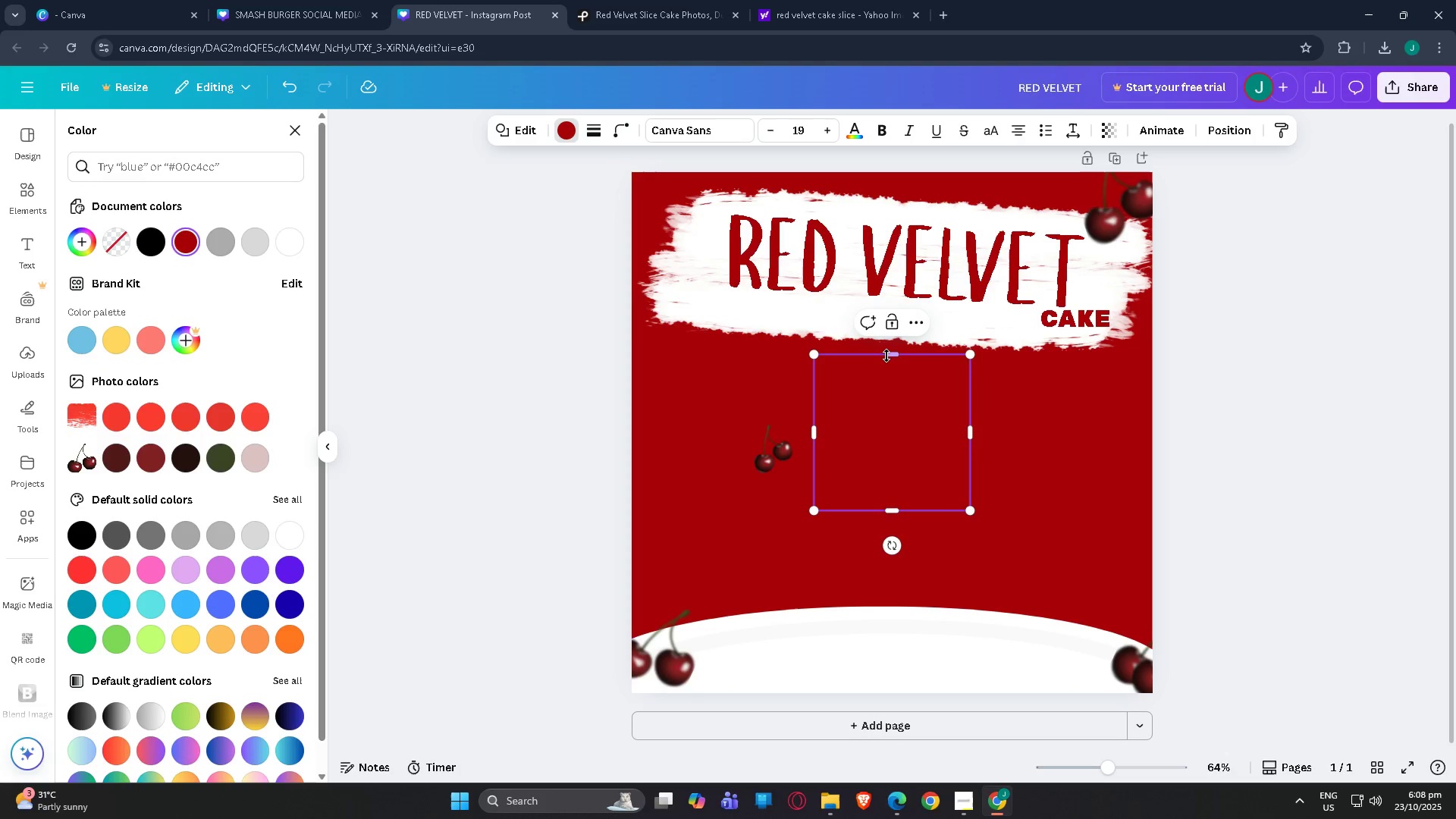 
left_click_drag(start_coordinate=[888, 356], to_coordinate=[886, 490])
 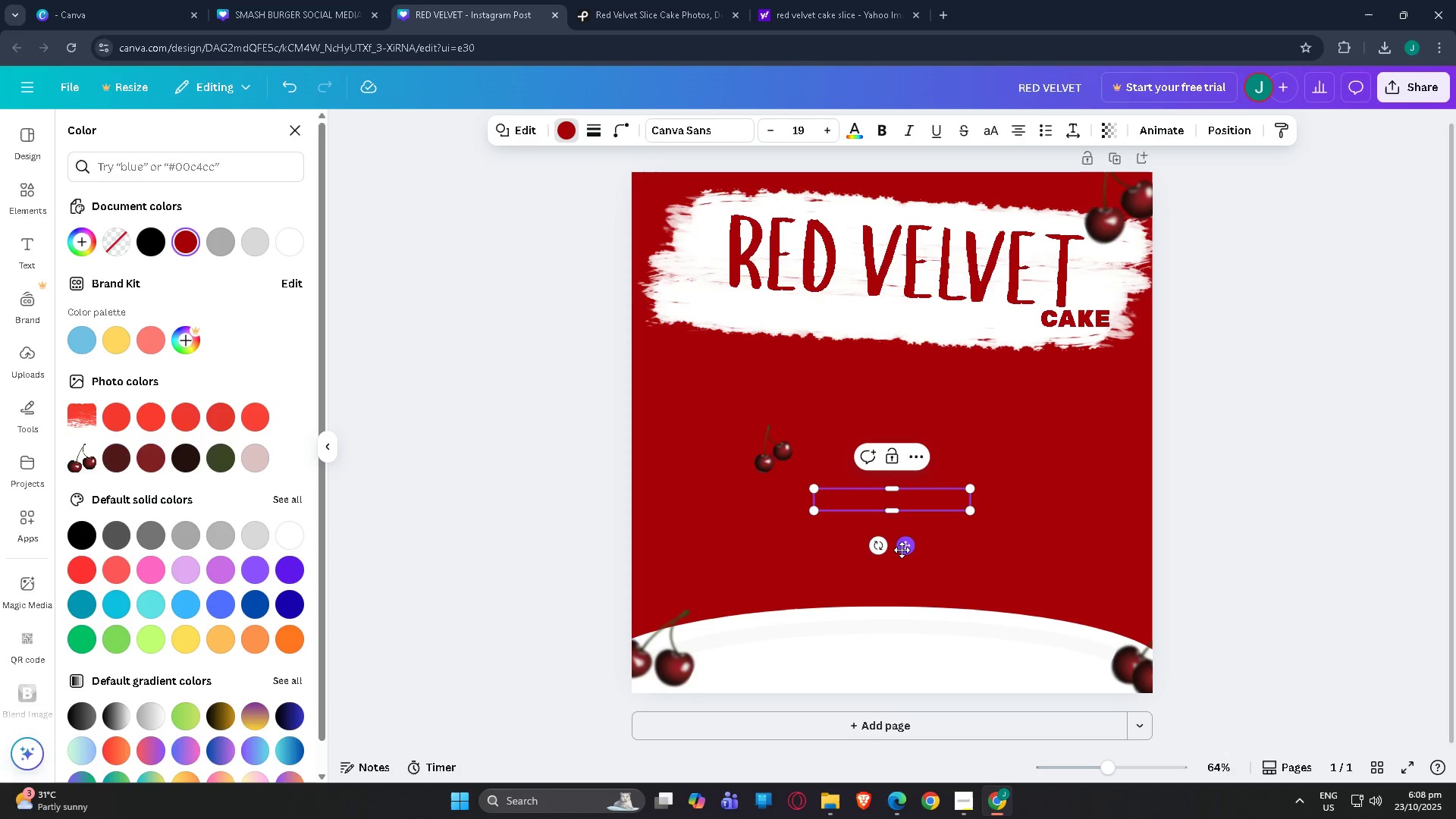 
left_click_drag(start_coordinate=[905, 551], to_coordinate=[898, 718])
 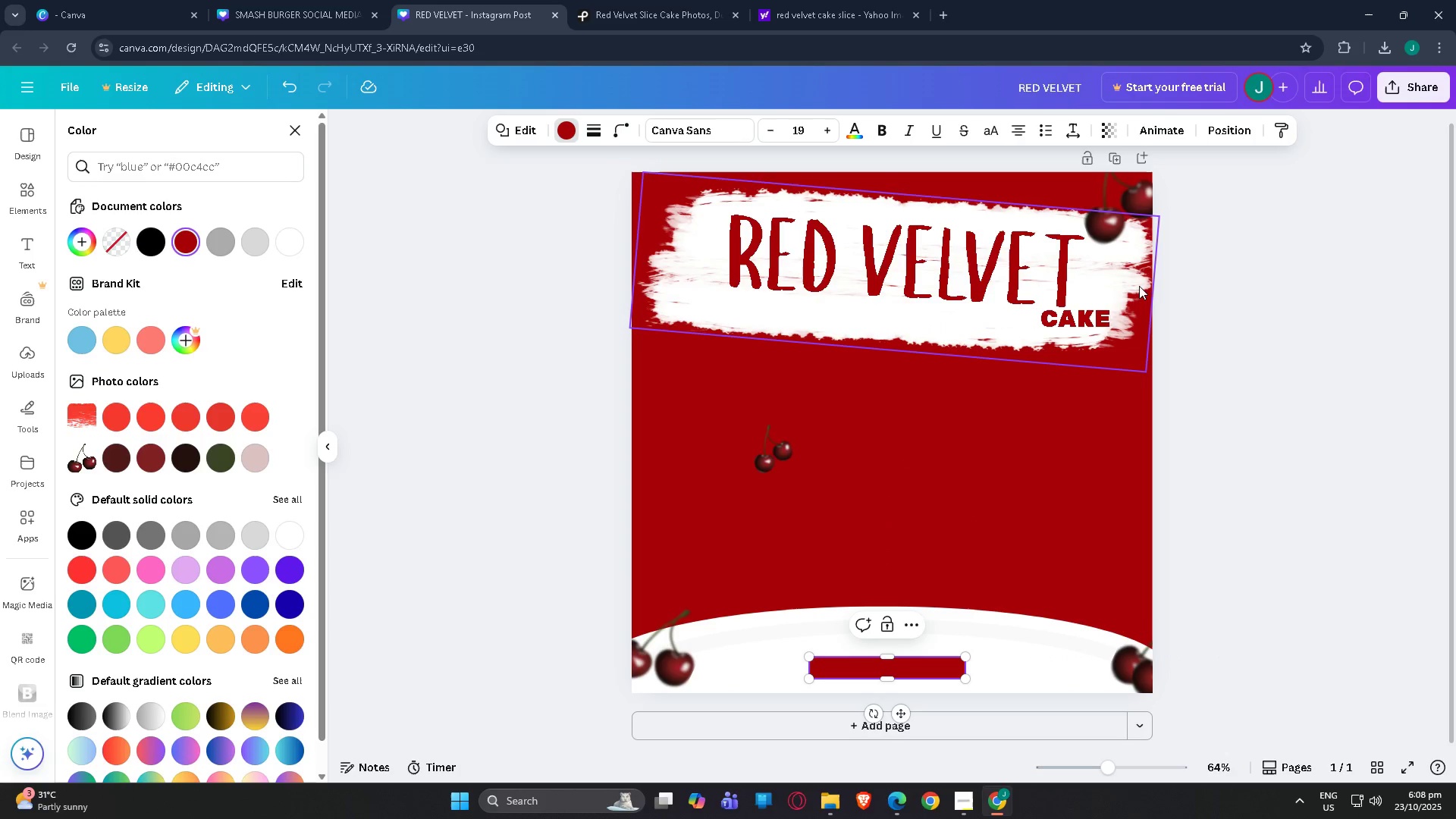 
left_click([1065, 307])
 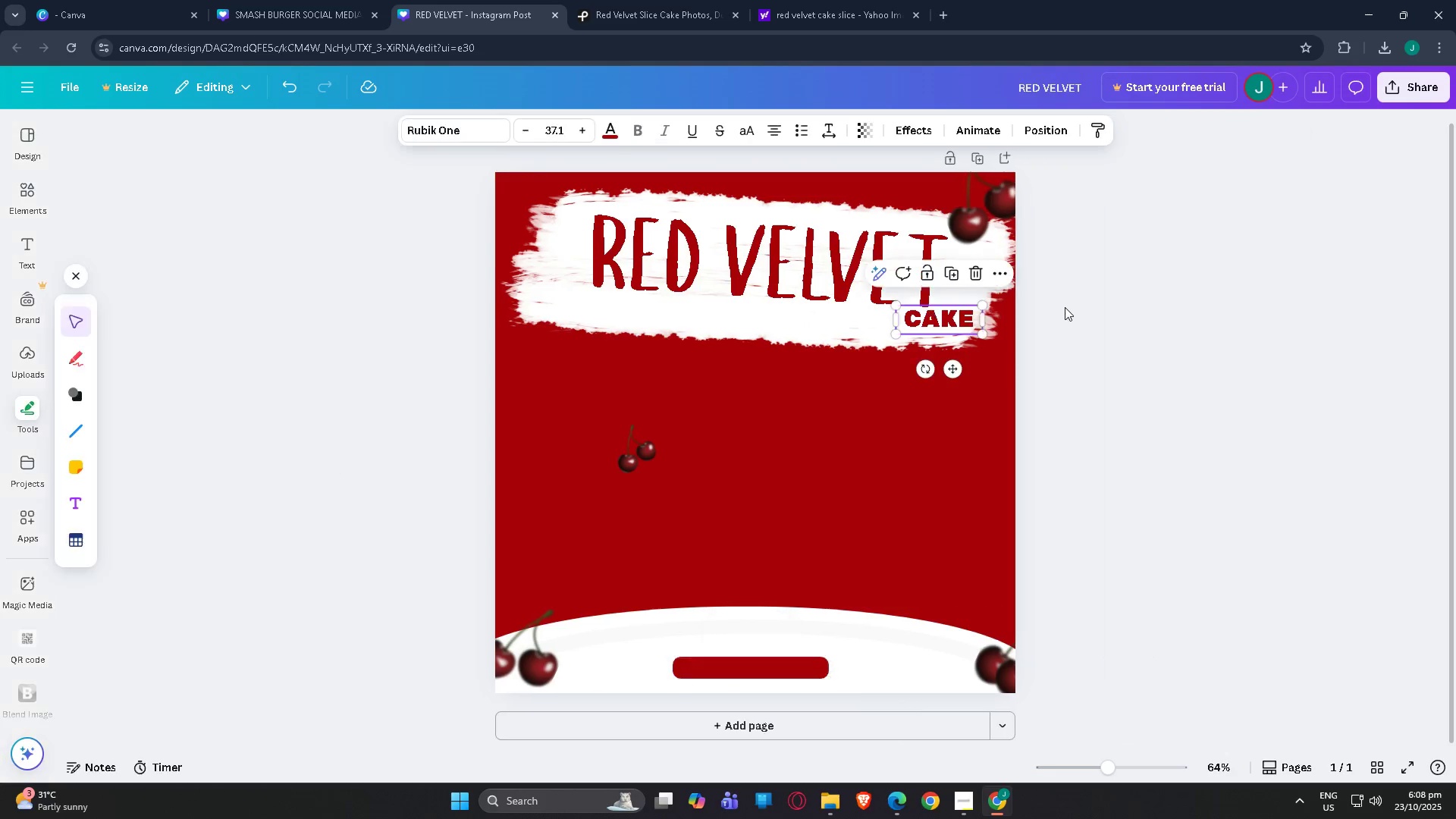 
key(Control+C)
 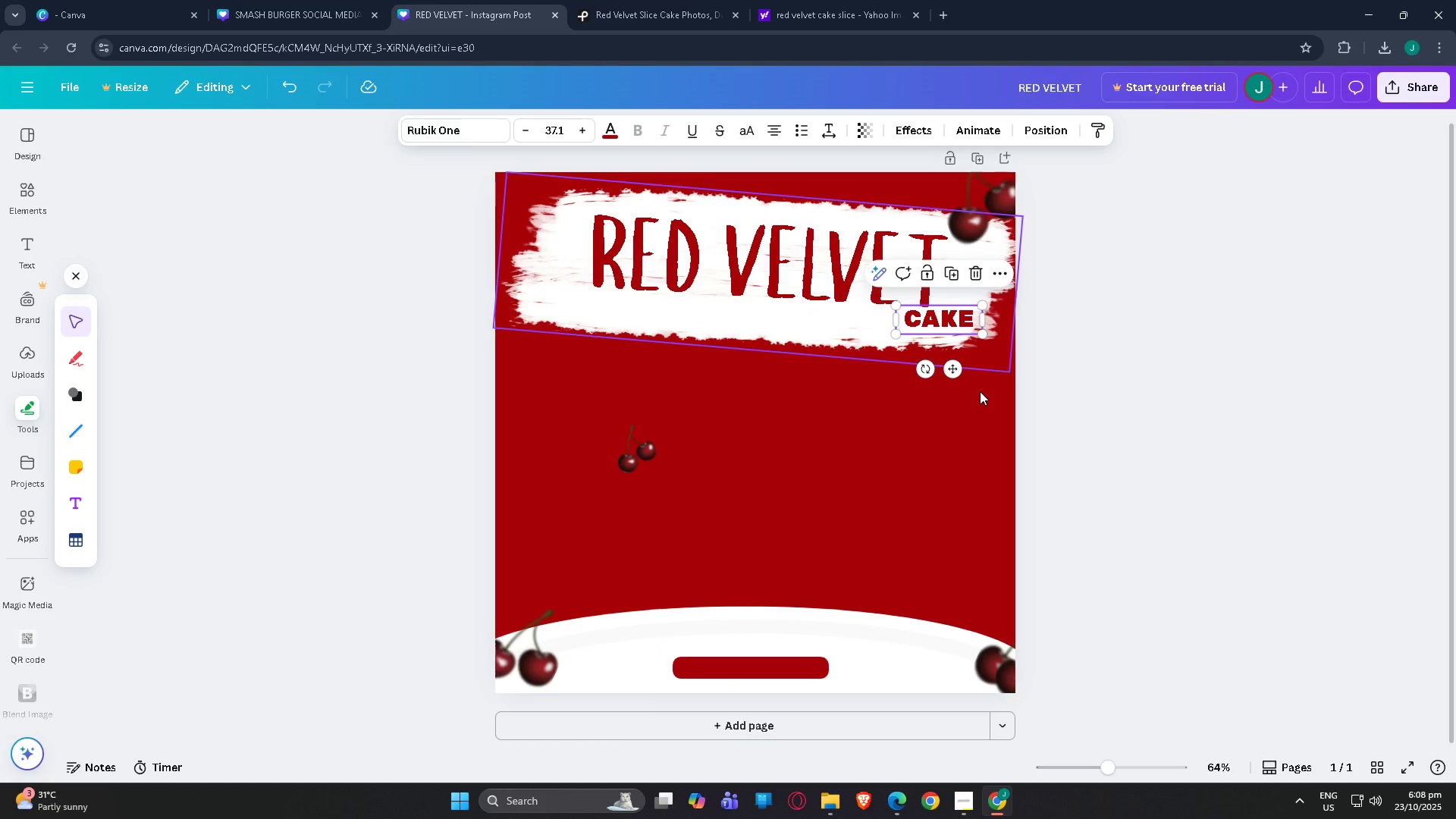 
key(Control+V)
 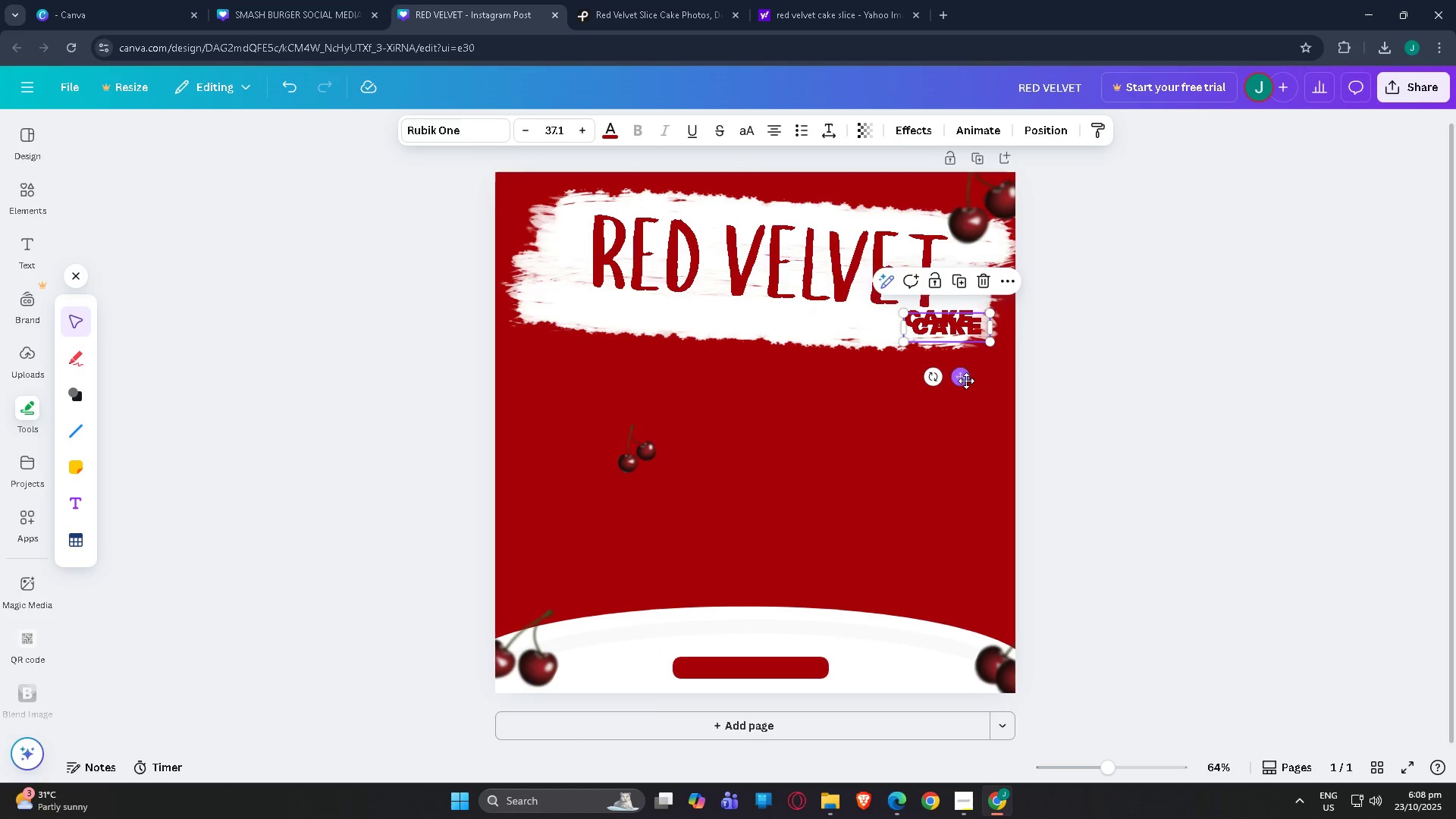 
left_click_drag(start_coordinate=[966, 378], to_coordinate=[770, 717])
 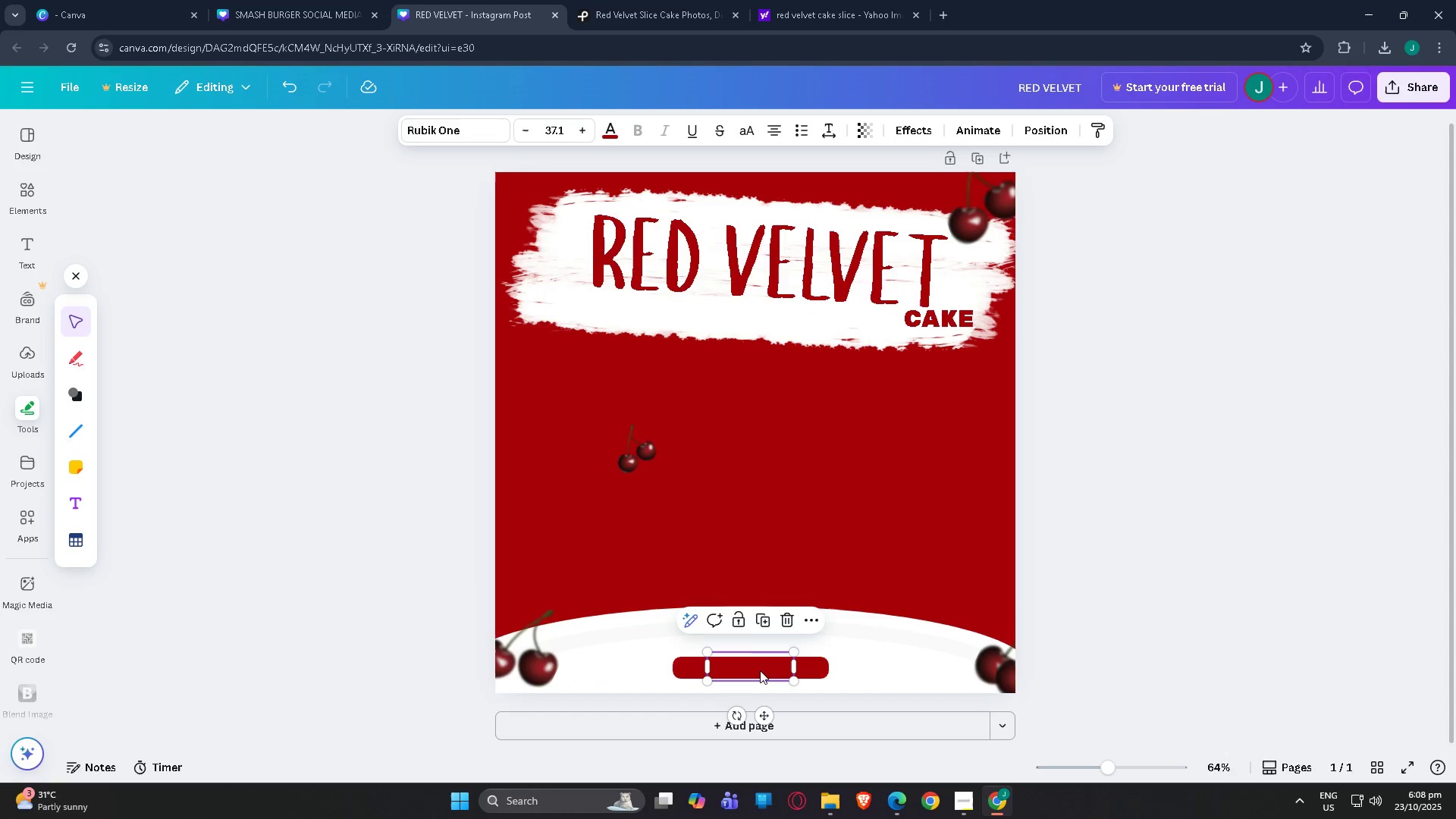 
double_click([760, 670])
 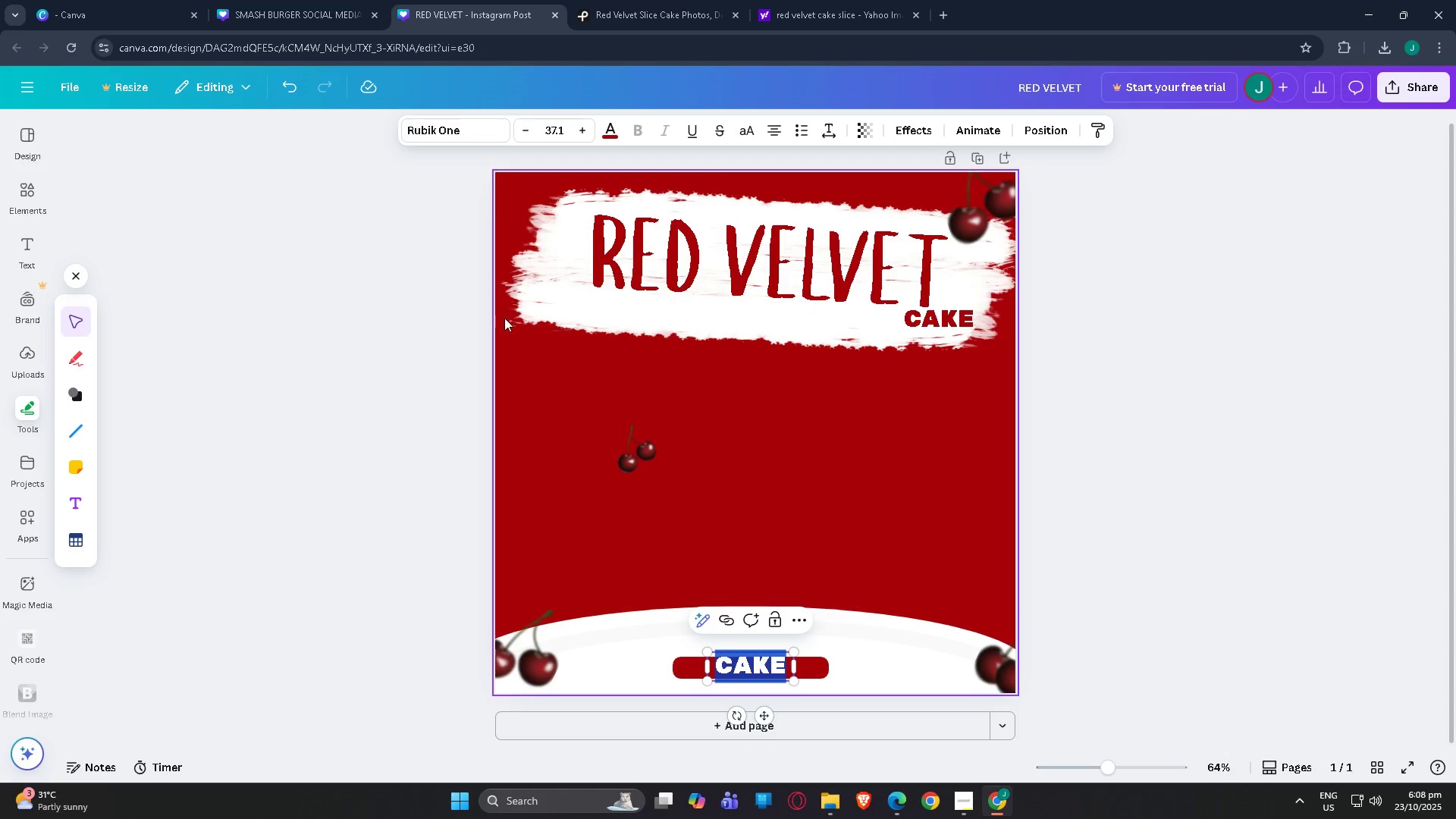 
left_click([612, 133])
 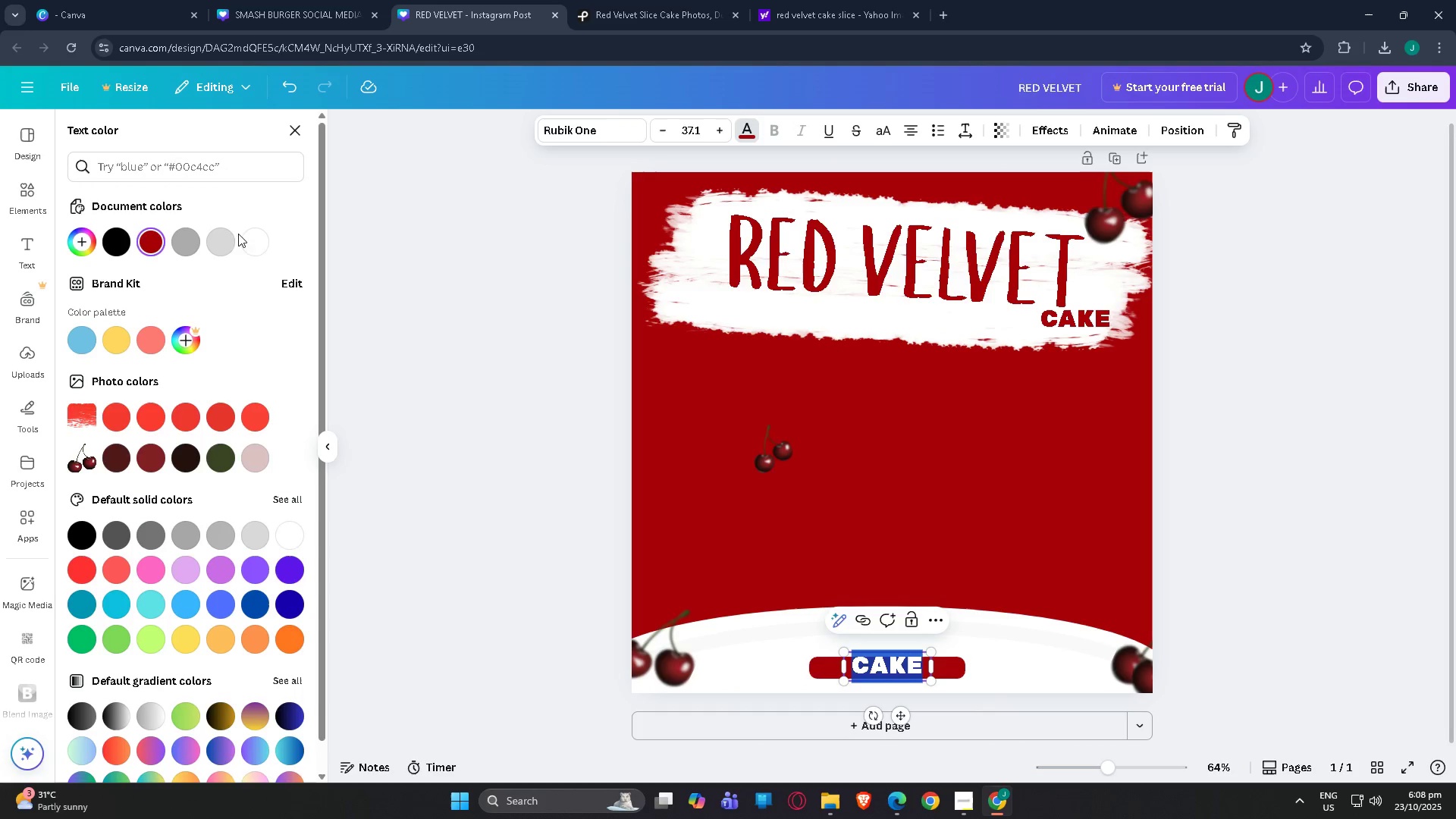 
left_click([262, 240])
 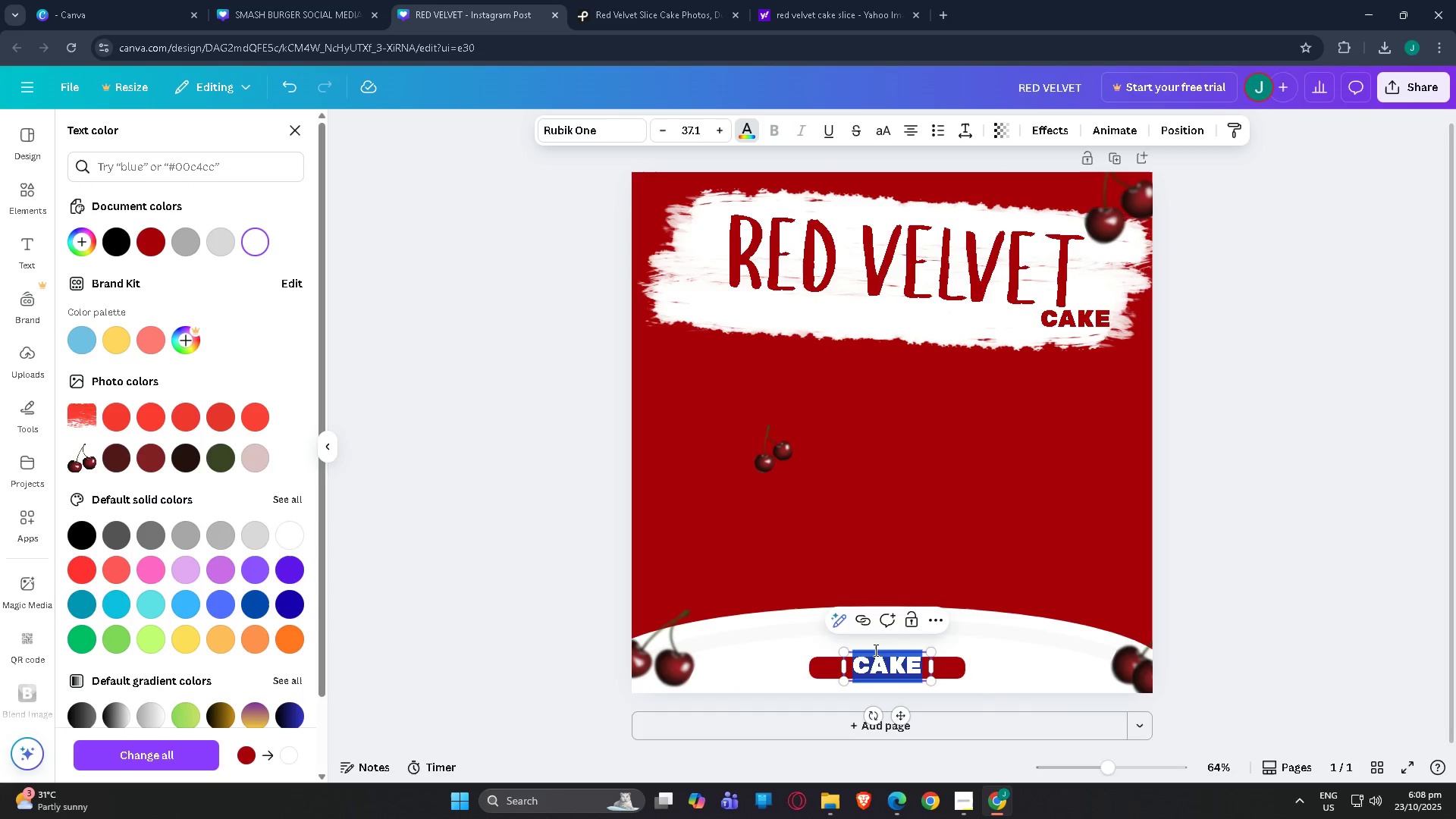 
type(ORDER   NOW)
 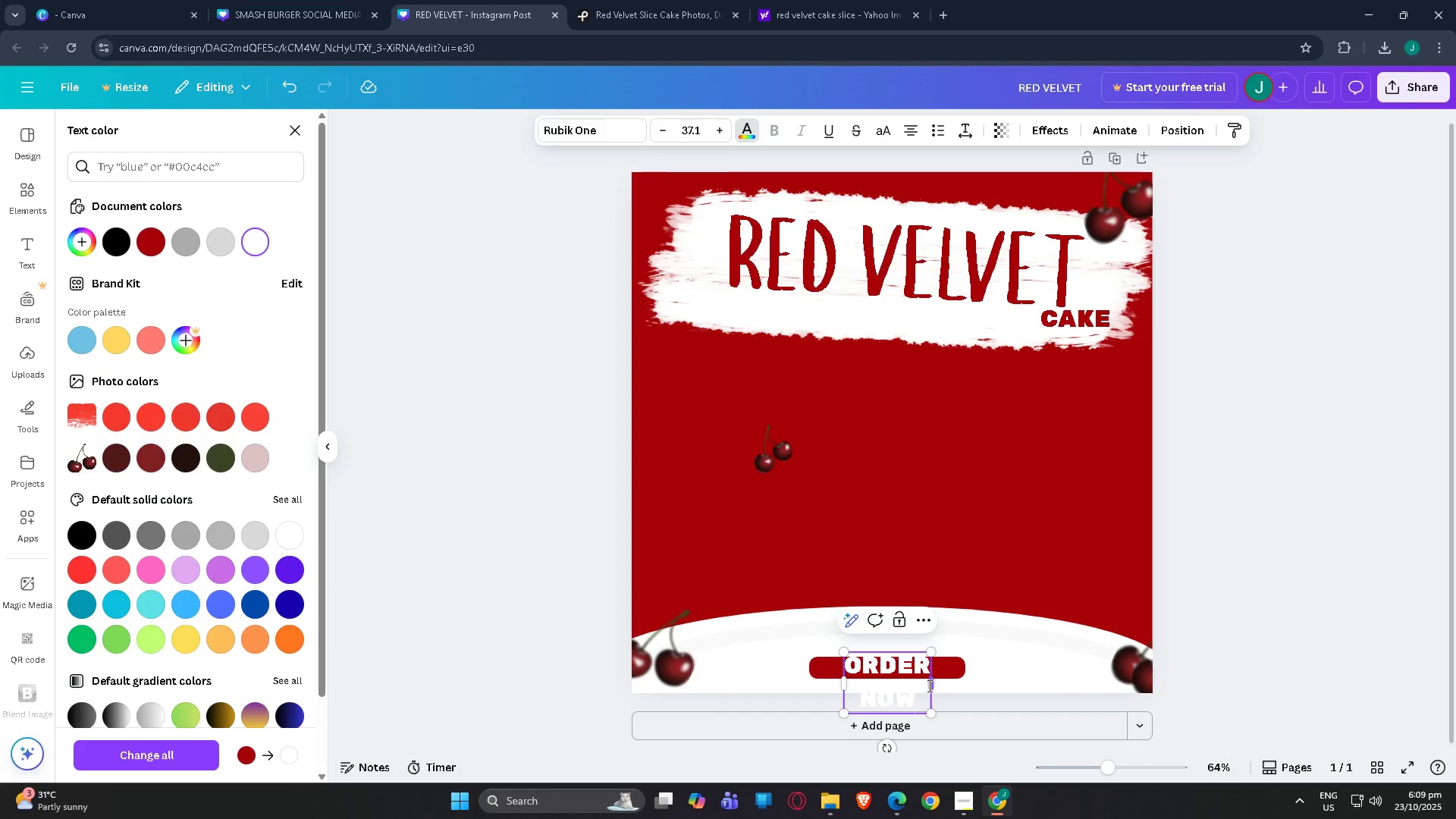 
left_click_drag(start_coordinate=[933, 684], to_coordinate=[1009, 678])
 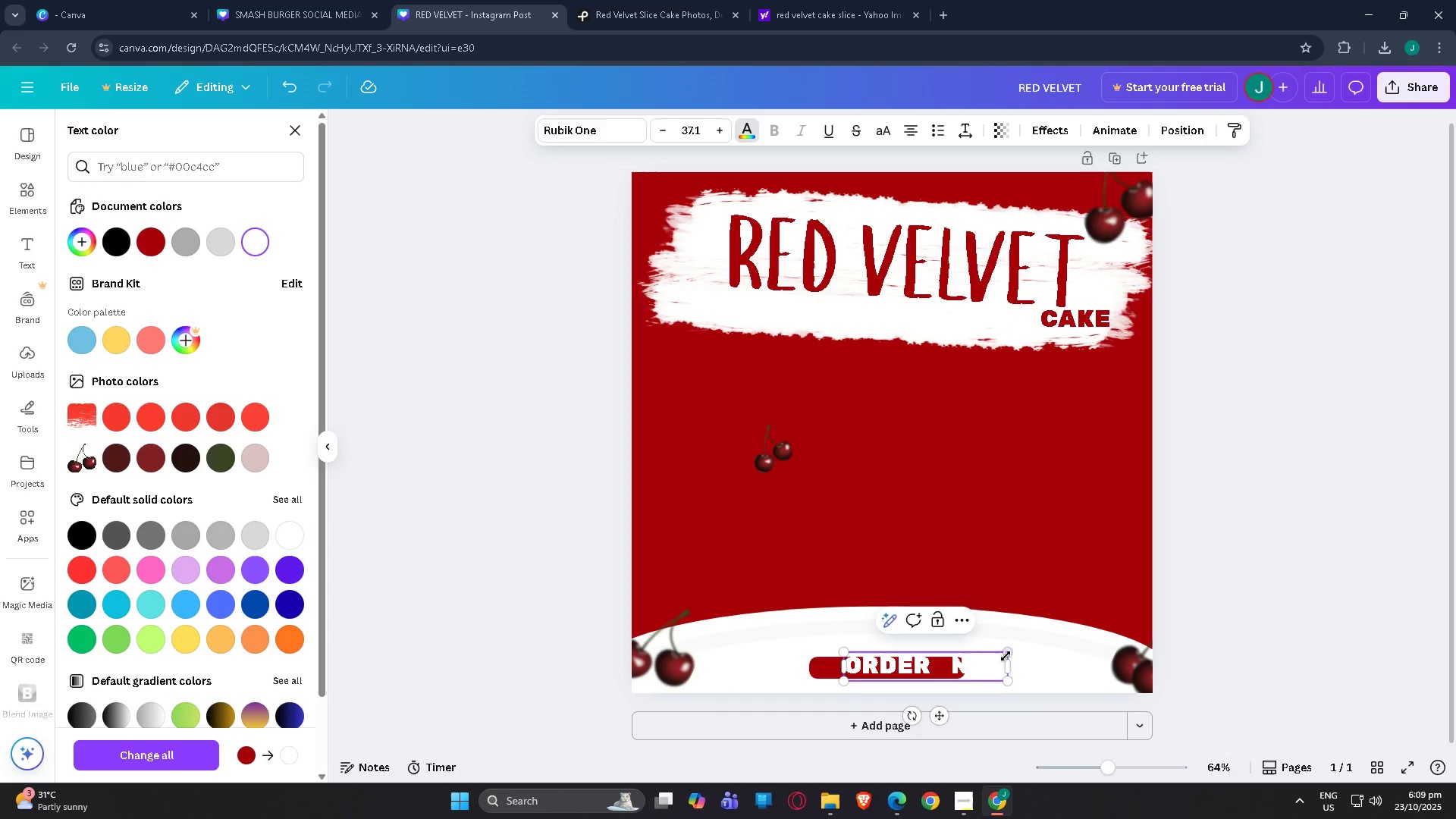 
left_click_drag(start_coordinate=[1009, 654], to_coordinate=[962, 655])
 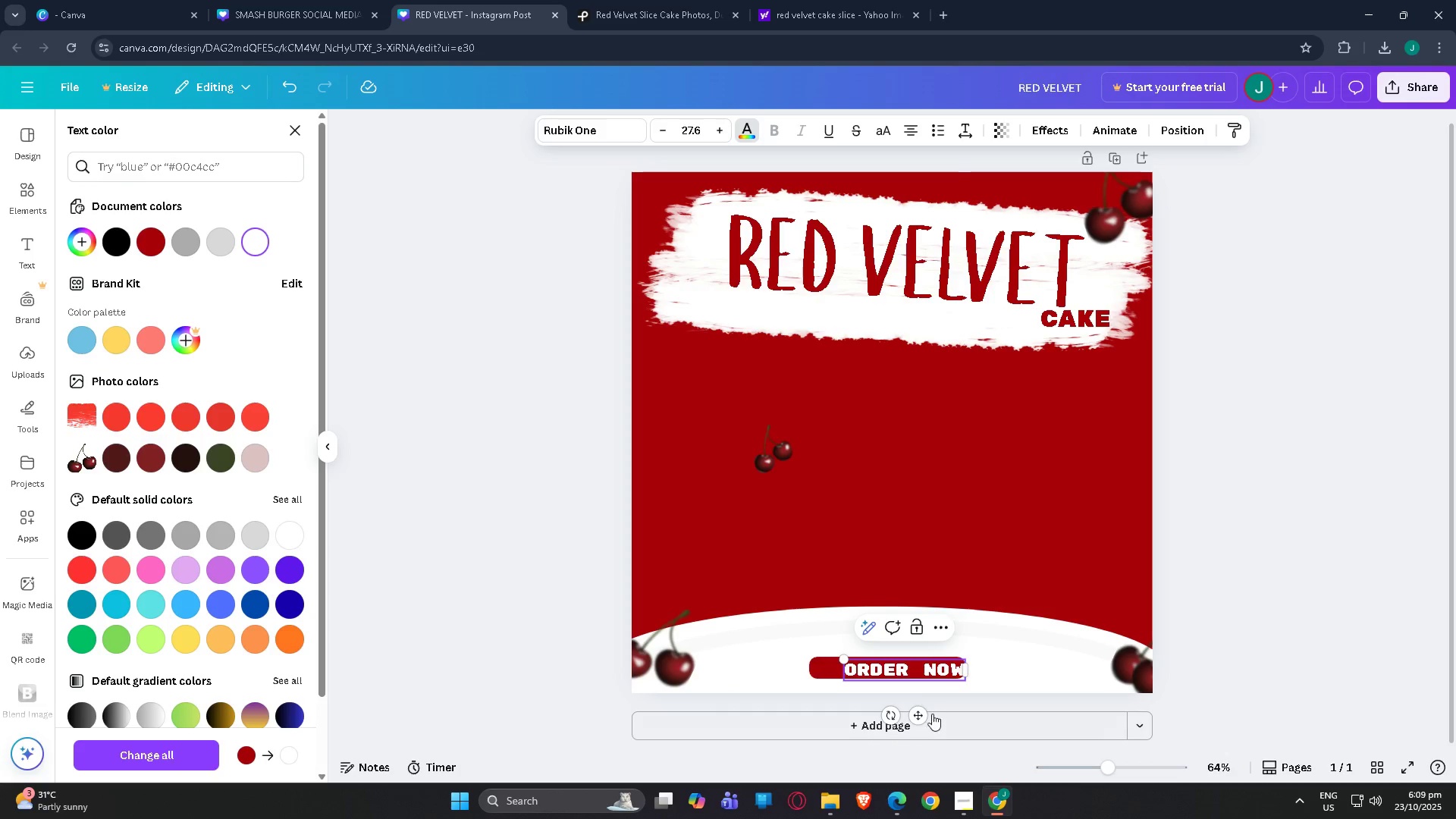 
left_click_drag(start_coordinate=[925, 715], to_coordinate=[907, 711])
 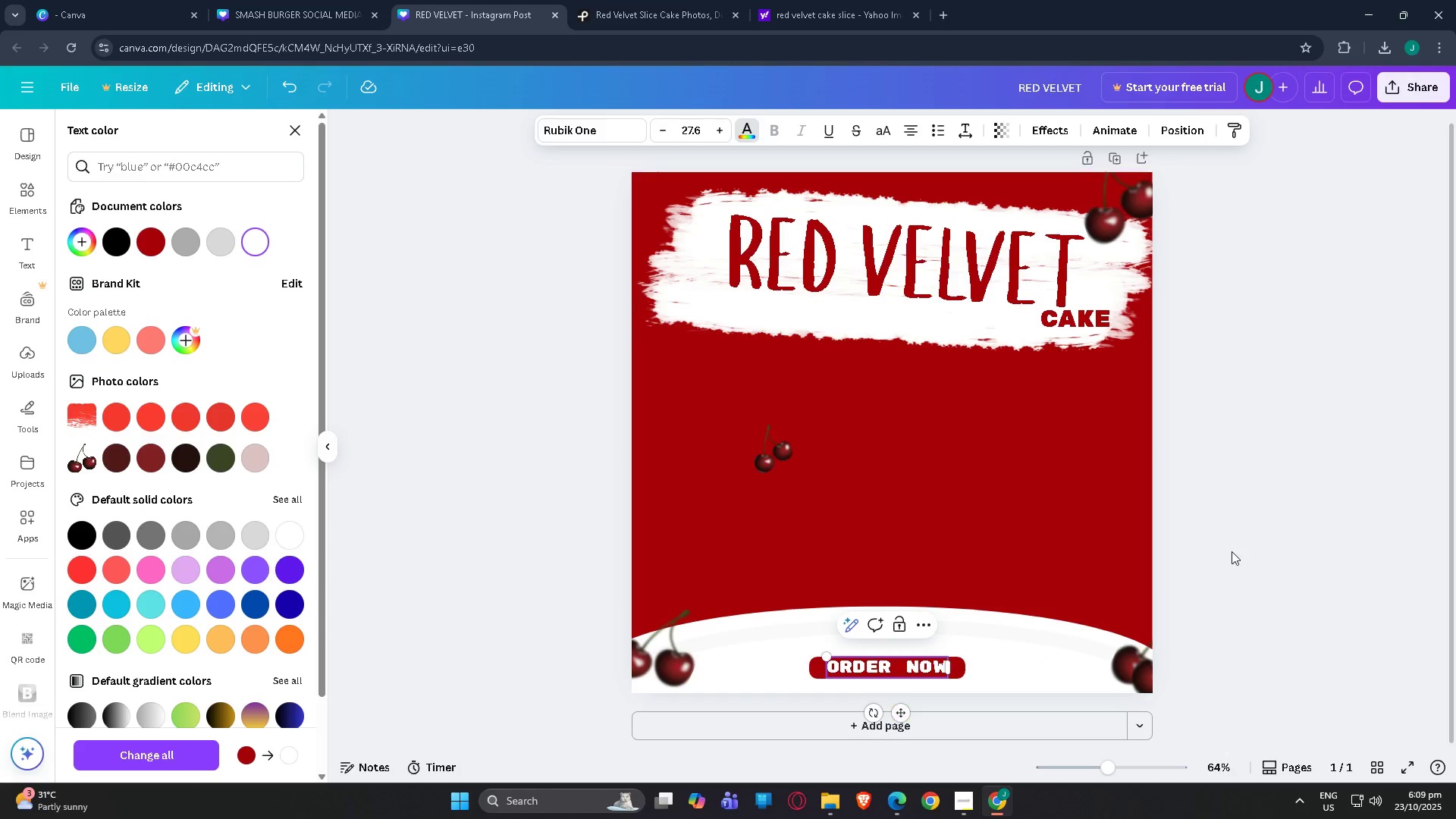 
left_click([1232, 551])
 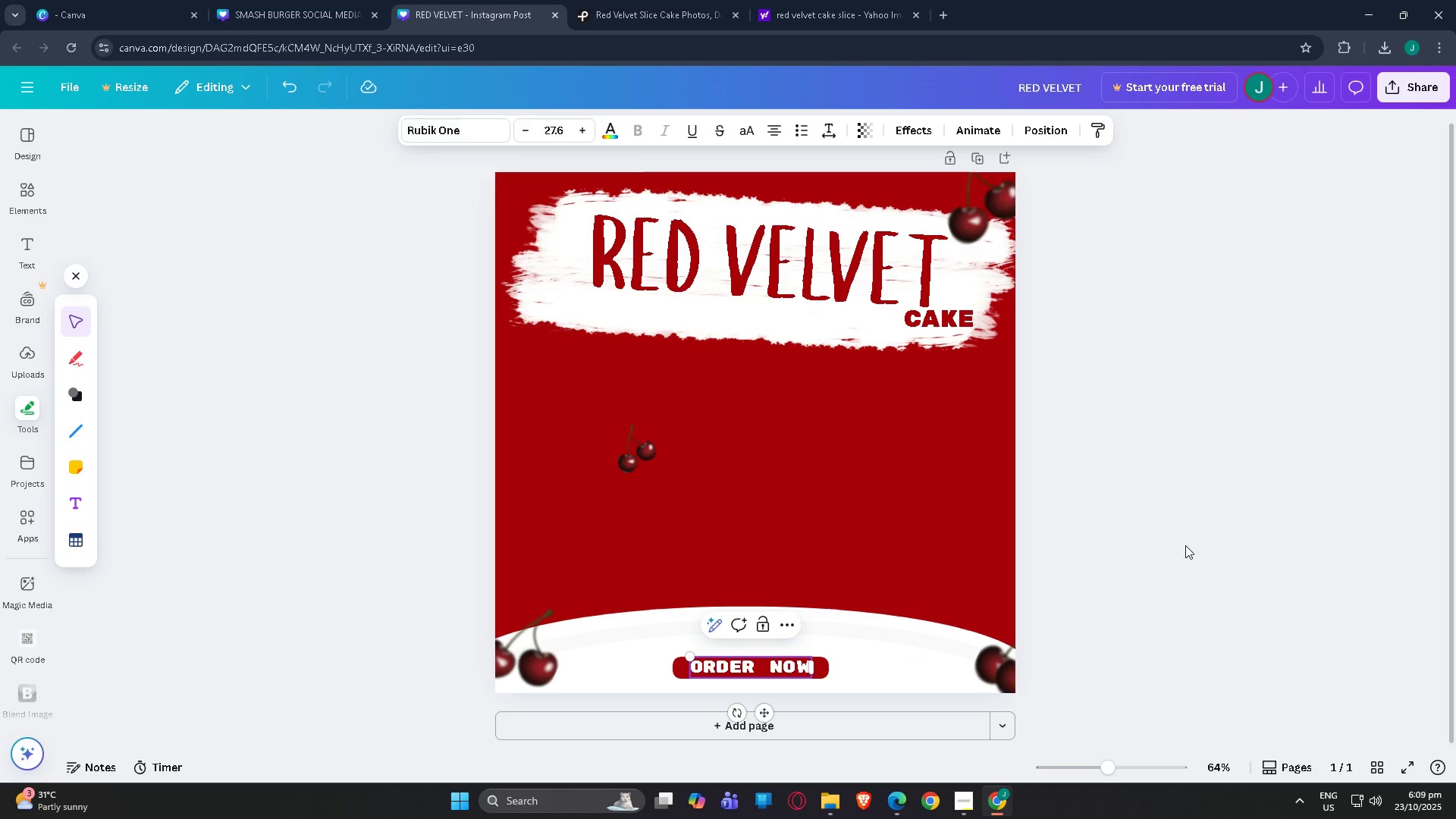 
left_click([1185, 544])
 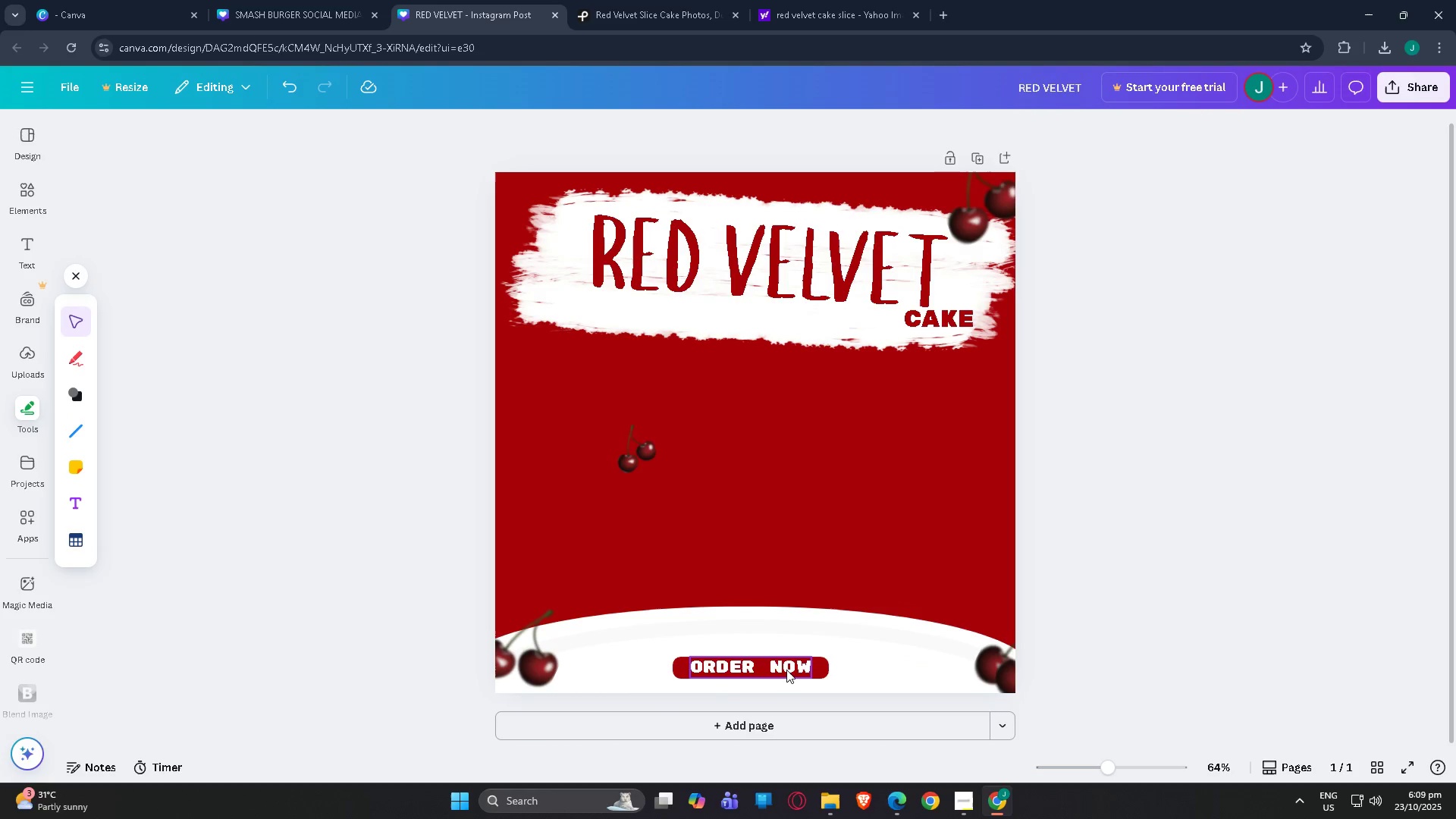 
left_click_drag(start_coordinate=[786, 670], to_coordinate=[782, 670])
 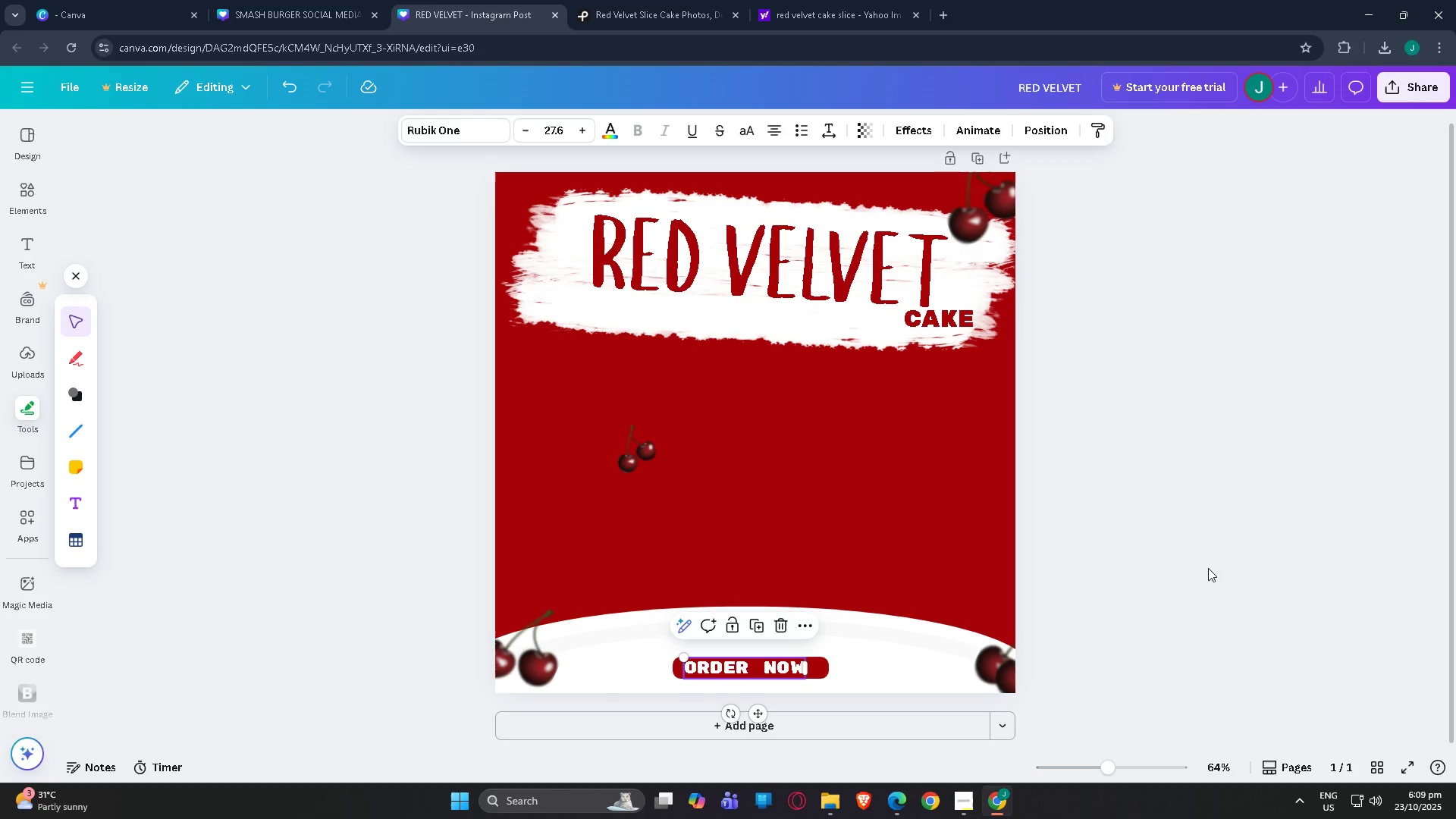 
left_click([1208, 568])
 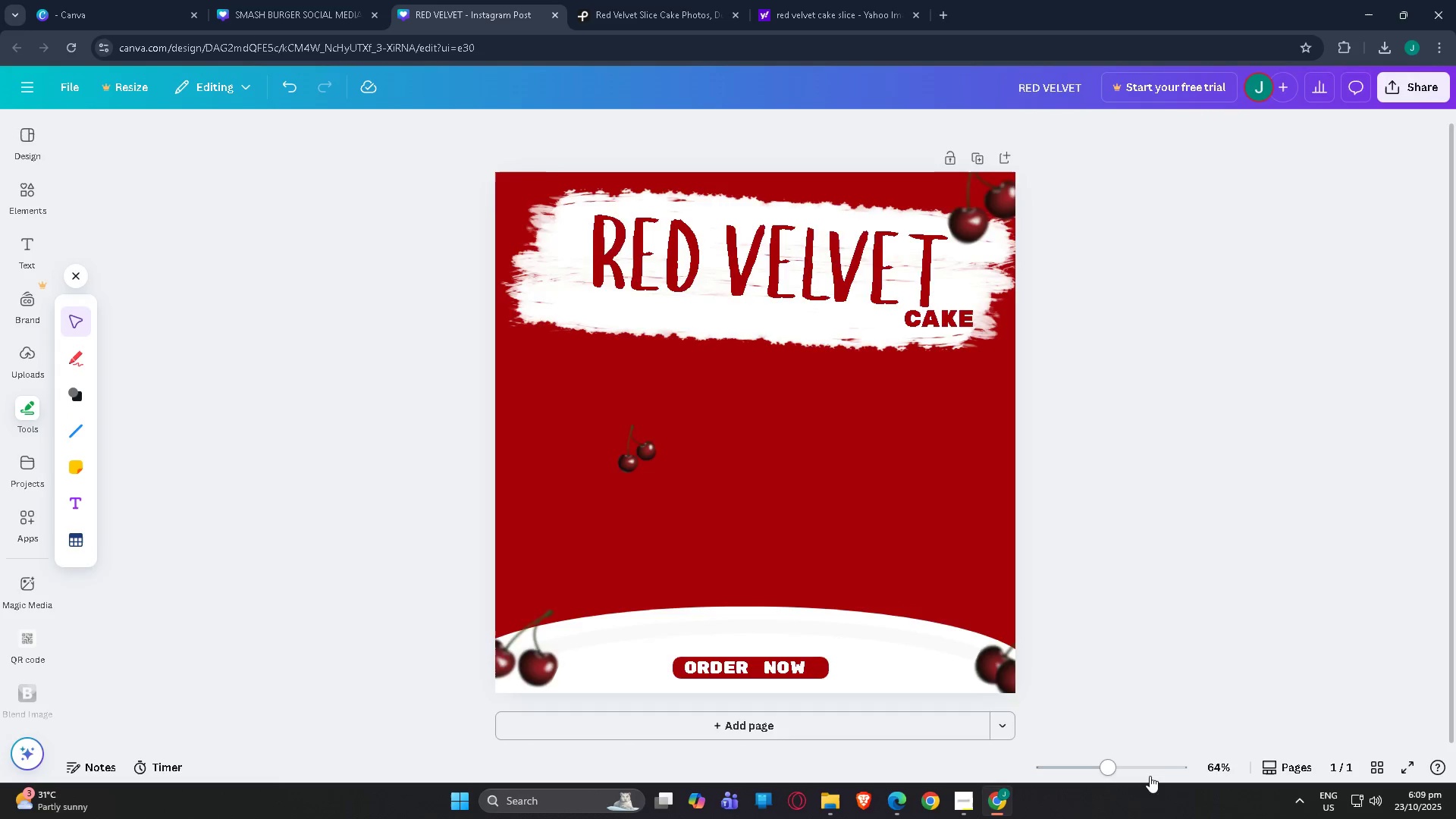 
left_click([1145, 773])
 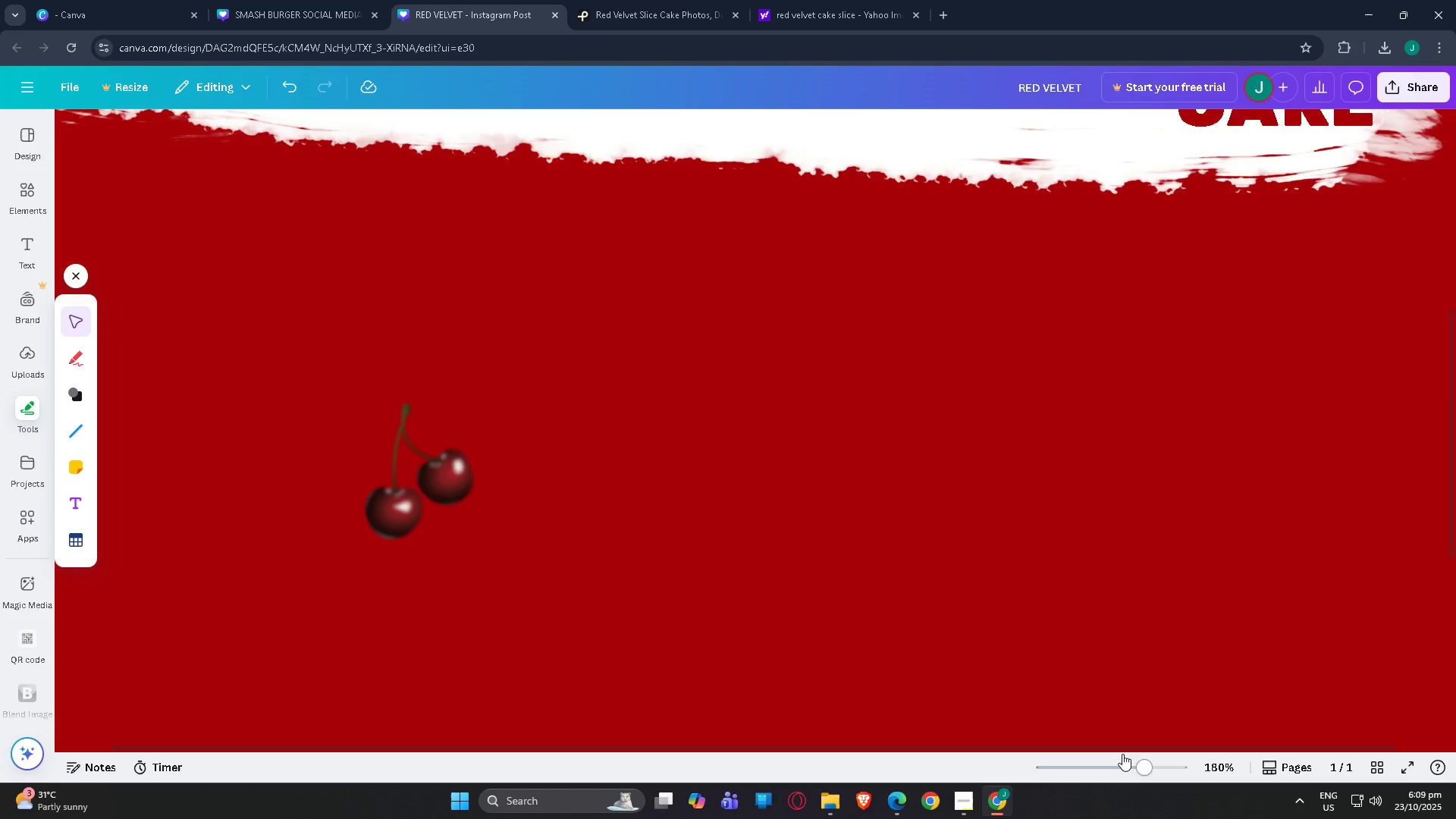 
scroll: coordinate [797, 563], scroll_direction: down, amount: 11.0
 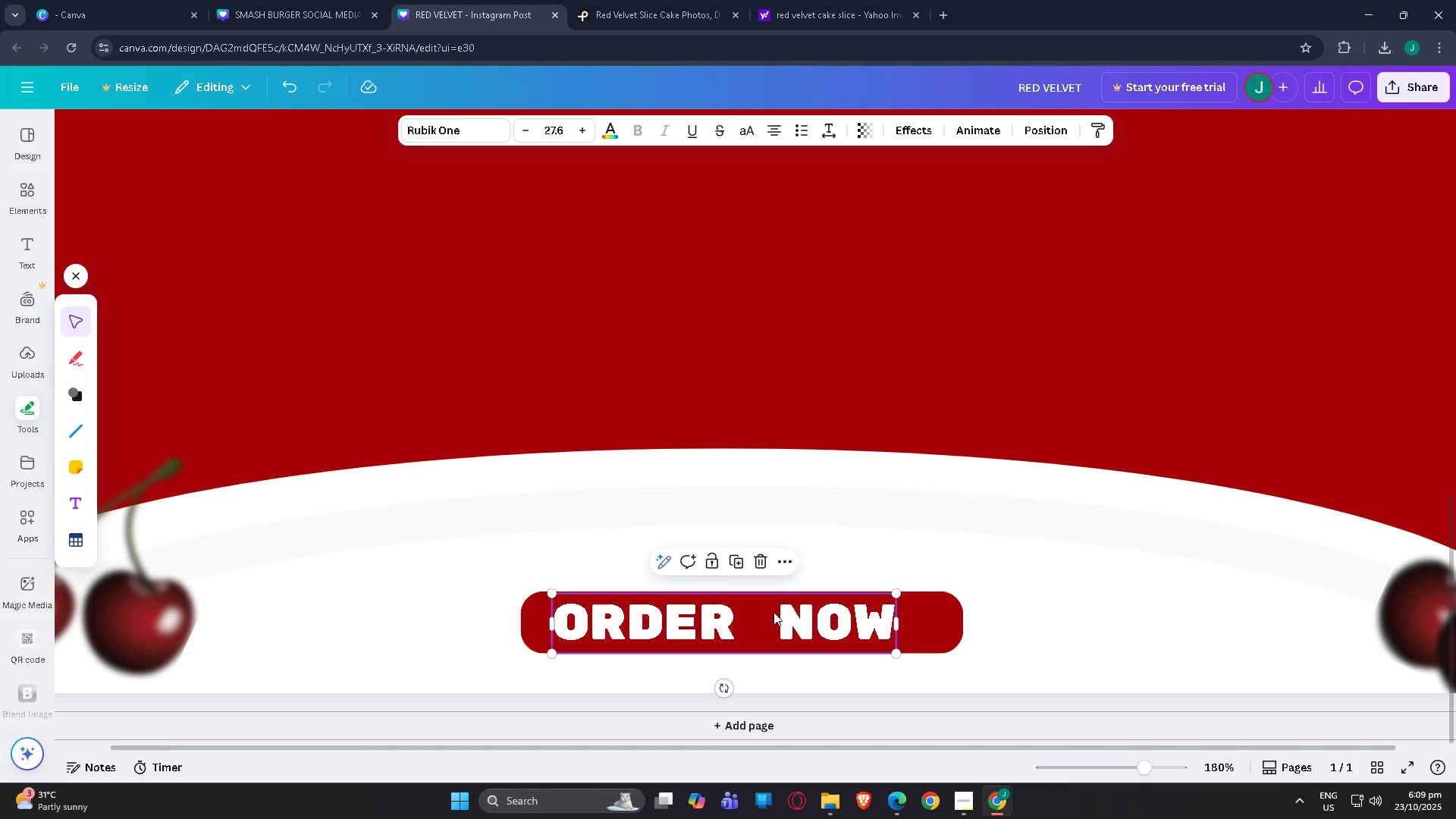 
double_click([764, 612])
 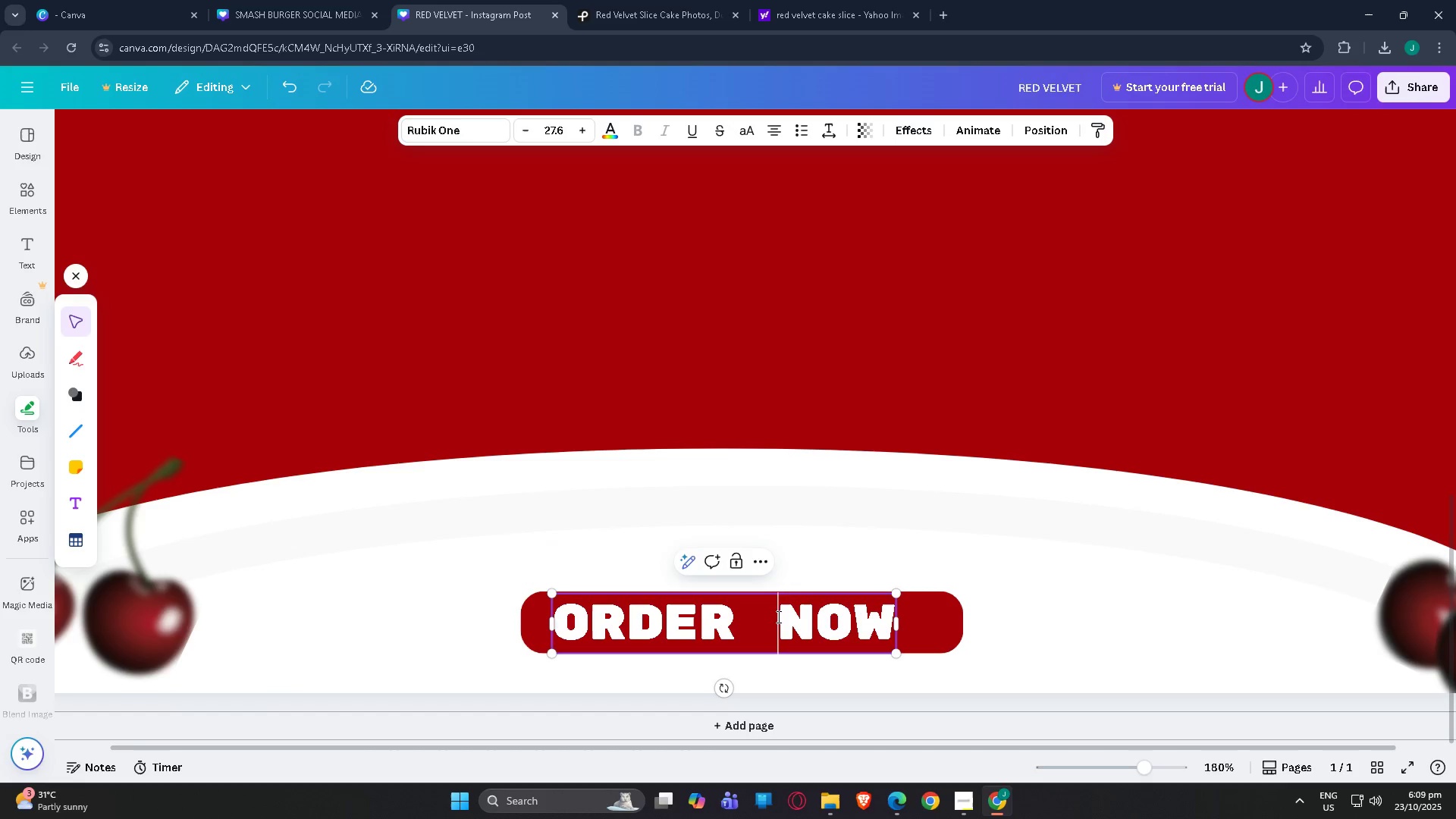 
triple_click([777, 617])
 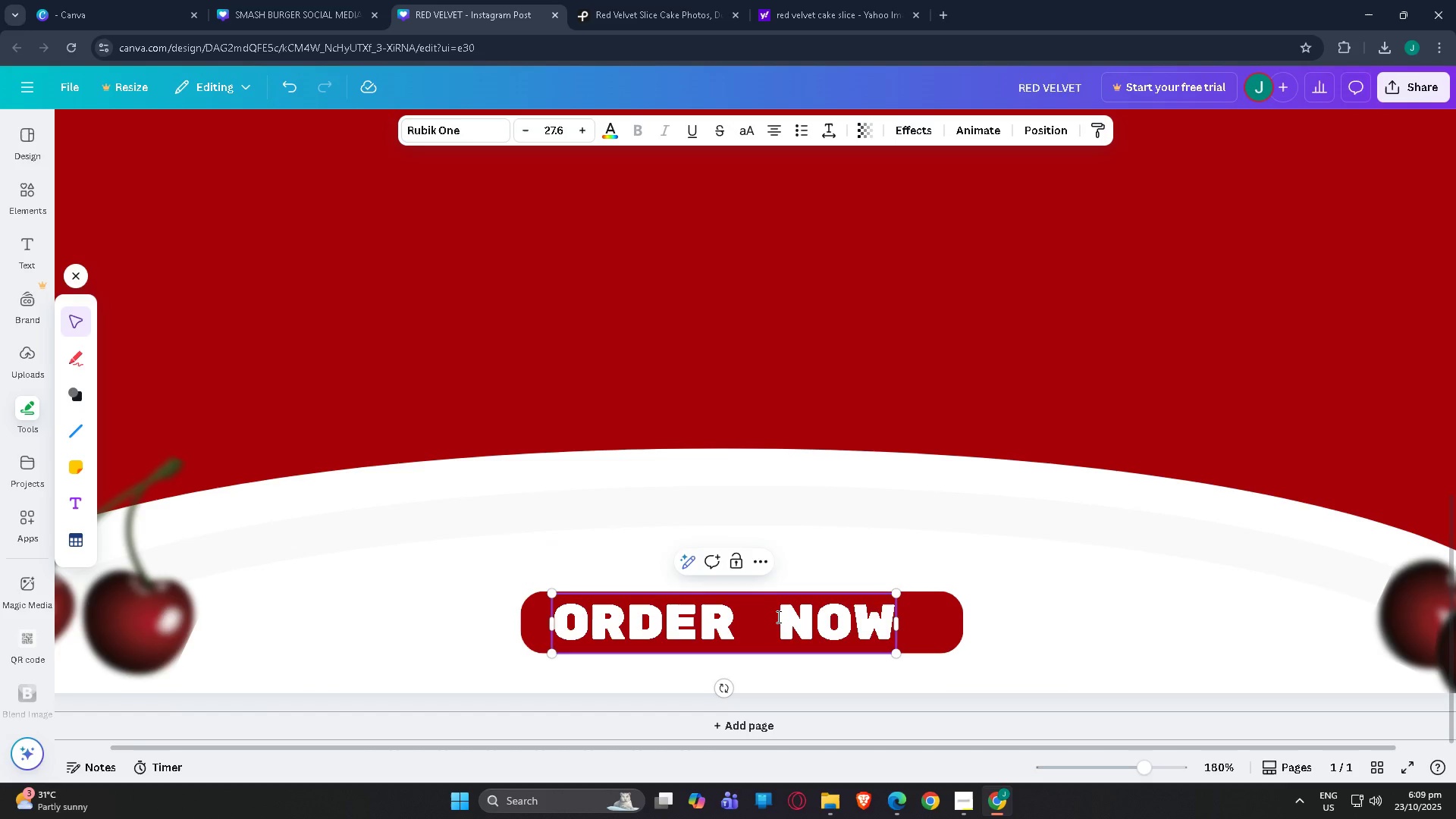 
key(Backspace)
 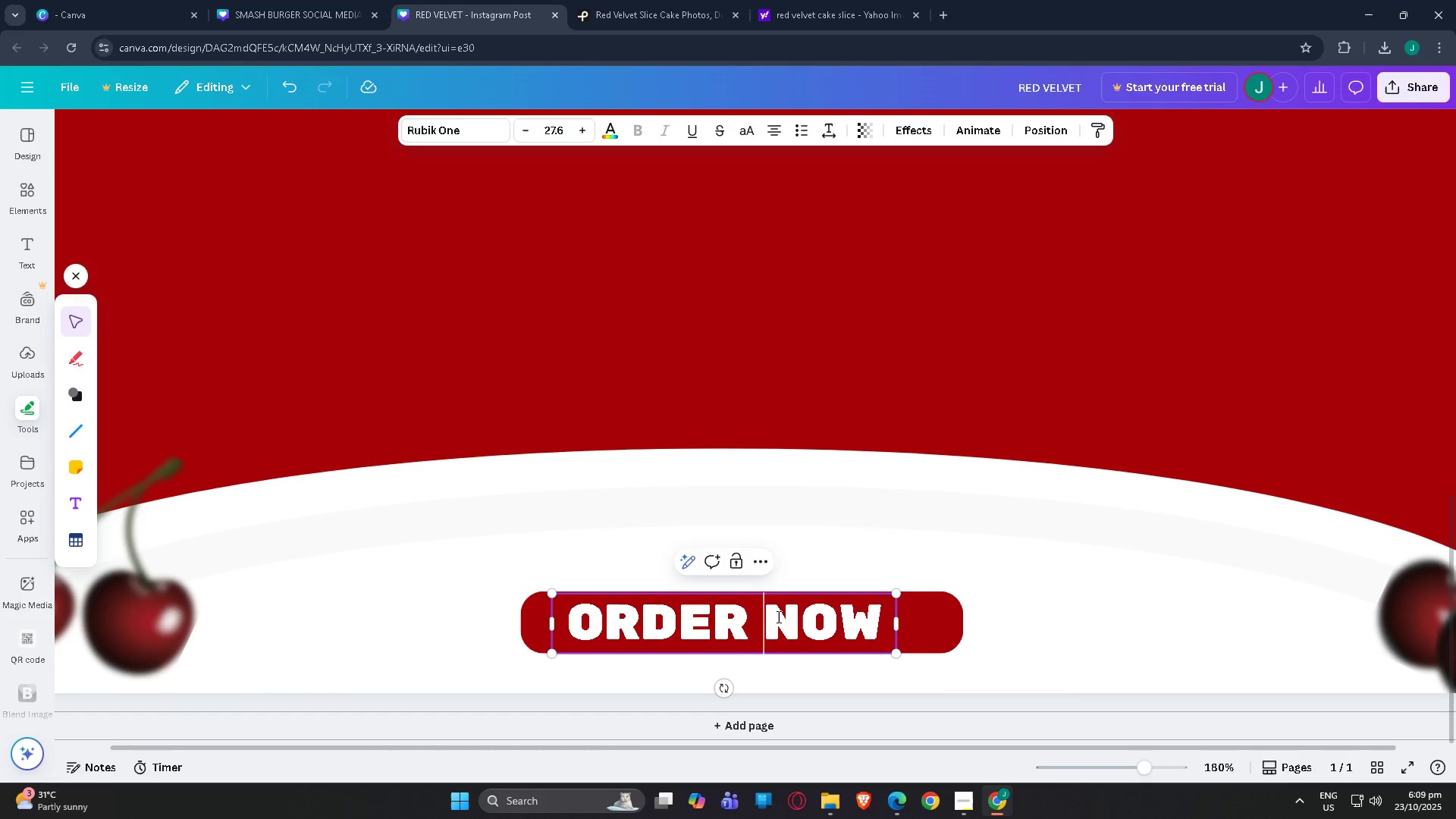 
key(Backspace)
 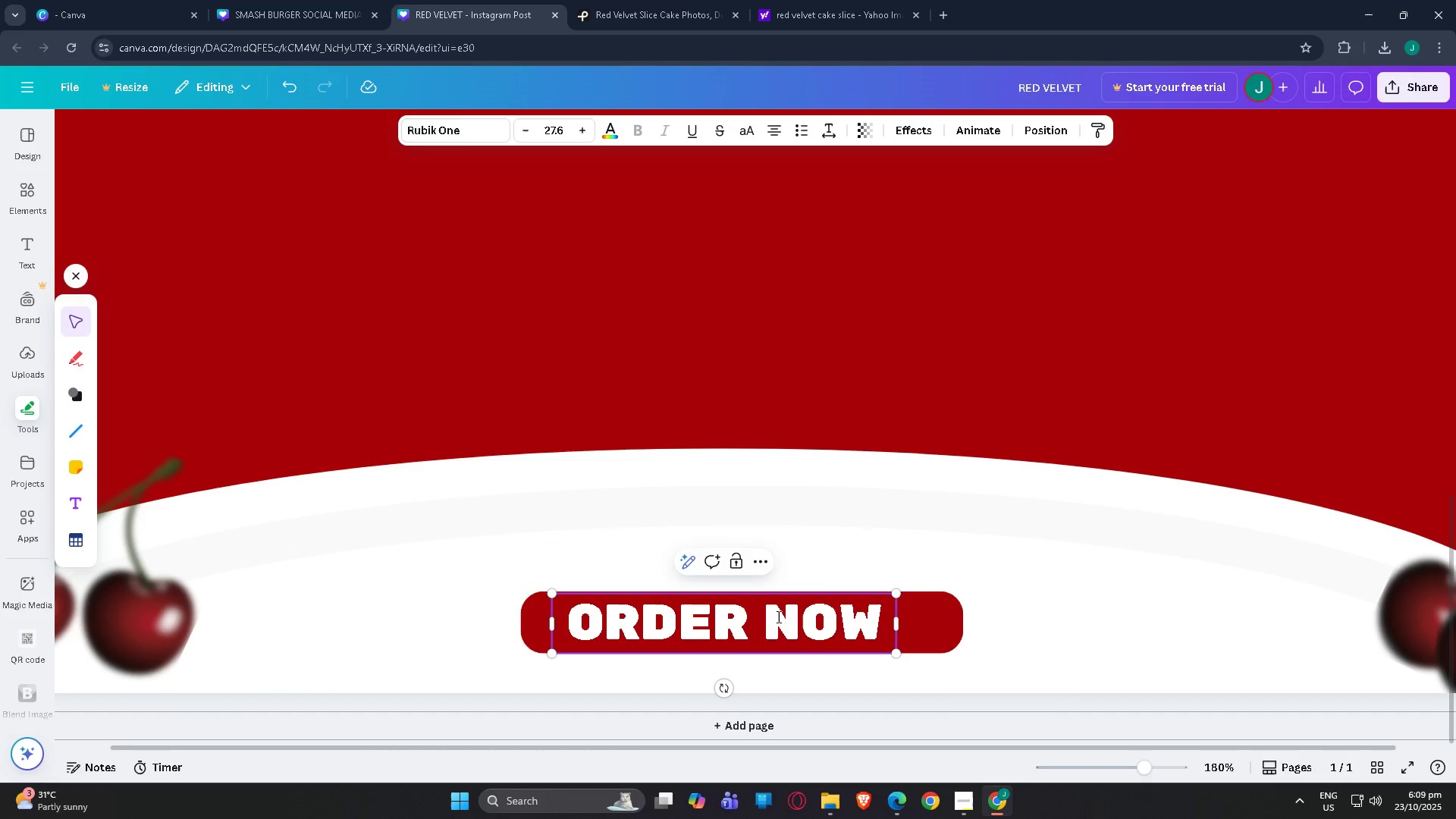 
key(Backspace)
 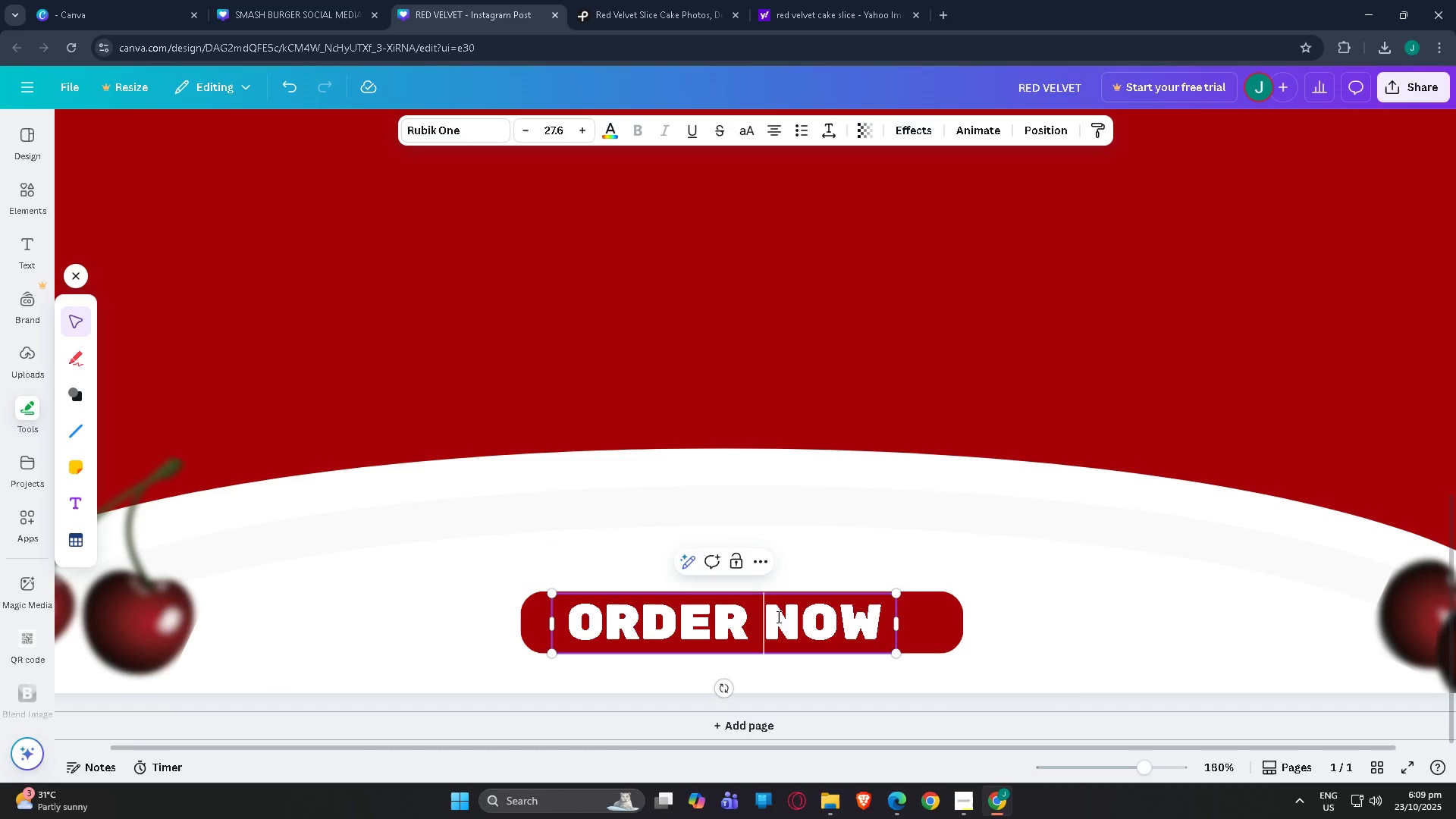 
key(Space)
 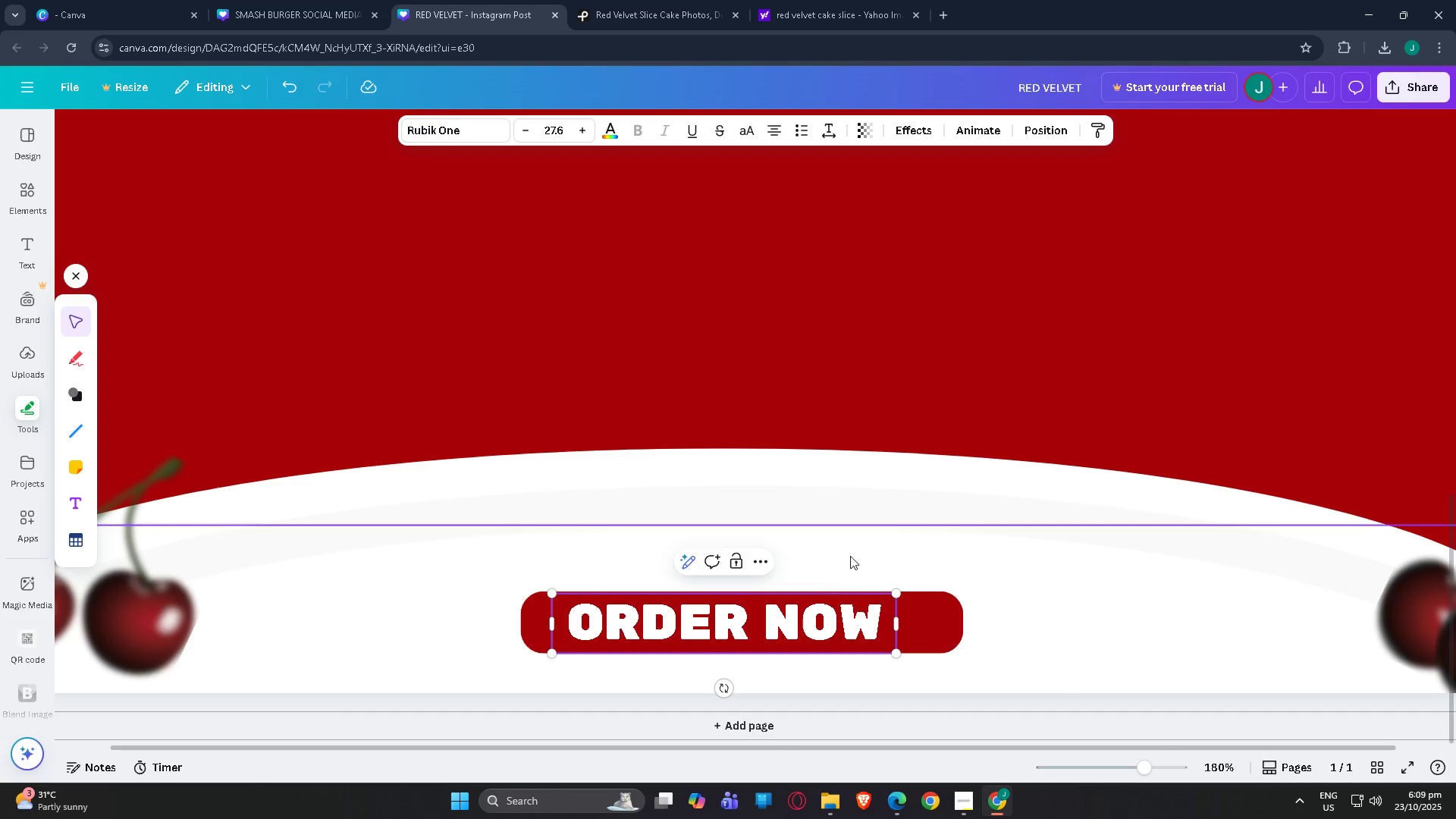 
left_click([852, 545])
 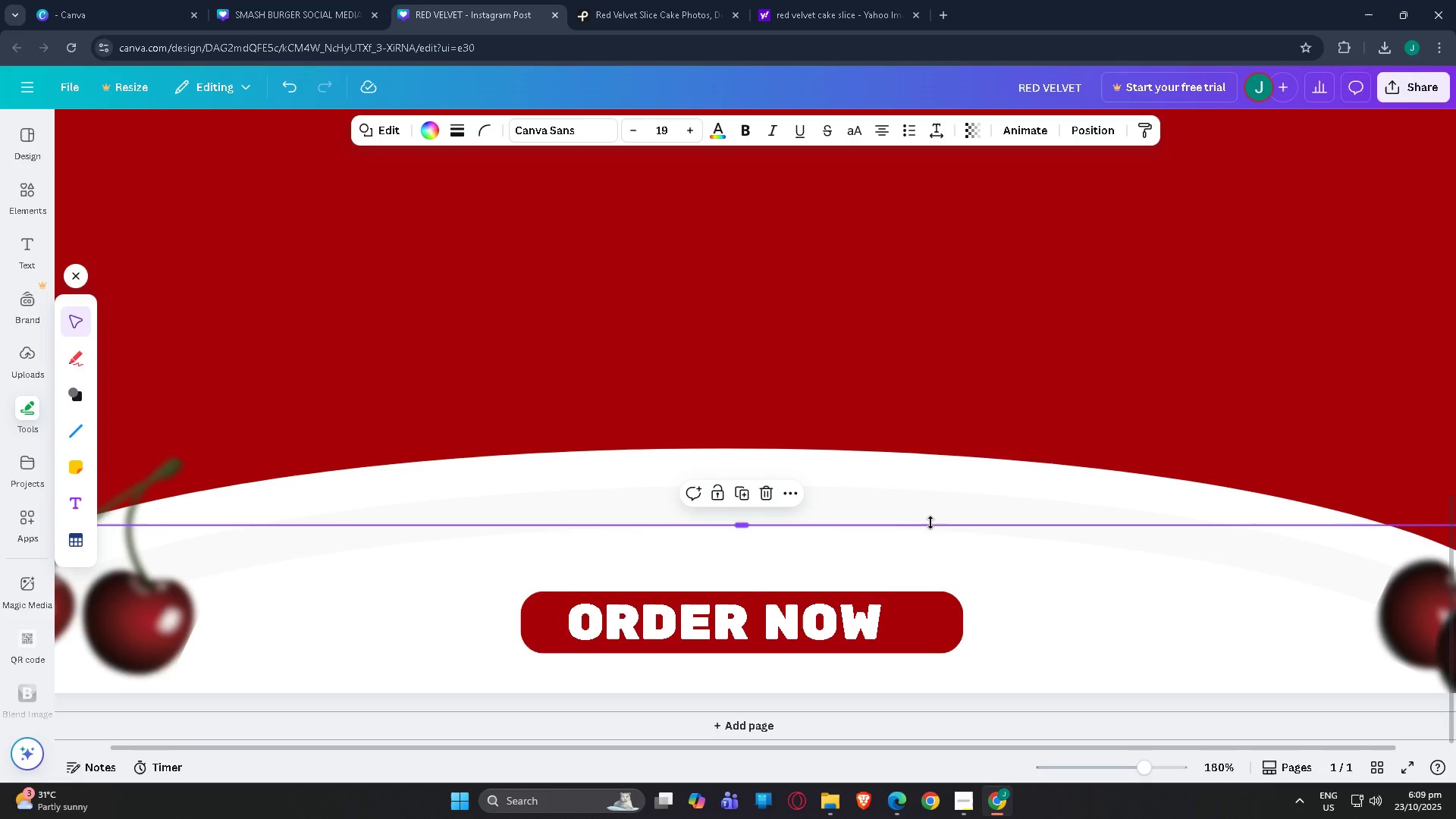 
scroll: coordinate [927, 526], scroll_direction: up, amount: 1.0
 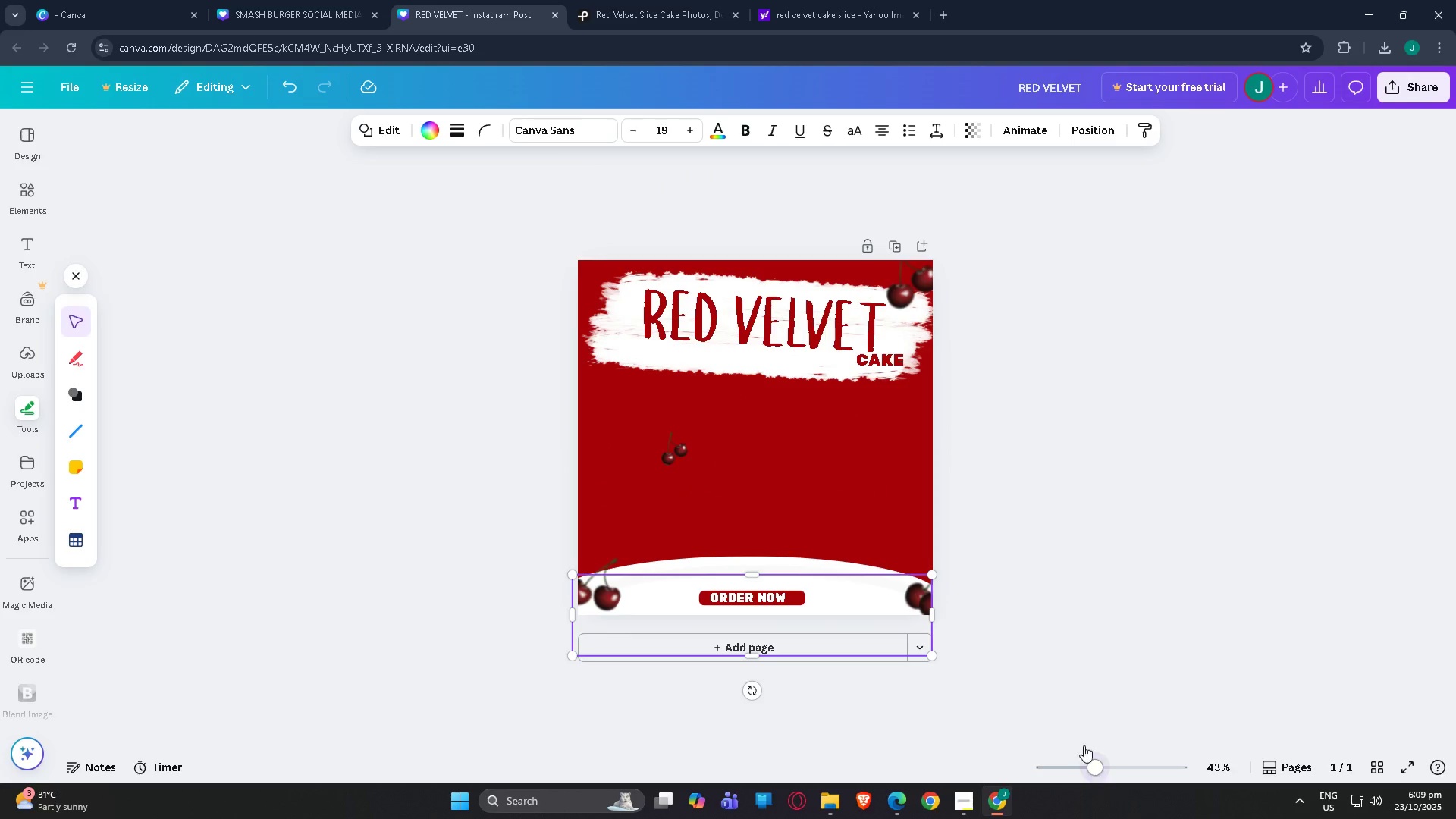 
left_click([1128, 475])
 